 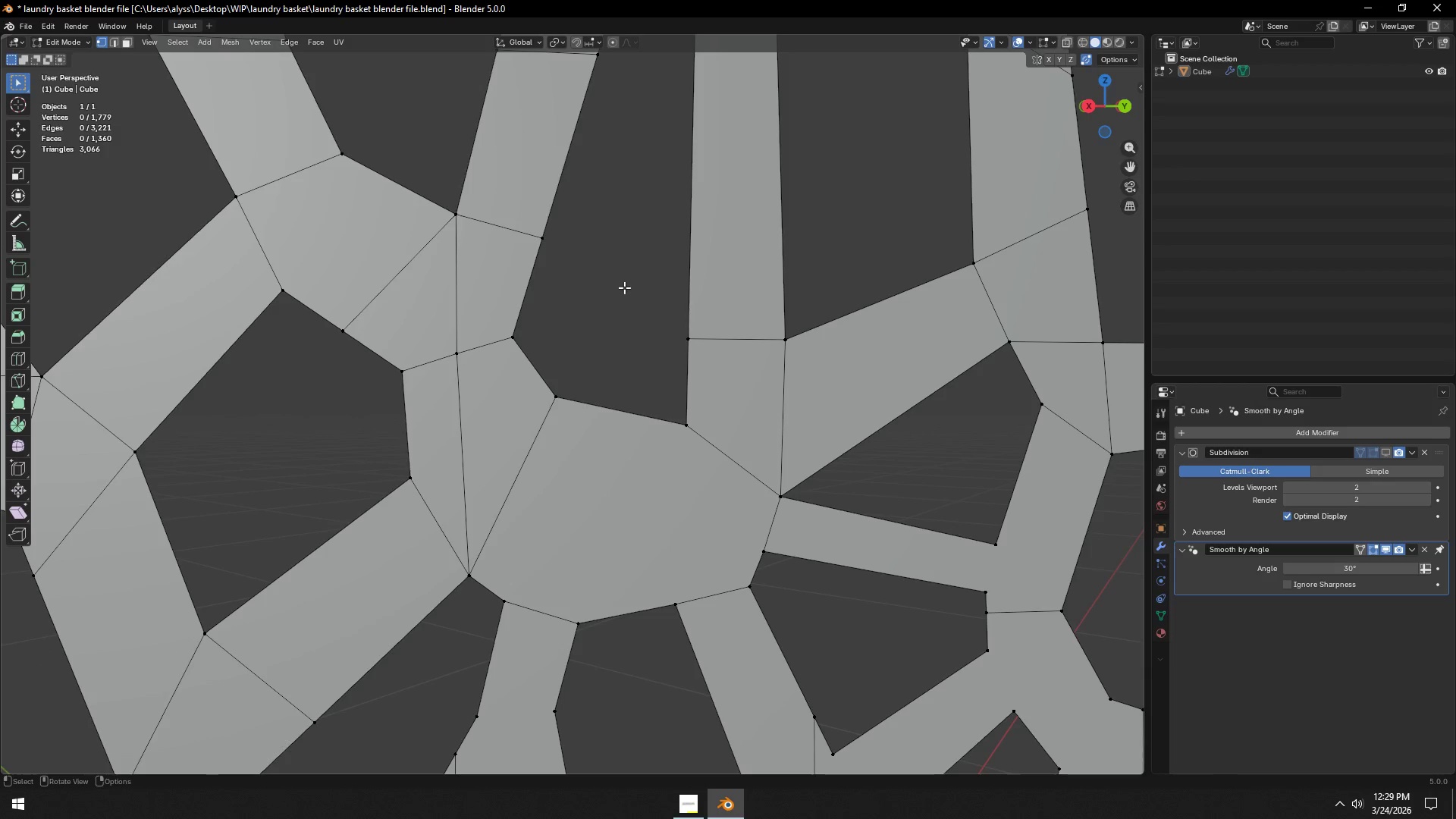 
key(Control+S)
 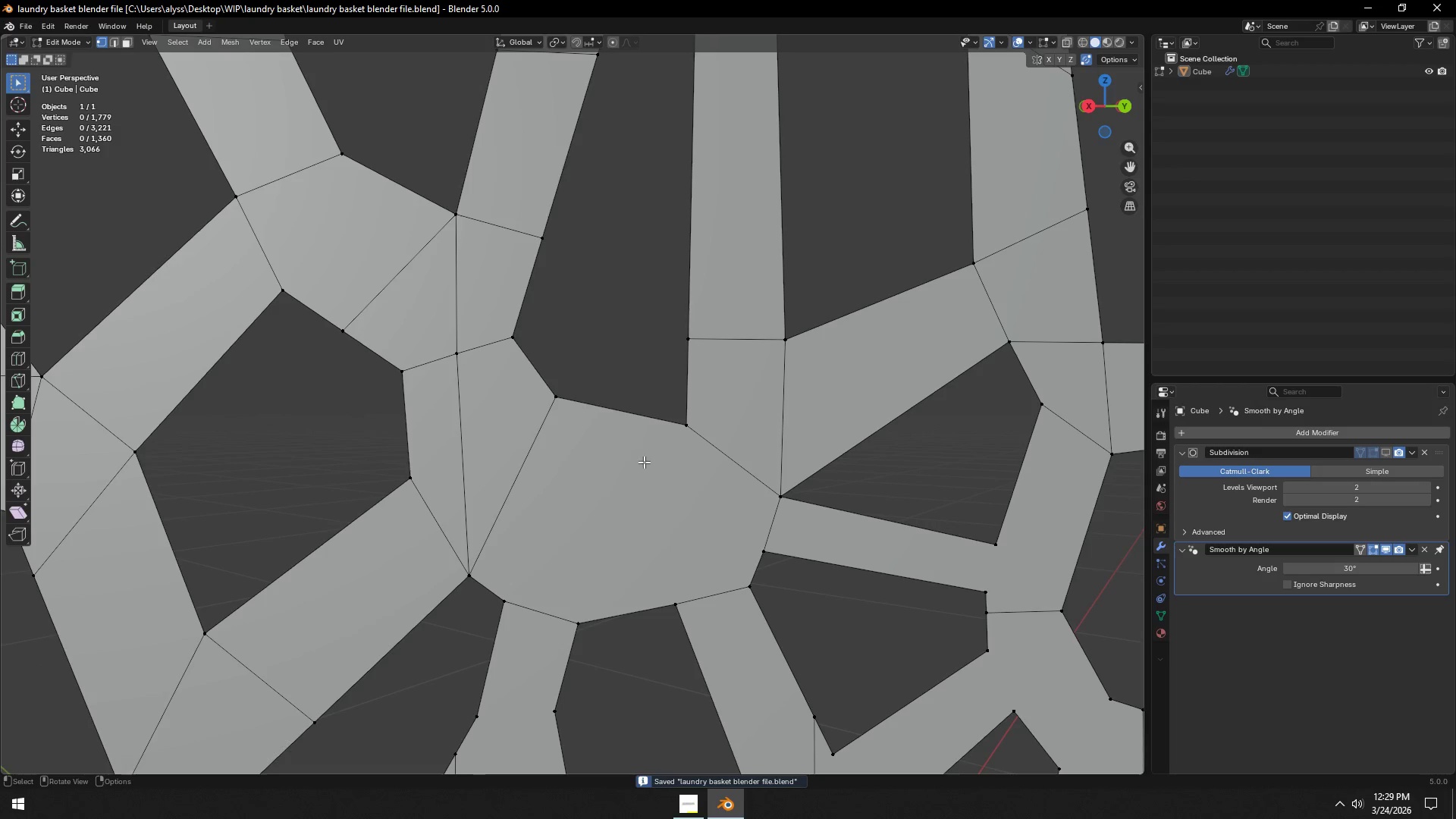 
hold_key(key=ShiftLeft, duration=0.77)
 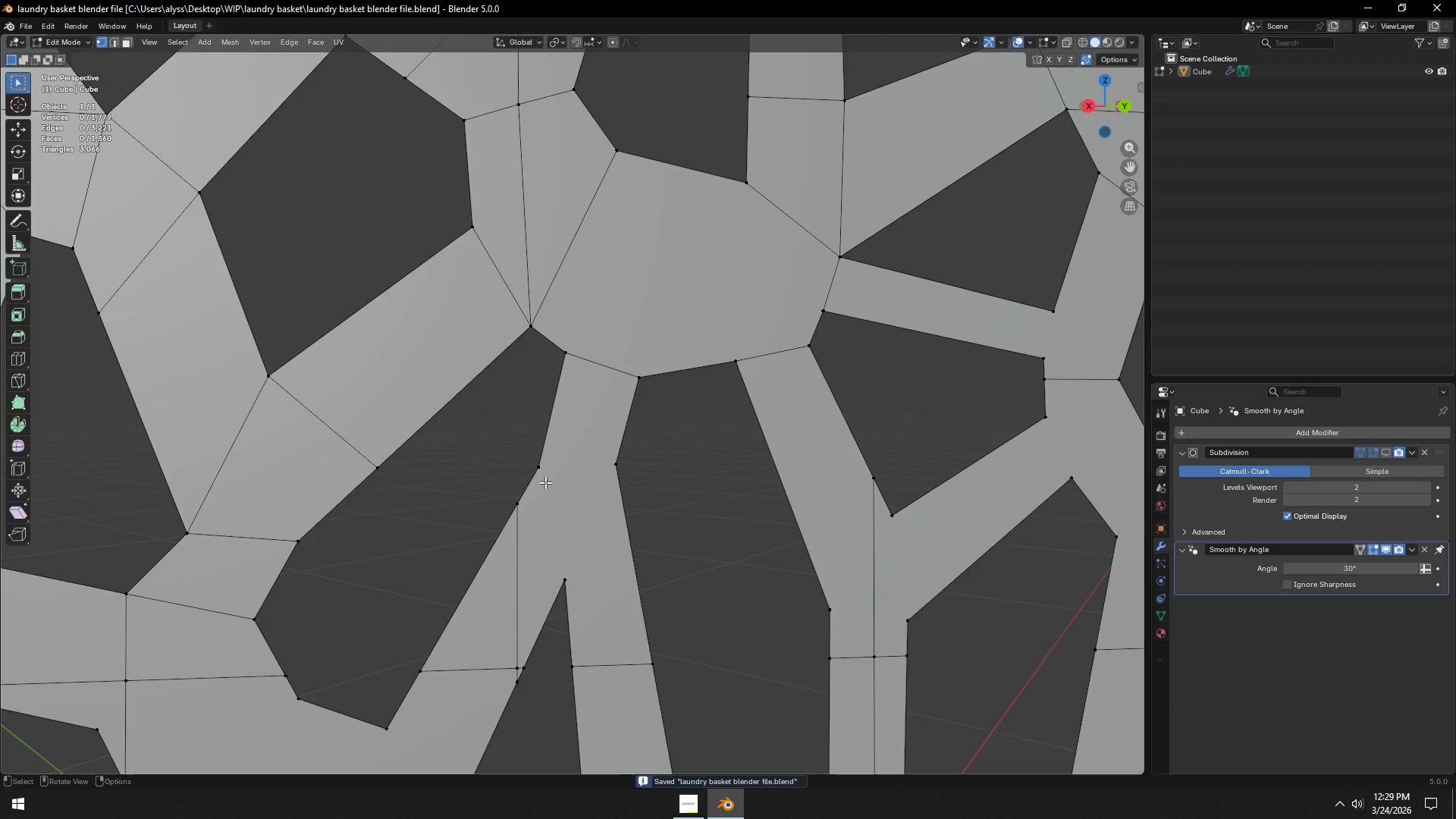 
left_click([541, 470])
 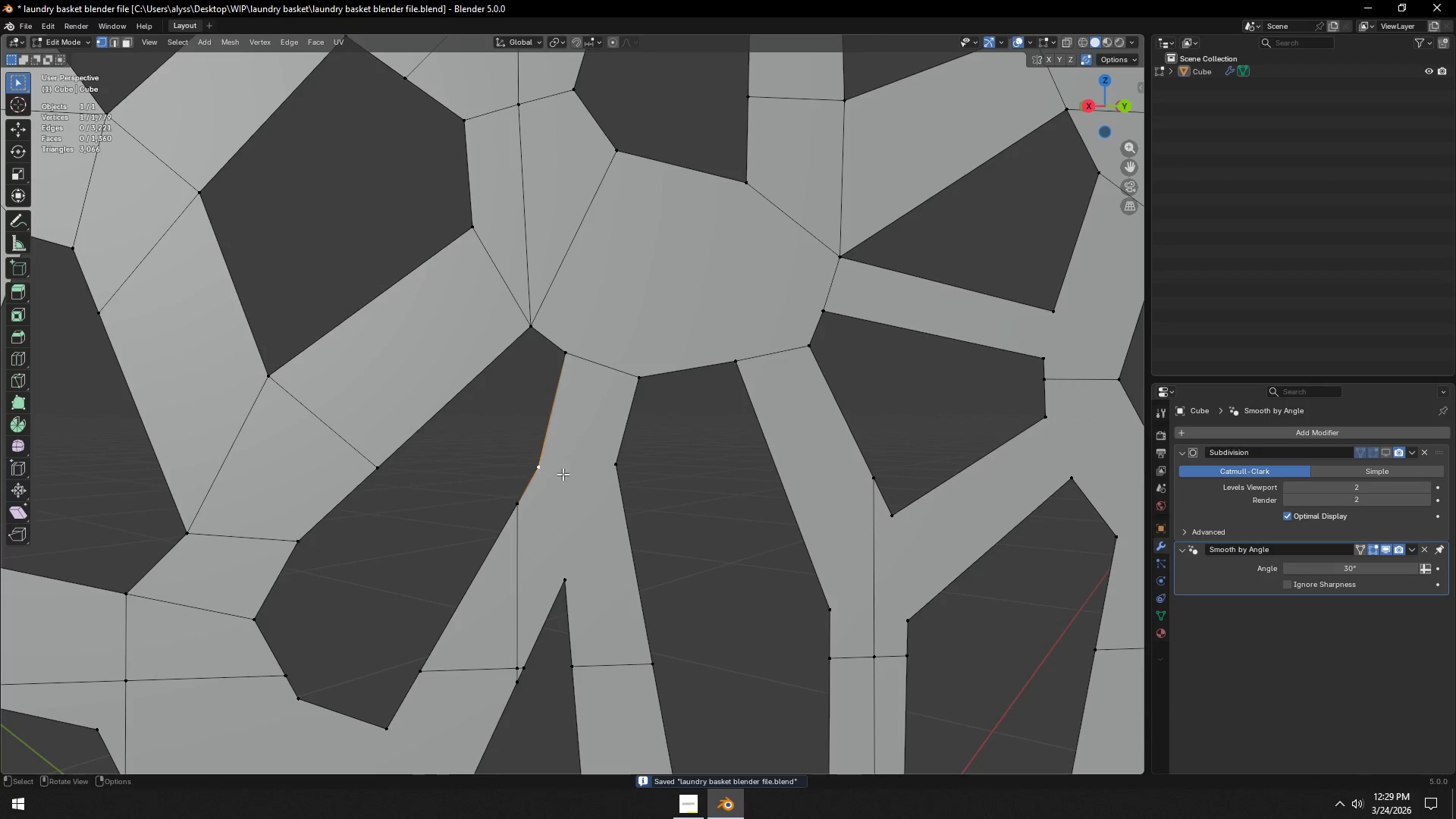 
hold_key(key=ShiftLeft, duration=0.31)
double_click([617, 467])
 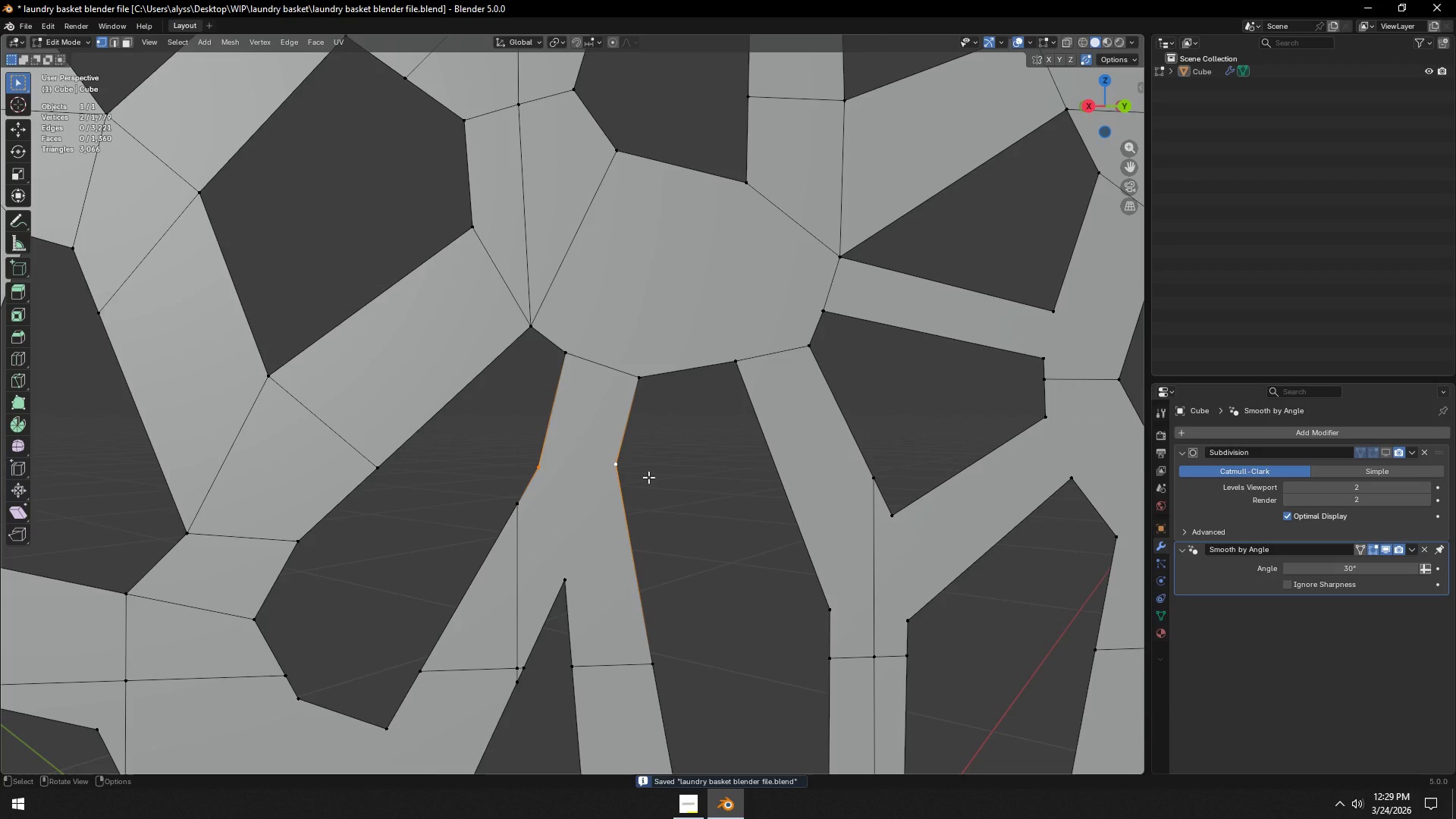 
key(J)
 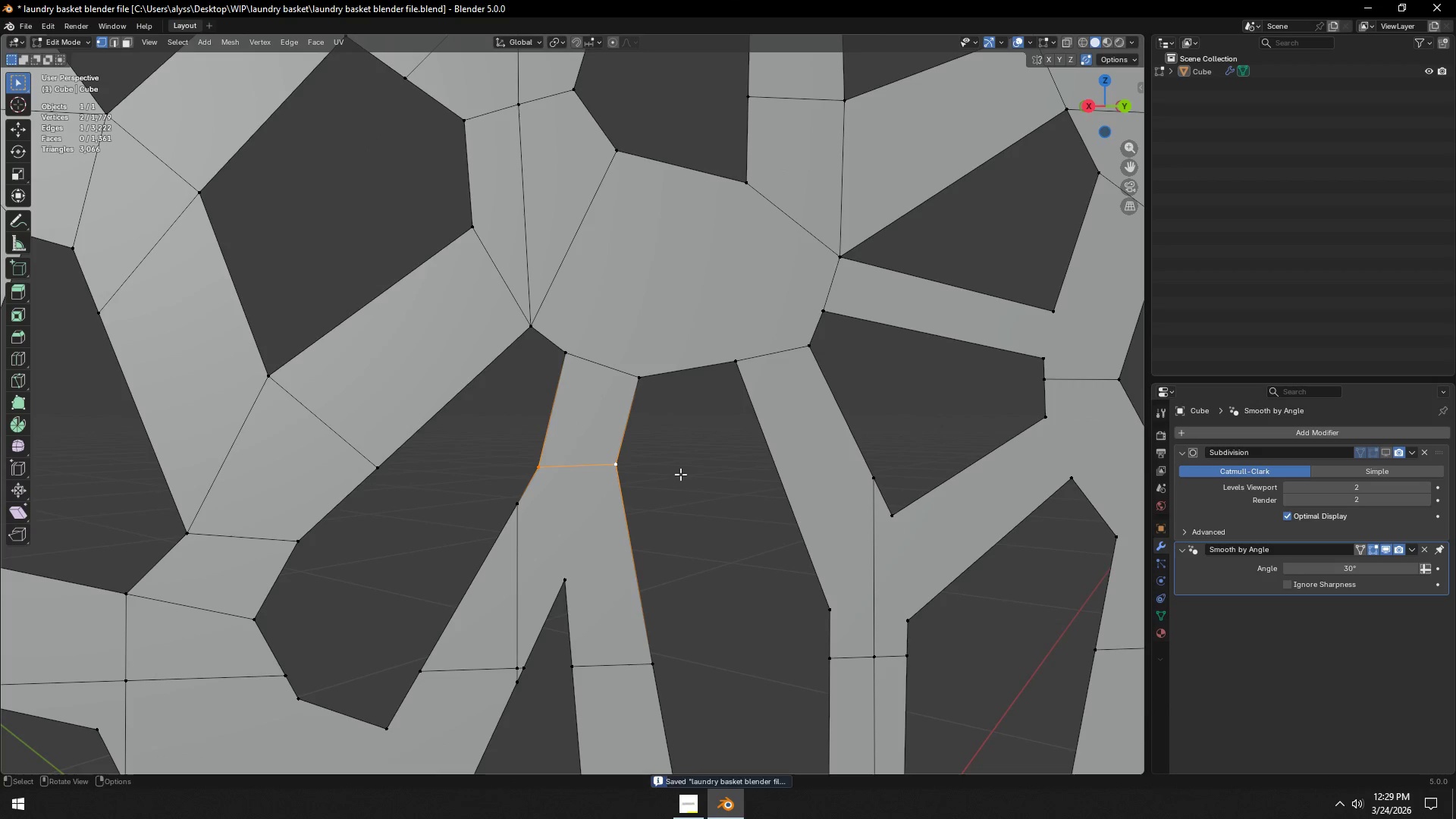 
left_click([680, 474])
 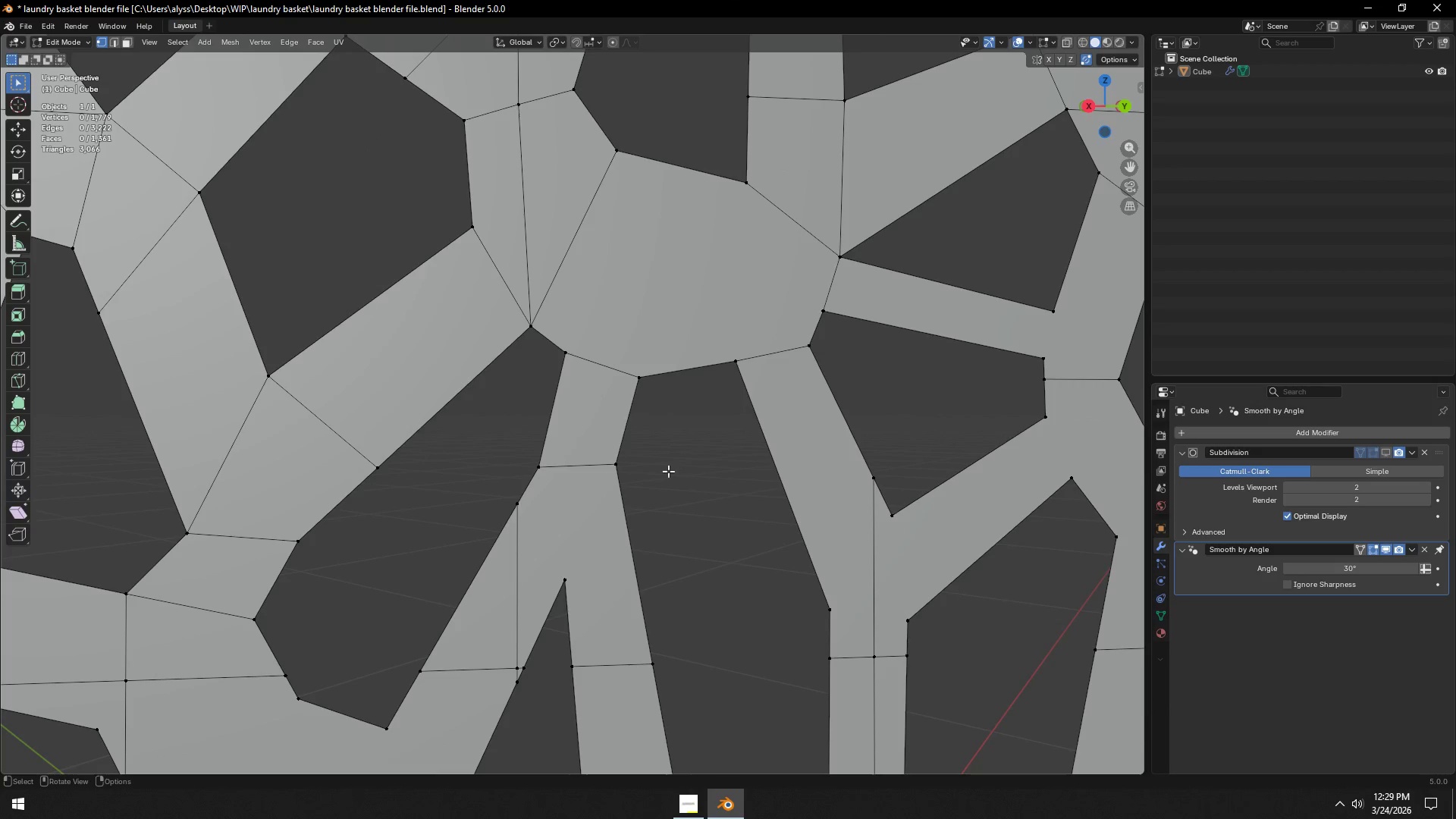 
hold_key(key=ShiftLeft, duration=1.53)
 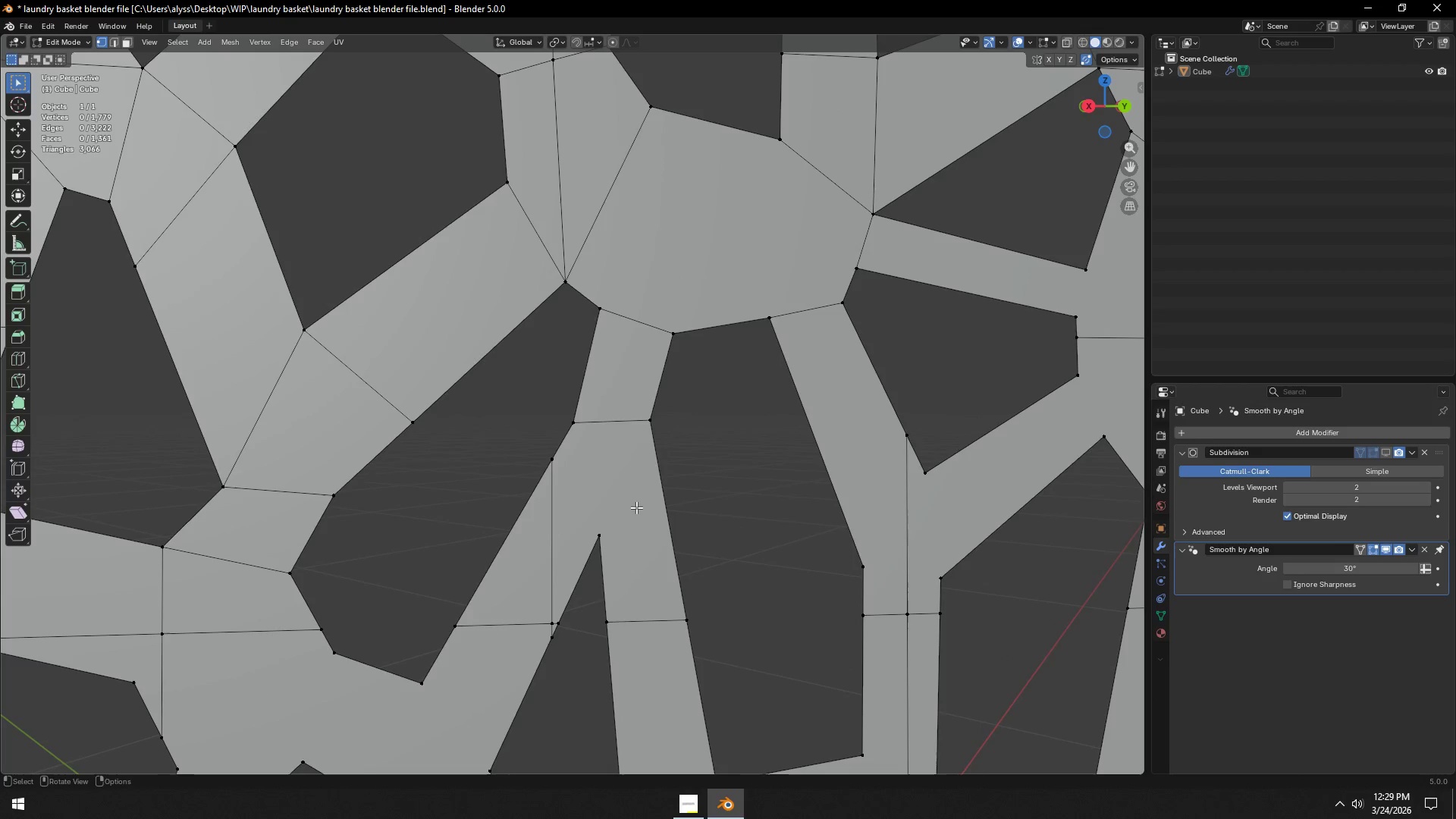 
hold_key(key=ShiftLeft, duration=0.34)
 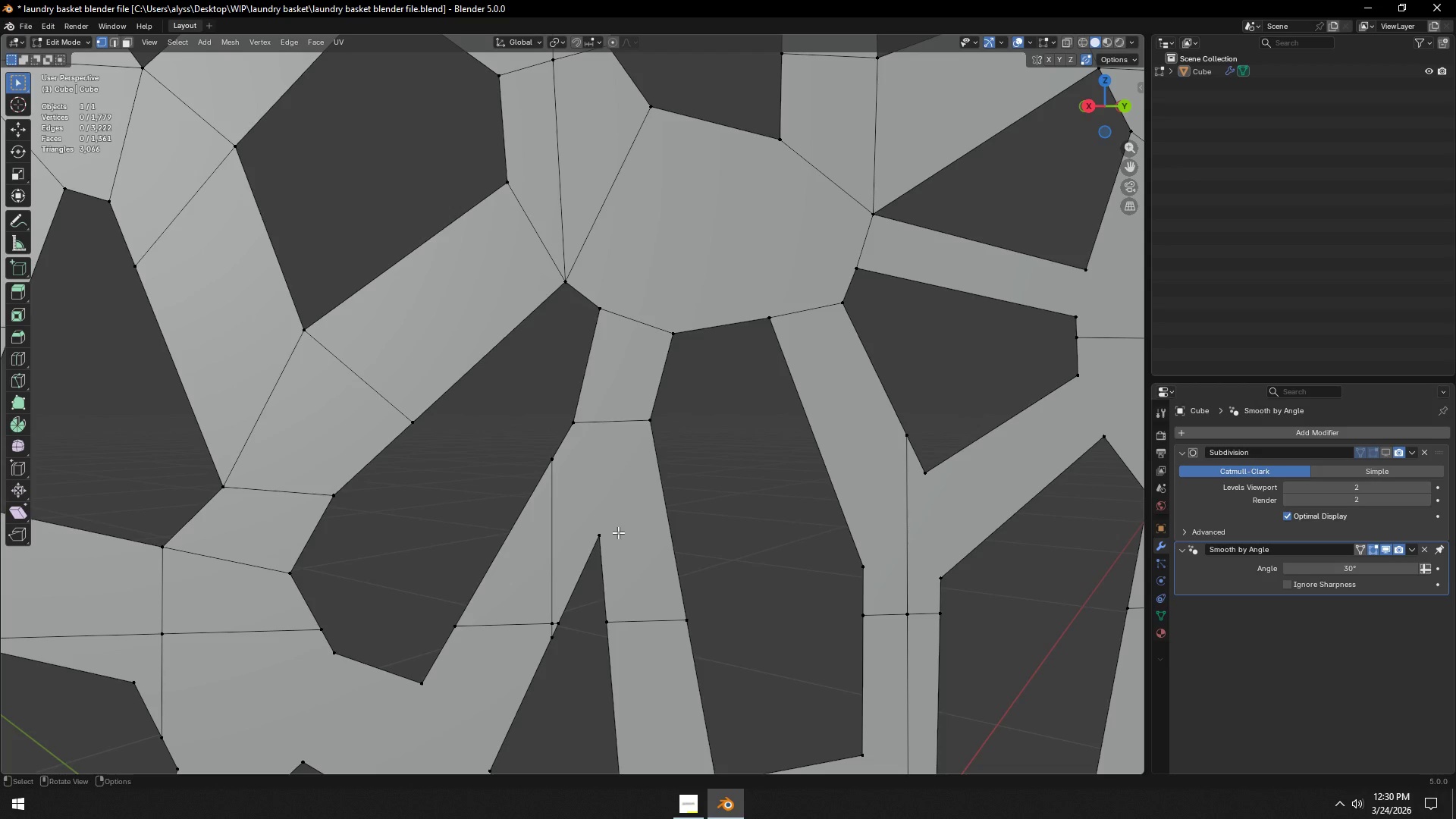 
wait(26.66)
 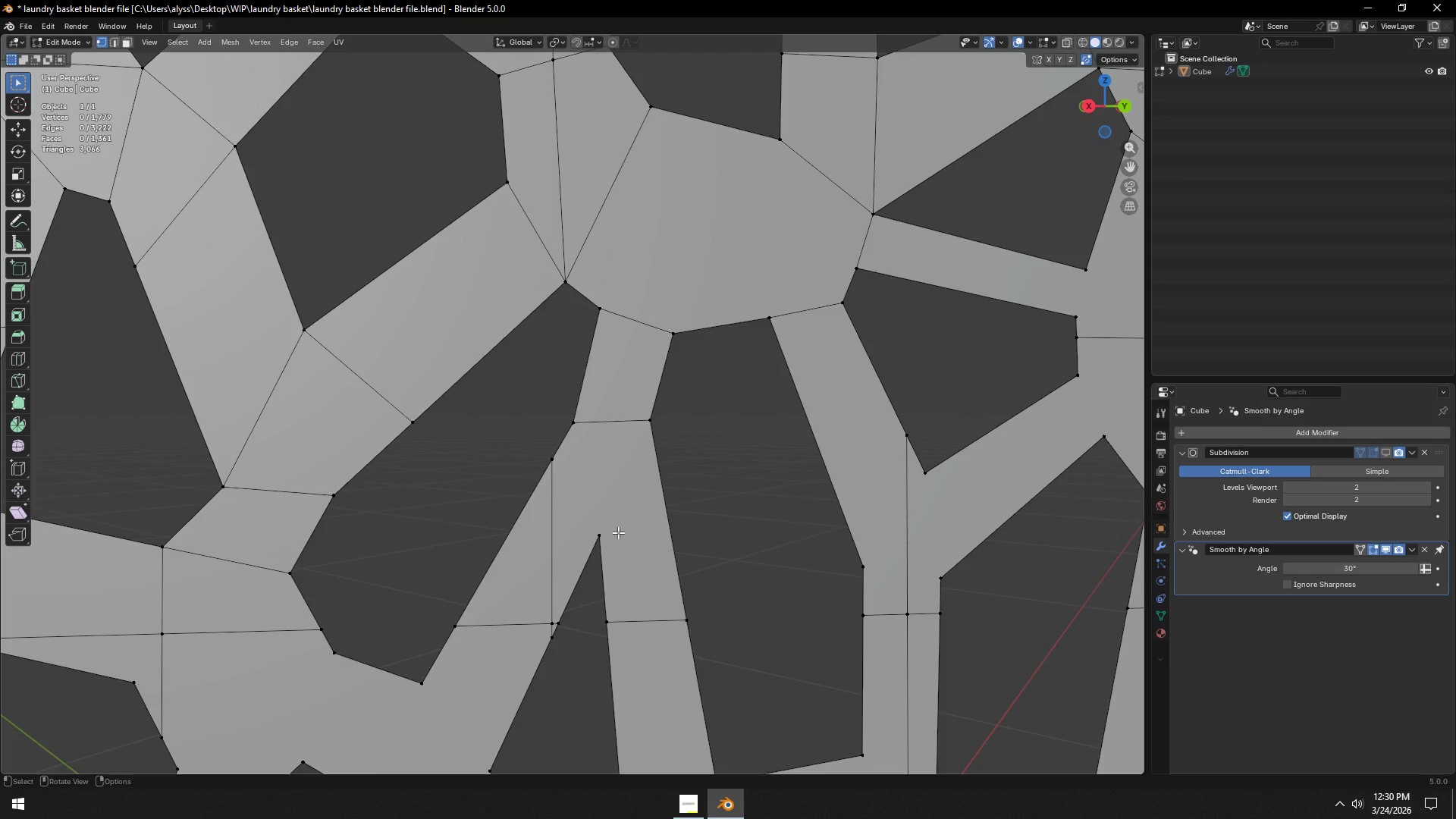 
scroll: coordinate [728, 314], scroll_direction: down, amount: 2.0
 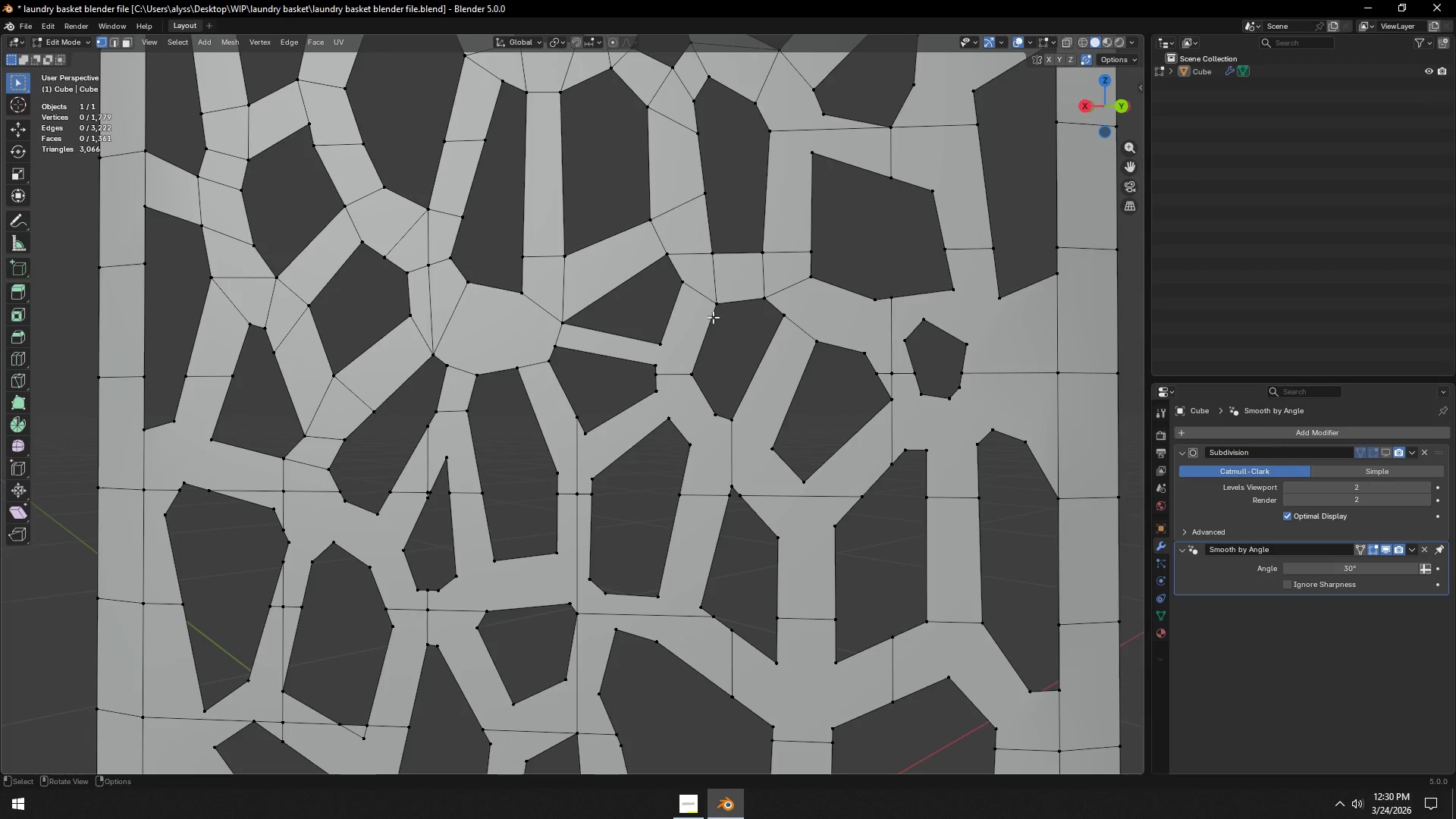 
hold_key(key=ShiftLeft, duration=0.36)
 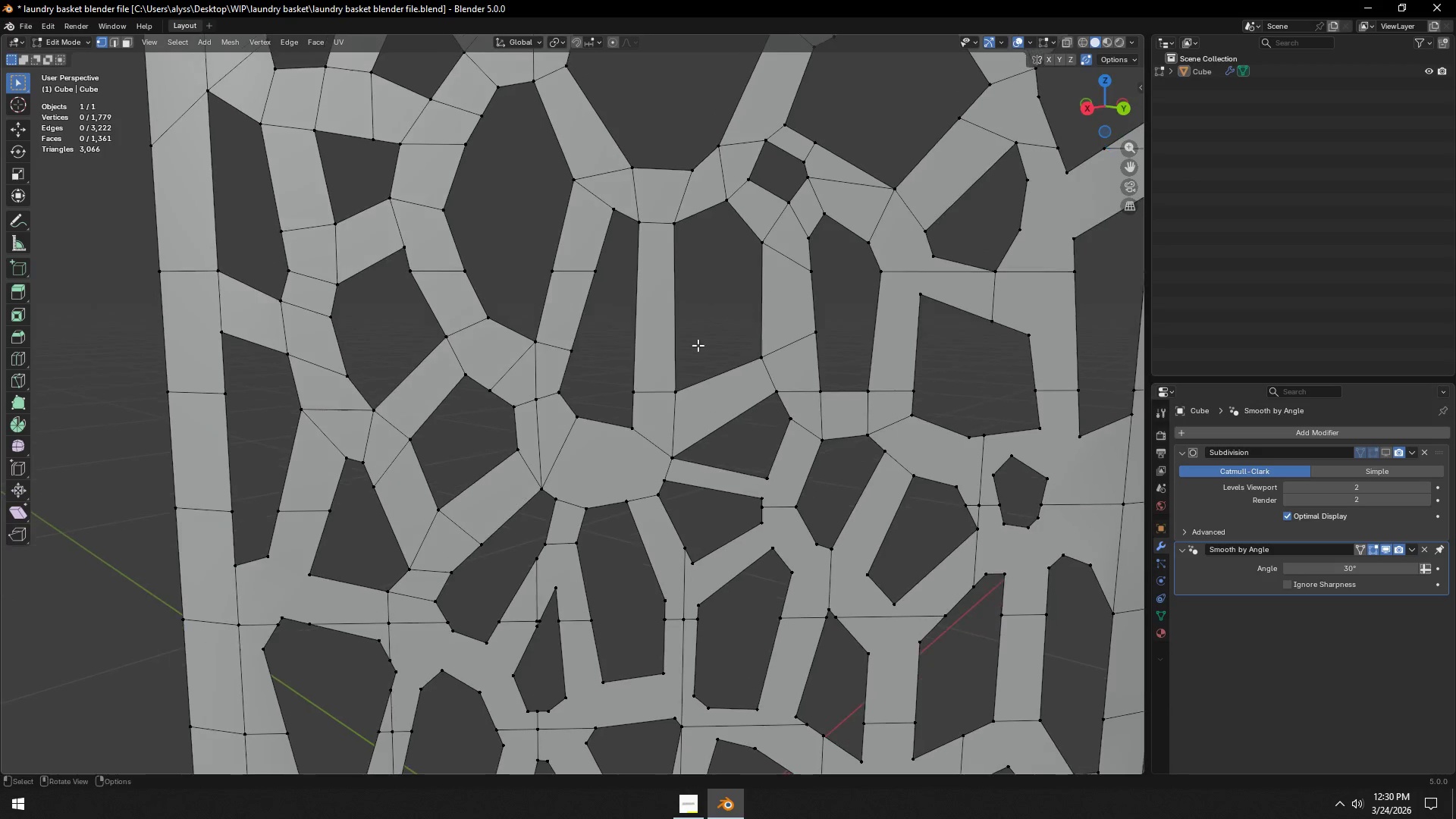 
hold_key(key=ShiftLeft, duration=0.75)
 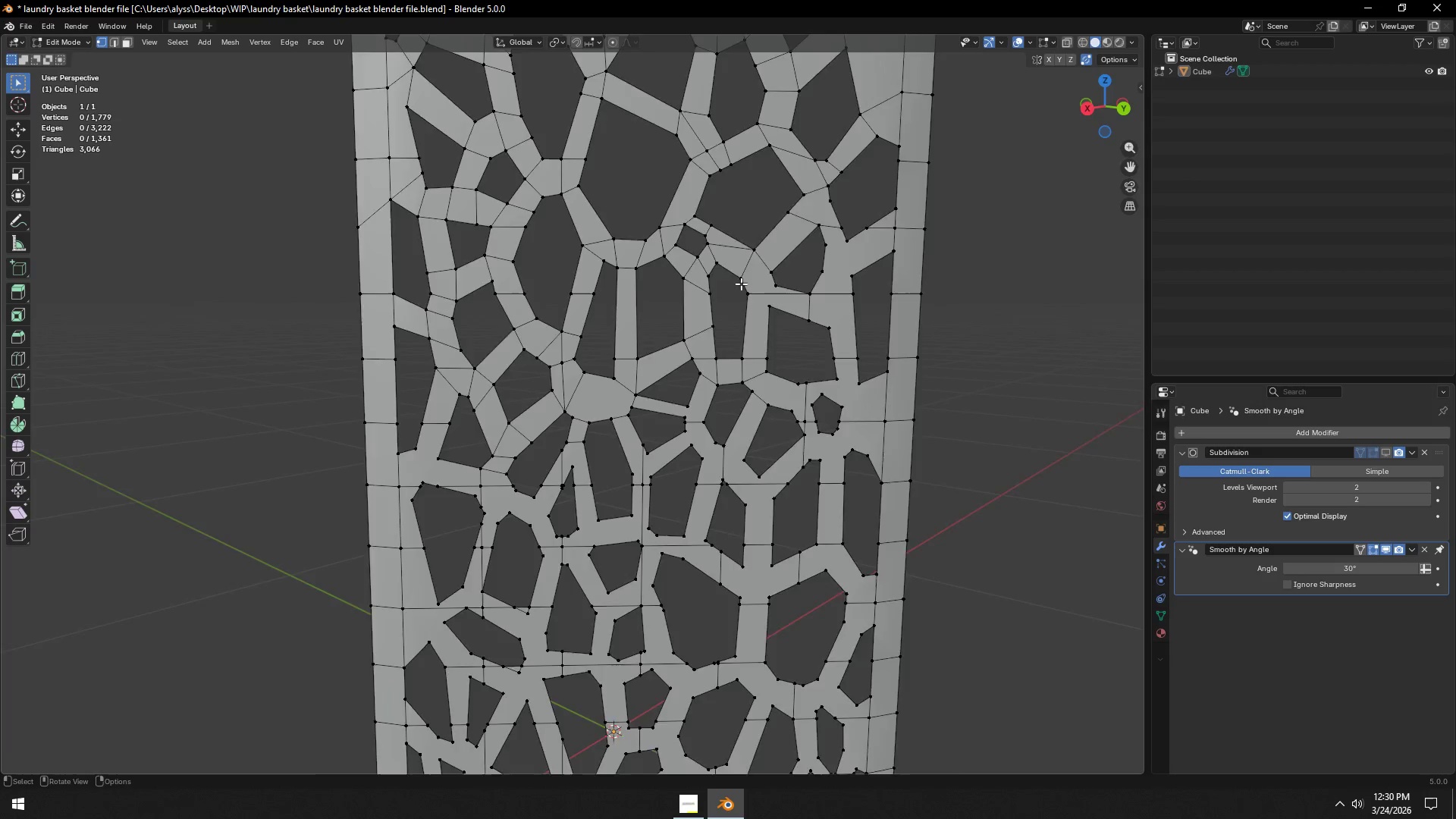 
scroll: coordinate [741, 284], scroll_direction: down, amount: 4.0
 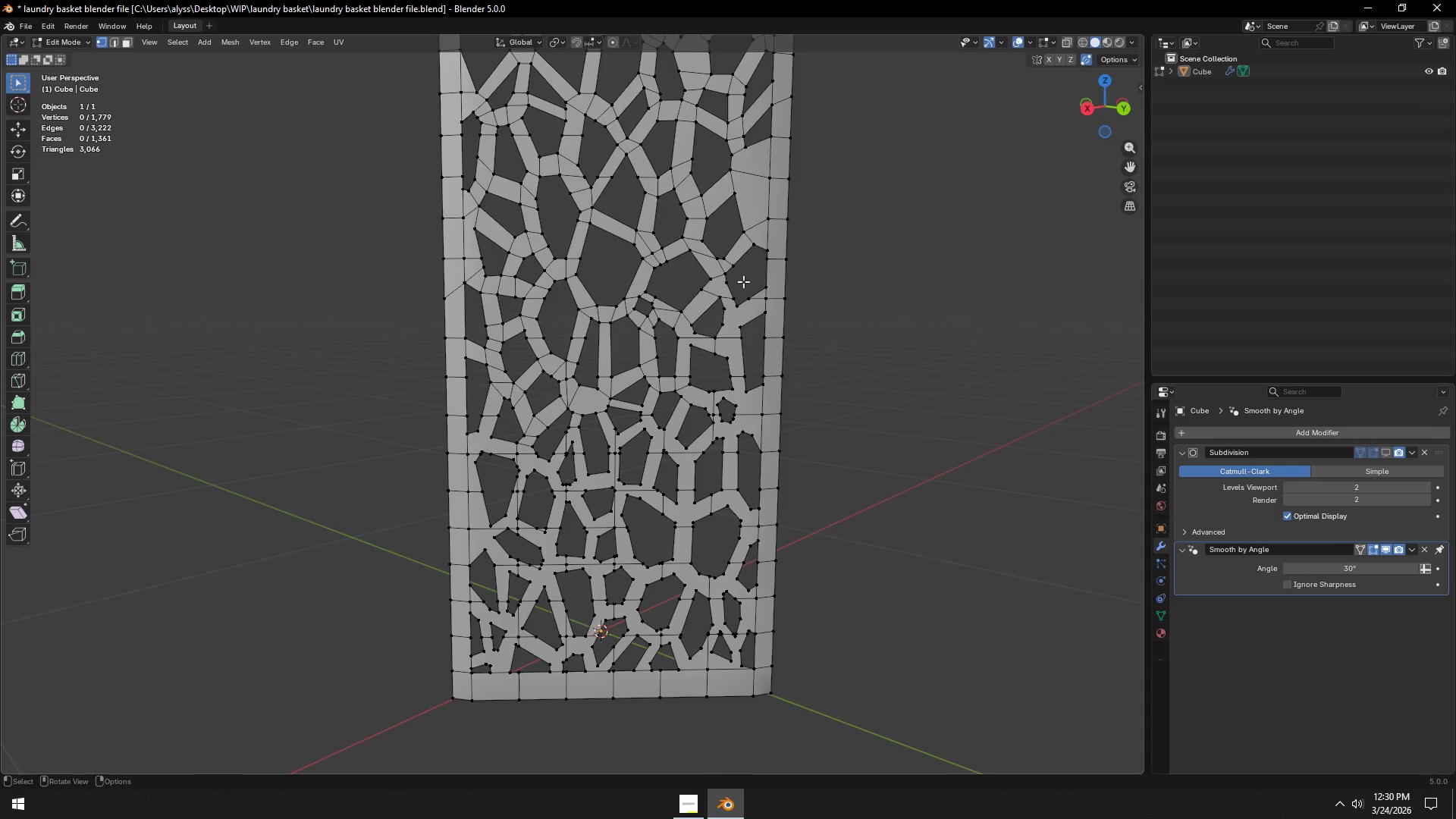 
hold_key(key=ShiftLeft, duration=1.01)
 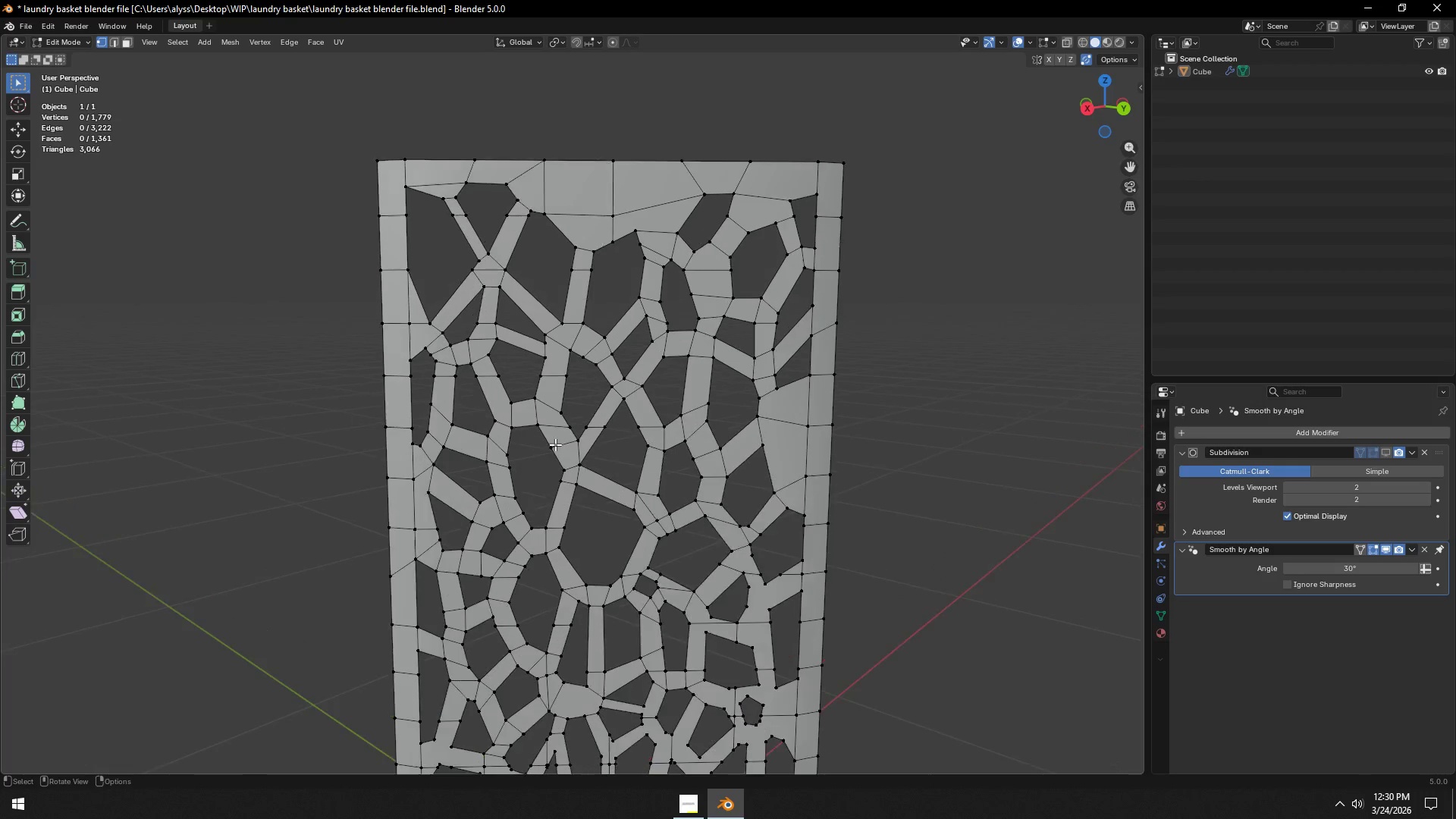 
scroll: coordinate [555, 444], scroll_direction: up, amount: 1.0
 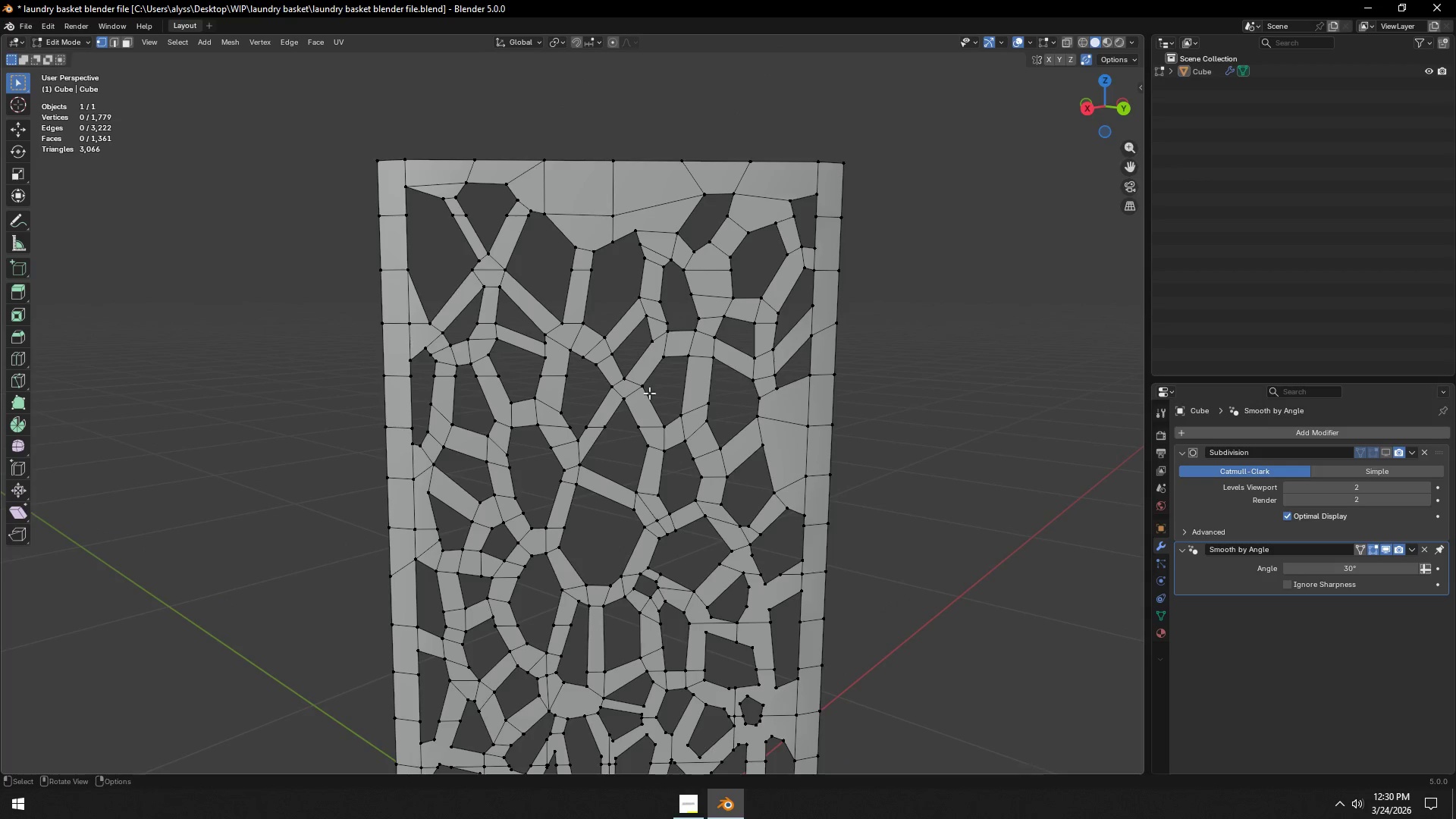 
hold_key(key=ShiftLeft, duration=0.69)
 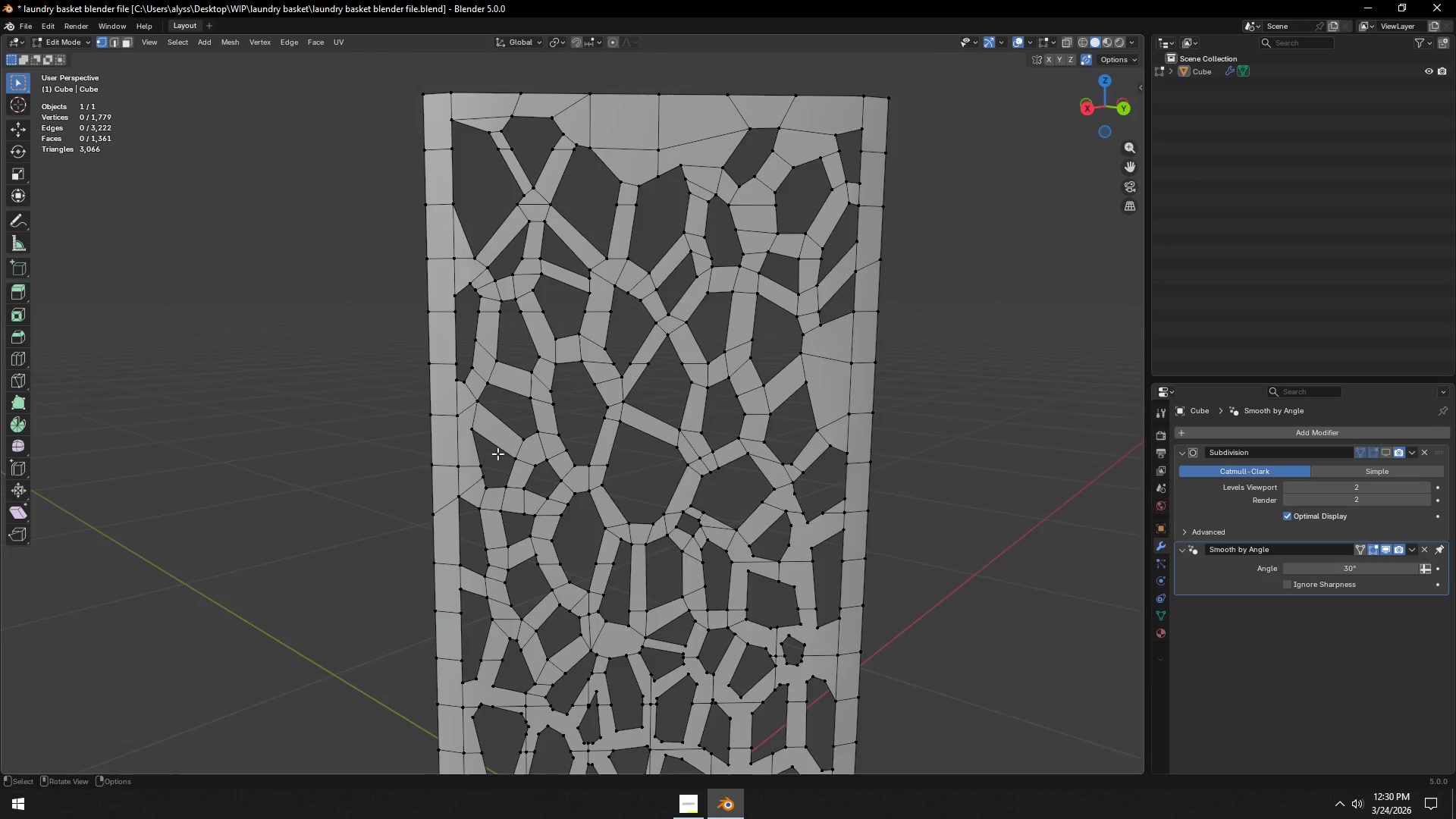 
hold_key(key=ShiftLeft, duration=0.88)
 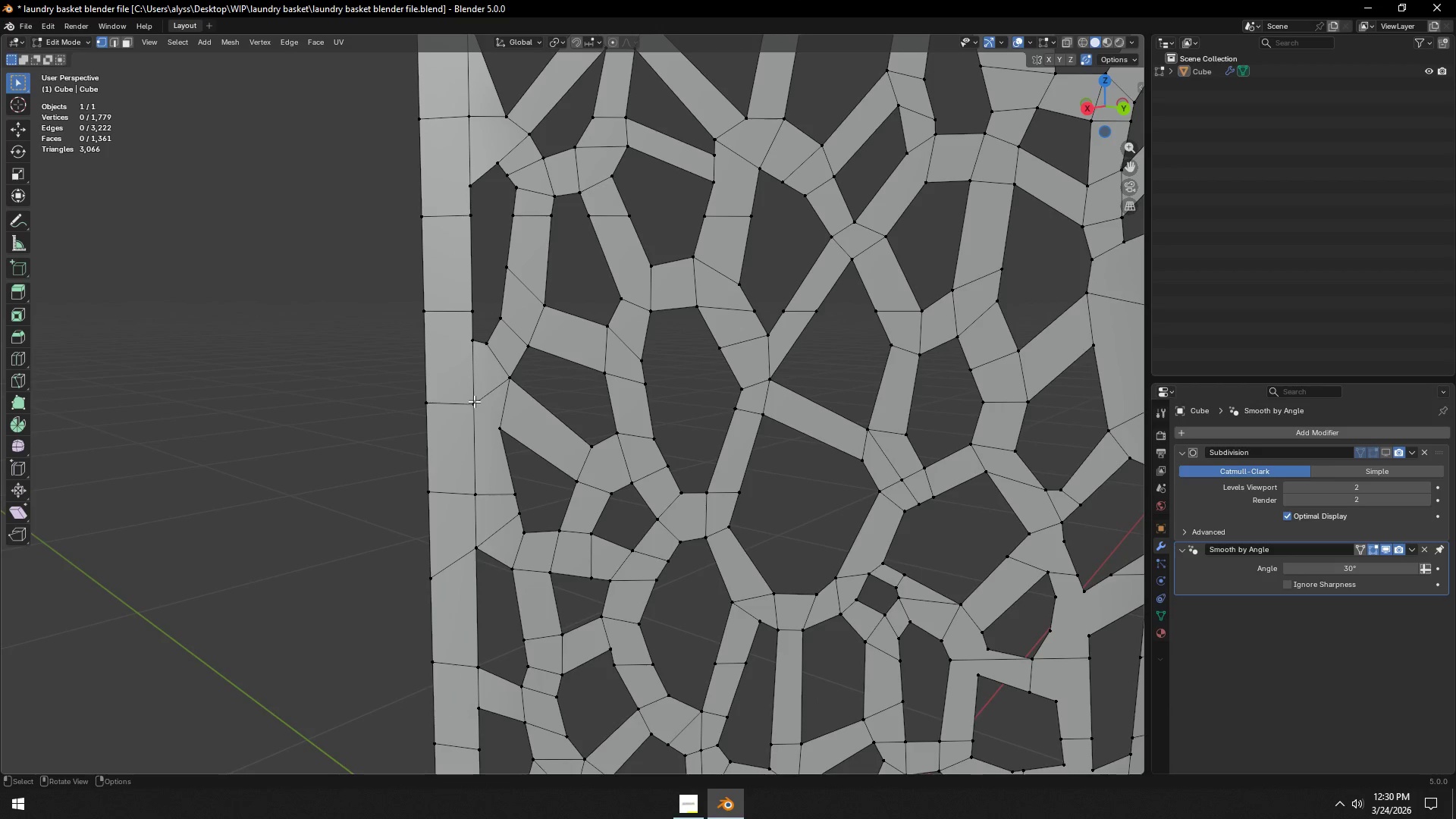 
scroll: coordinate [497, 455], scroll_direction: up, amount: 2.0
 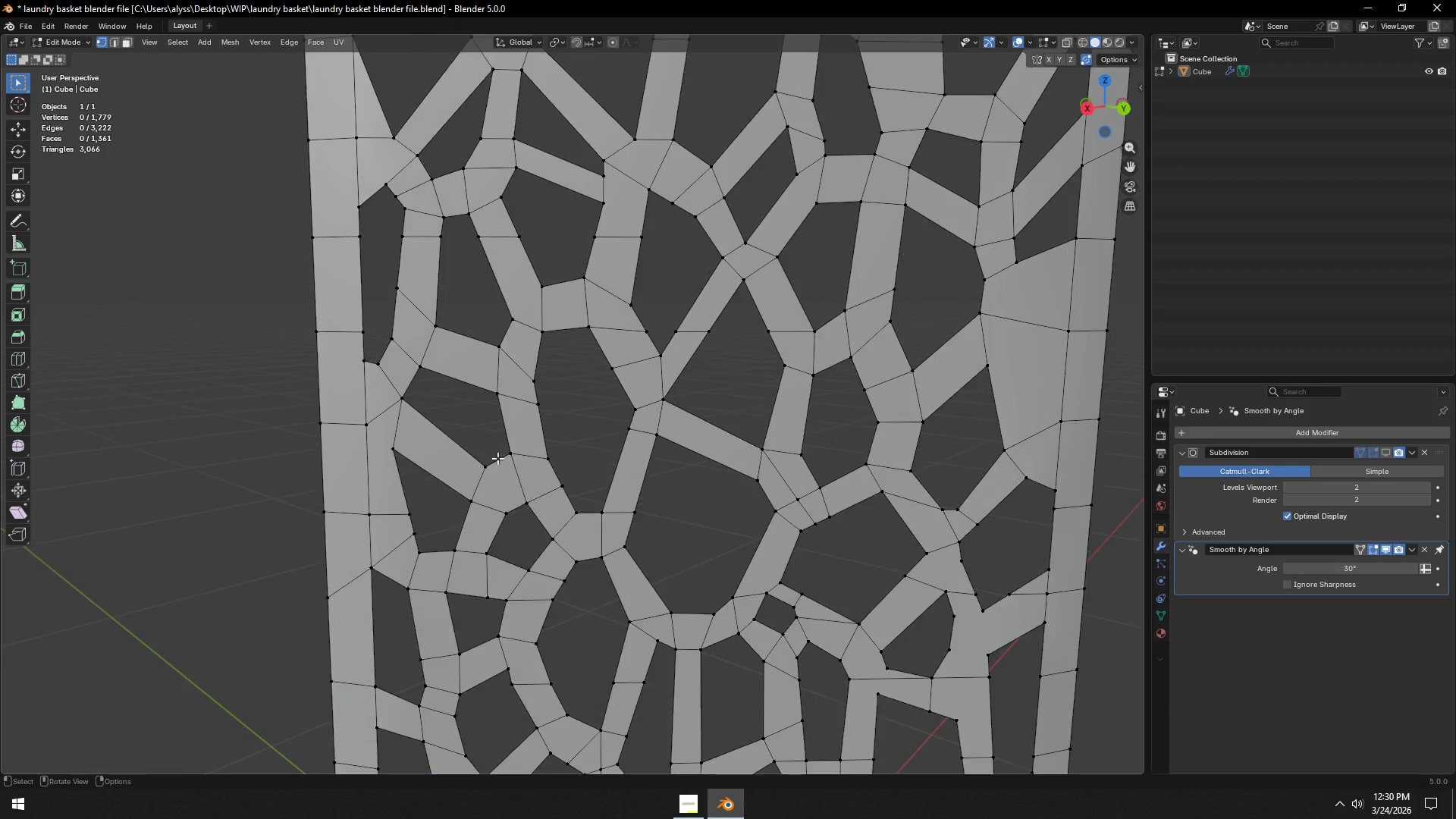 
hold_key(key=ShiftLeft, duration=1.12)
 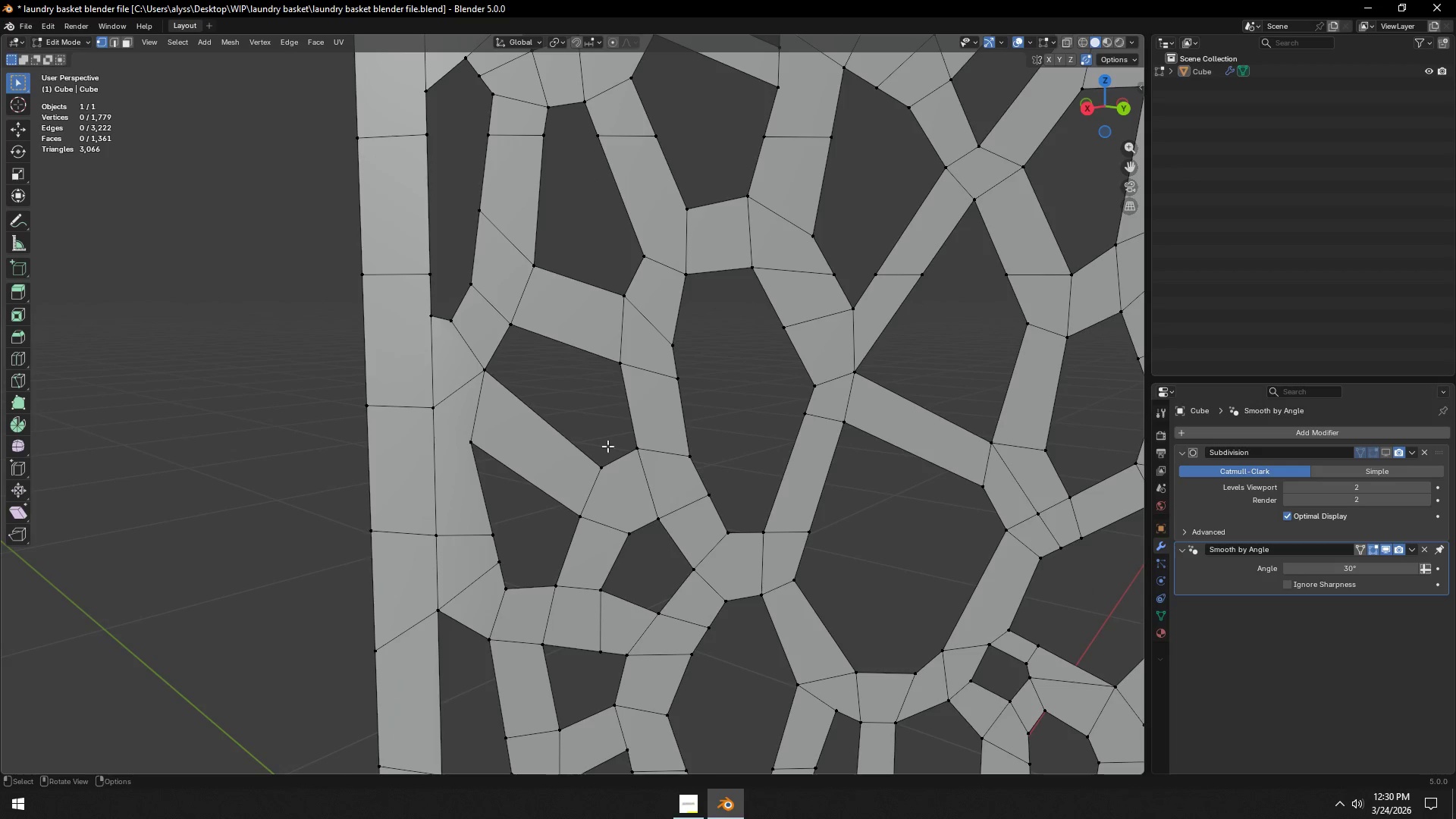 
scroll: coordinate [474, 403], scroll_direction: up, amount: 1.0
 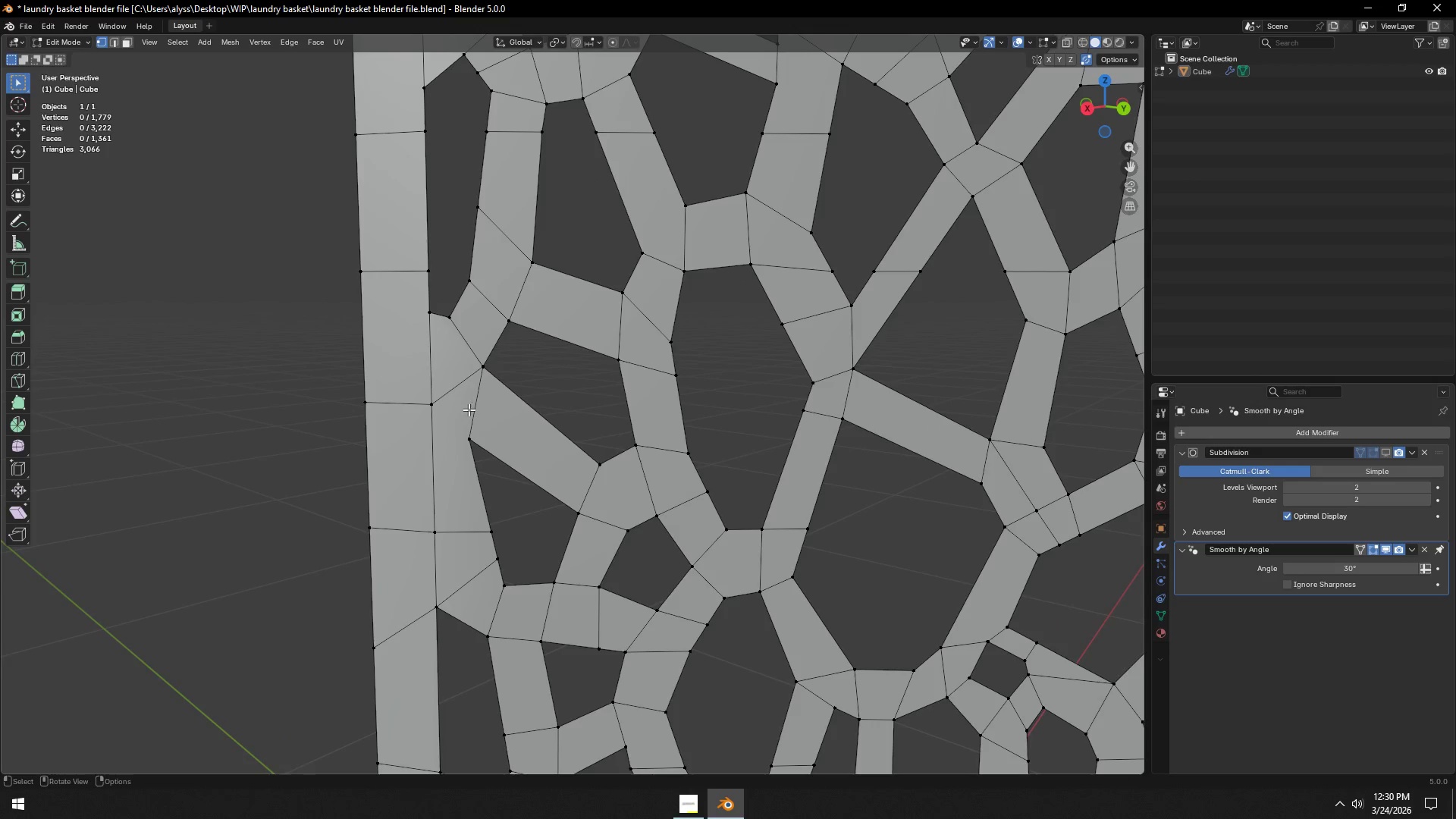 
hold_key(key=ShiftLeft, duration=0.89)
 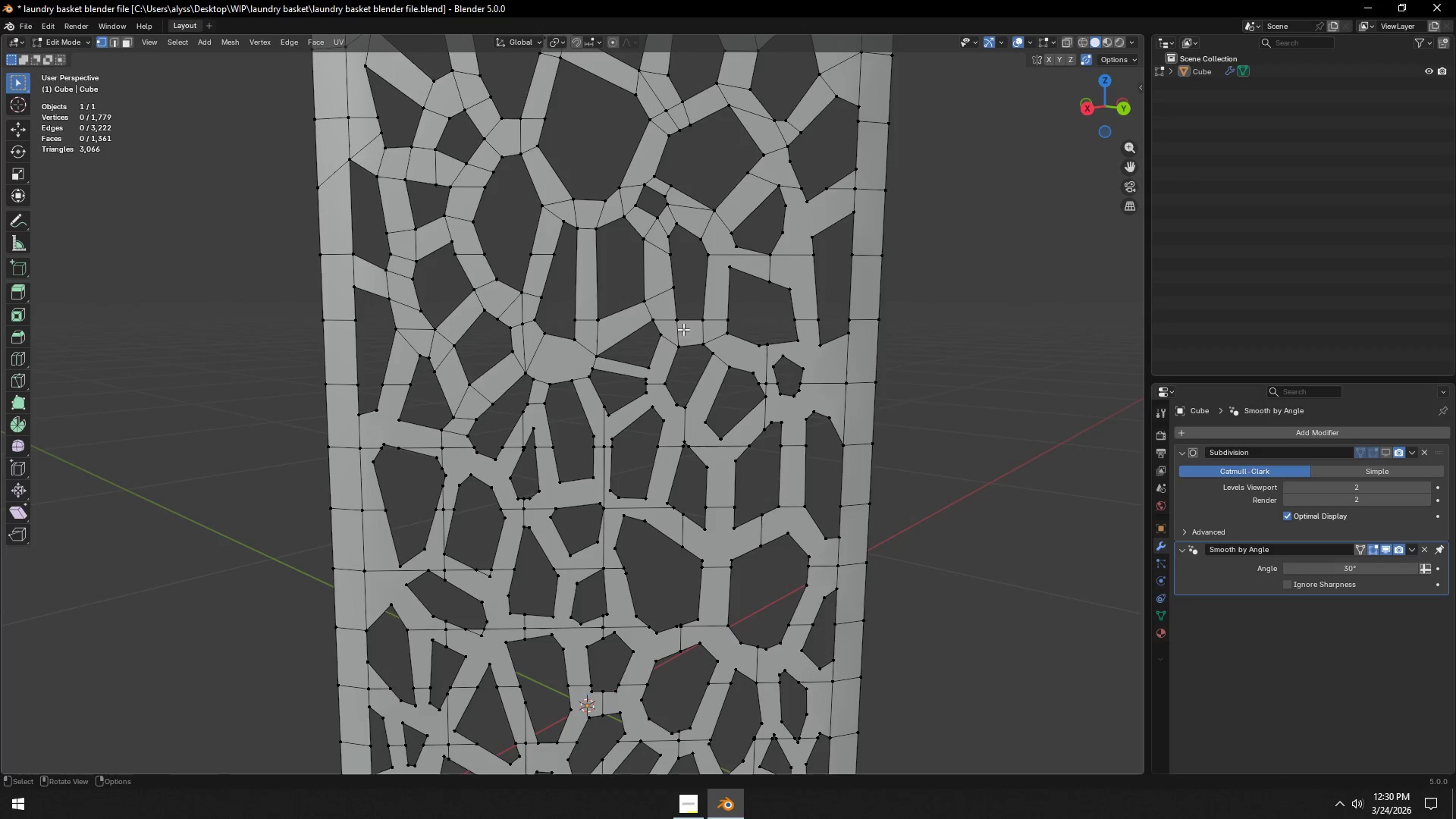 
scroll: coordinate [676, 467], scroll_direction: down, amount: 2.0
 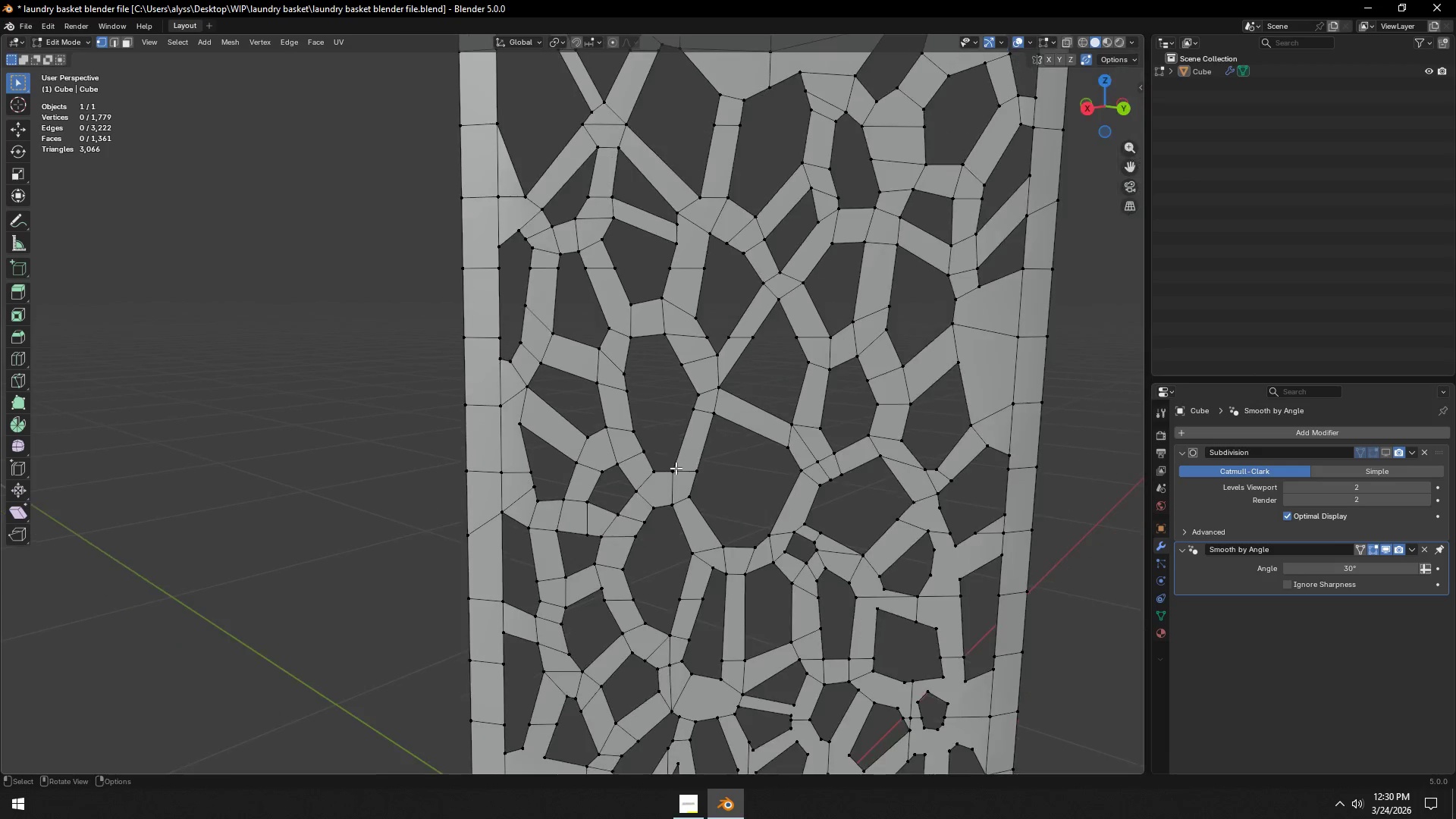 
hold_key(key=ShiftLeft, duration=1.22)
 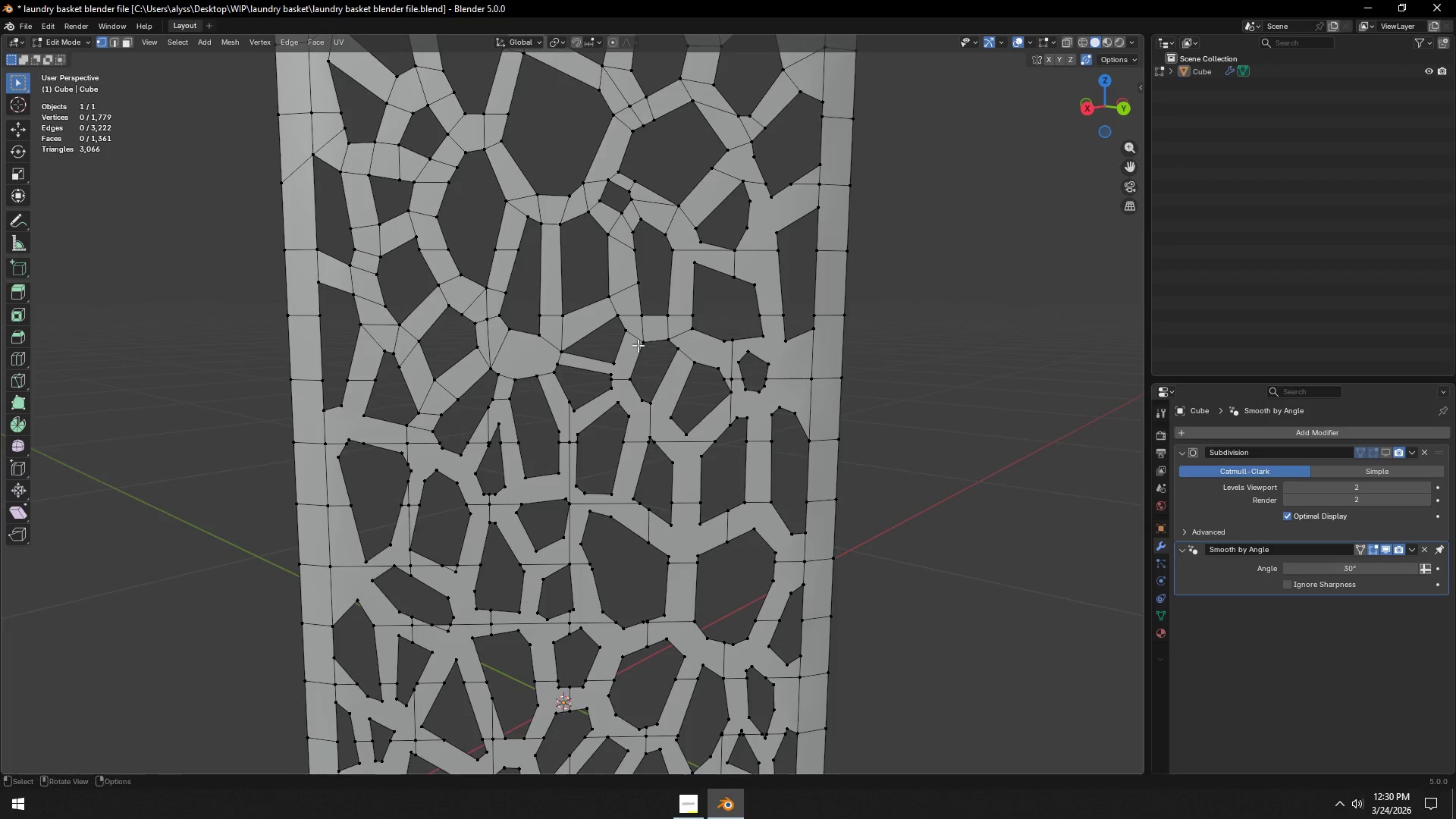 
hold_key(key=ShiftLeft, duration=0.38)
 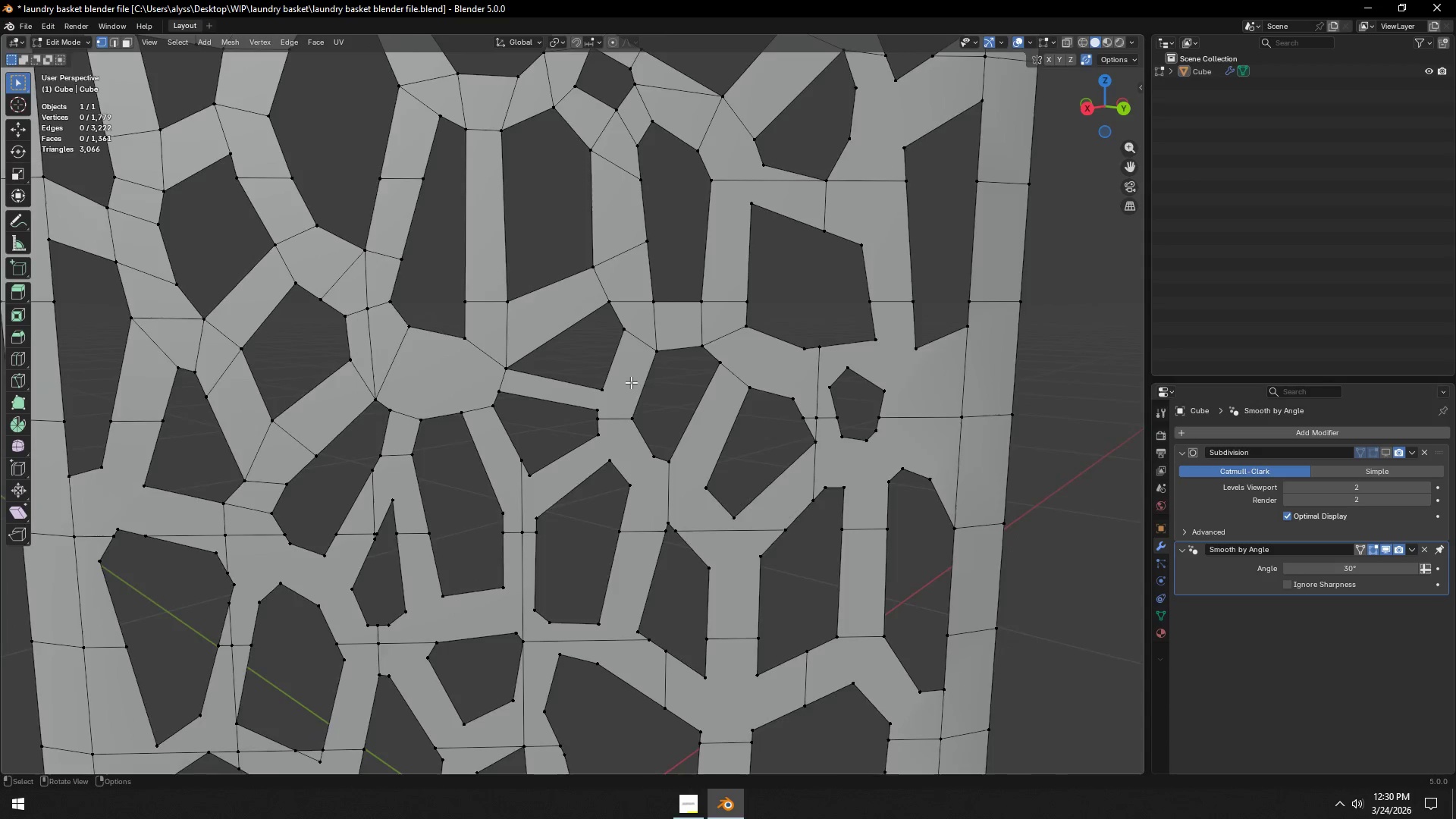 
scroll: coordinate [626, 353], scroll_direction: up, amount: 2.0
 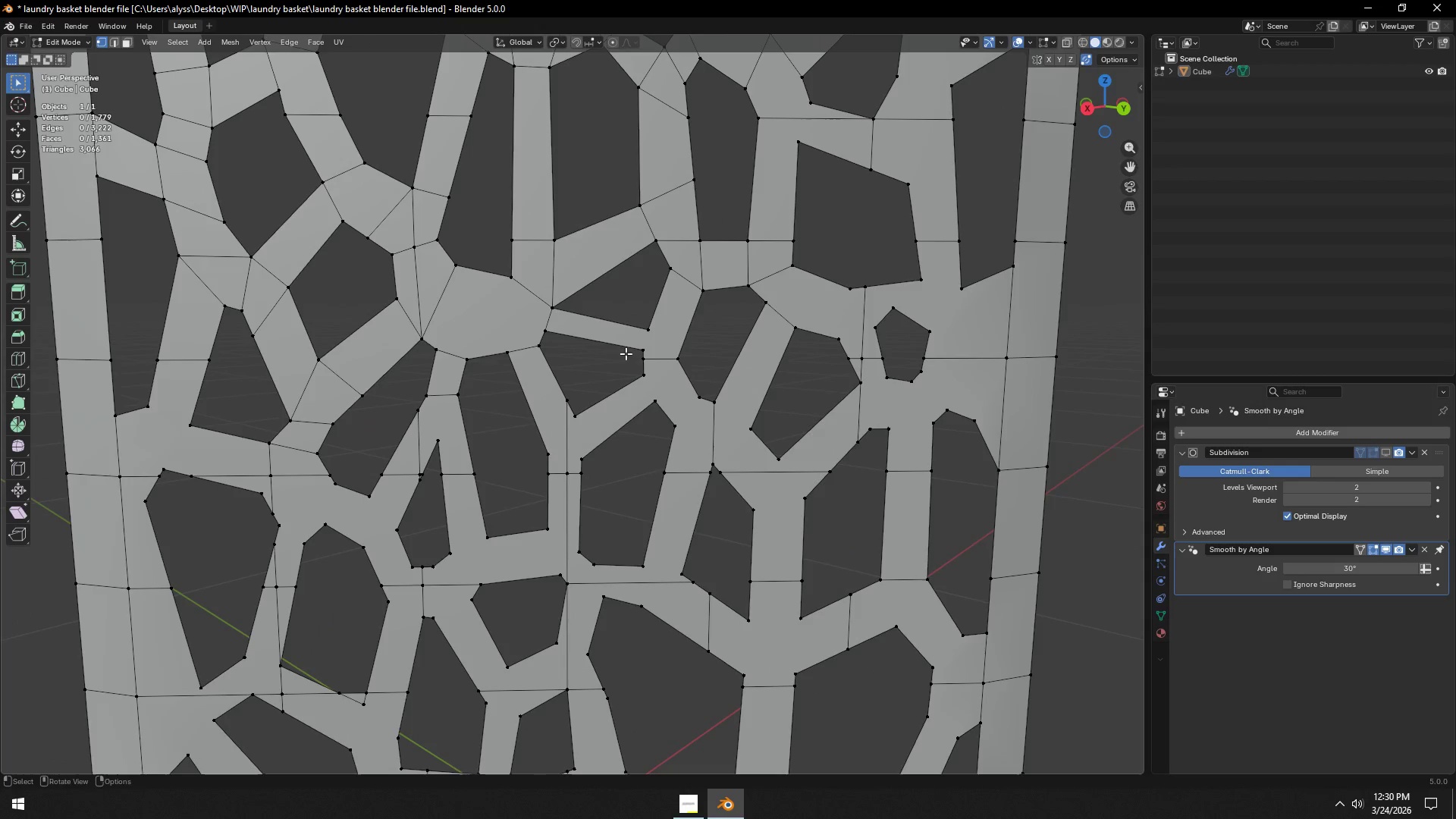 
left_click([620, 387])
 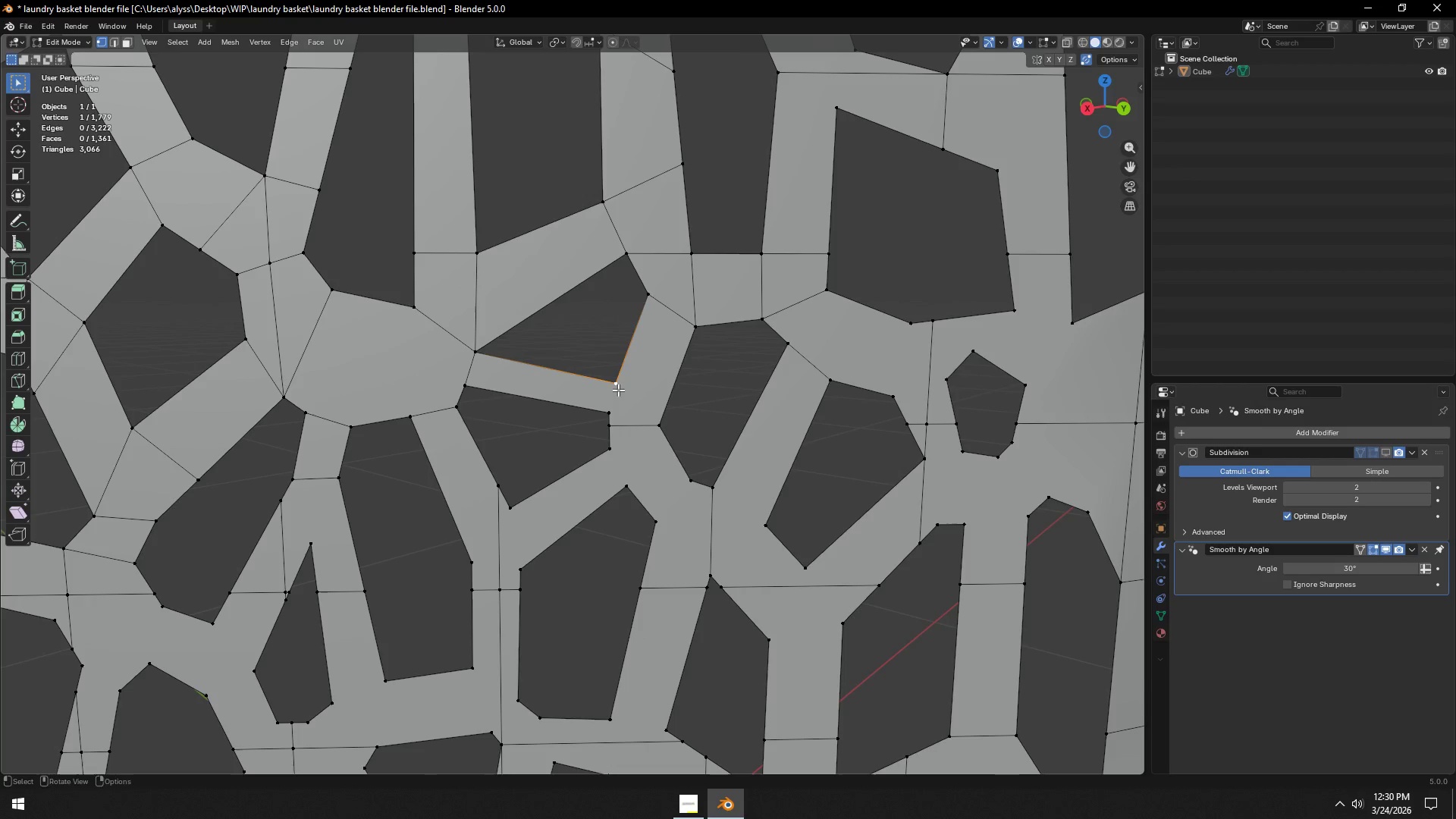 
scroll: coordinate [630, 383], scroll_direction: up, amount: 1.0
 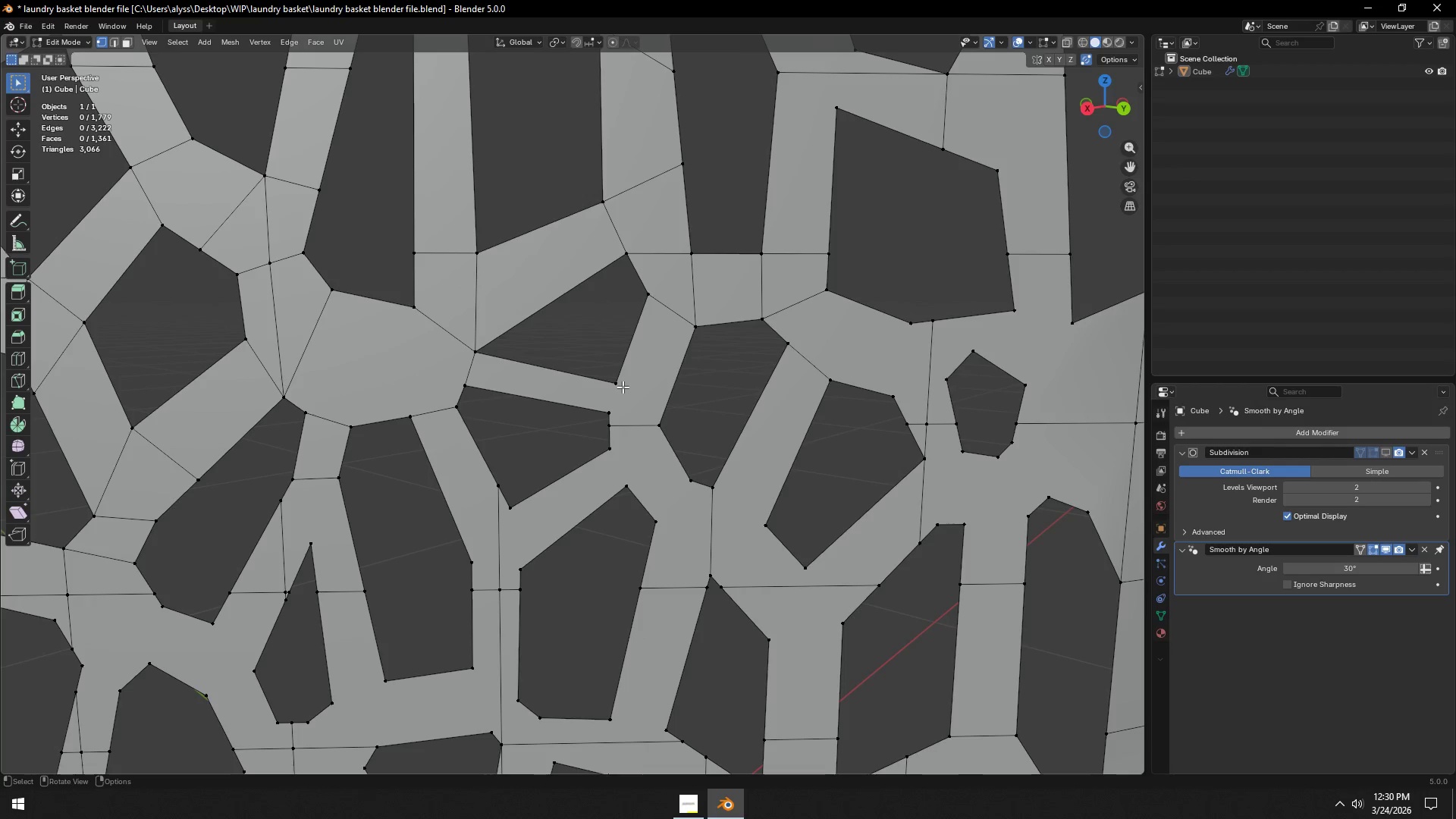 
hold_key(key=ShiftLeft, duration=0.39)
 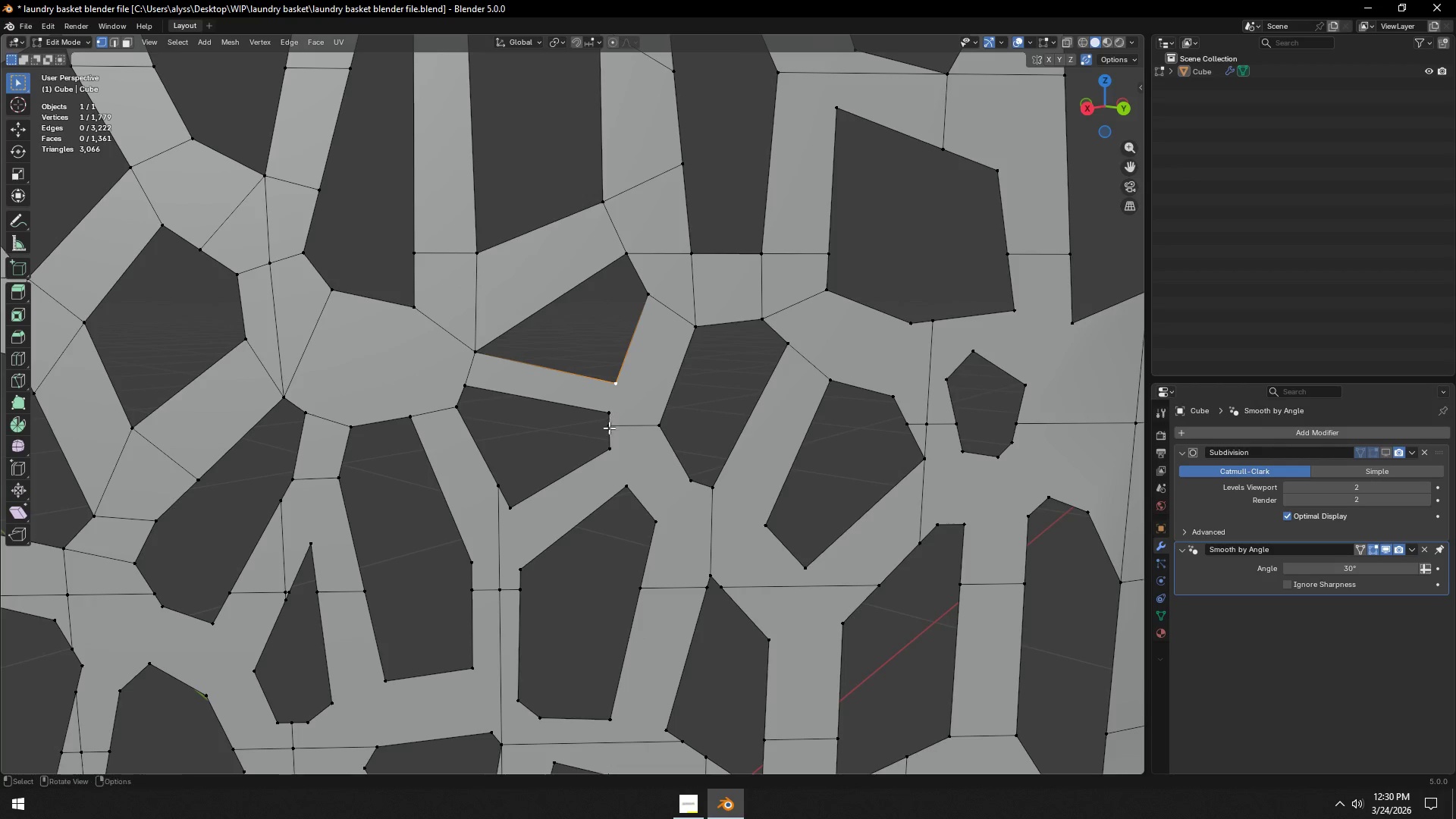 
left_click([609, 428])
 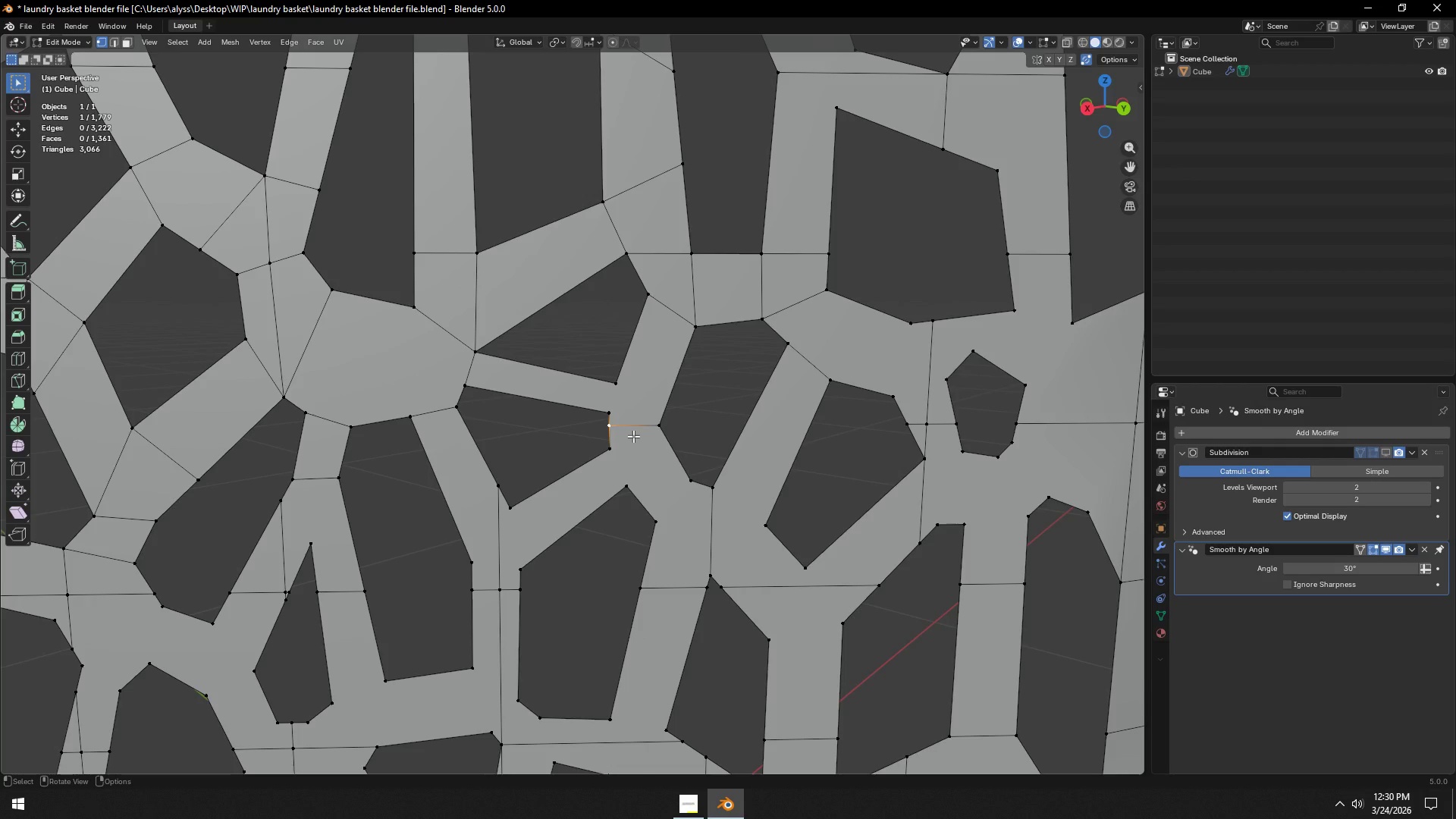 
type(gg)
 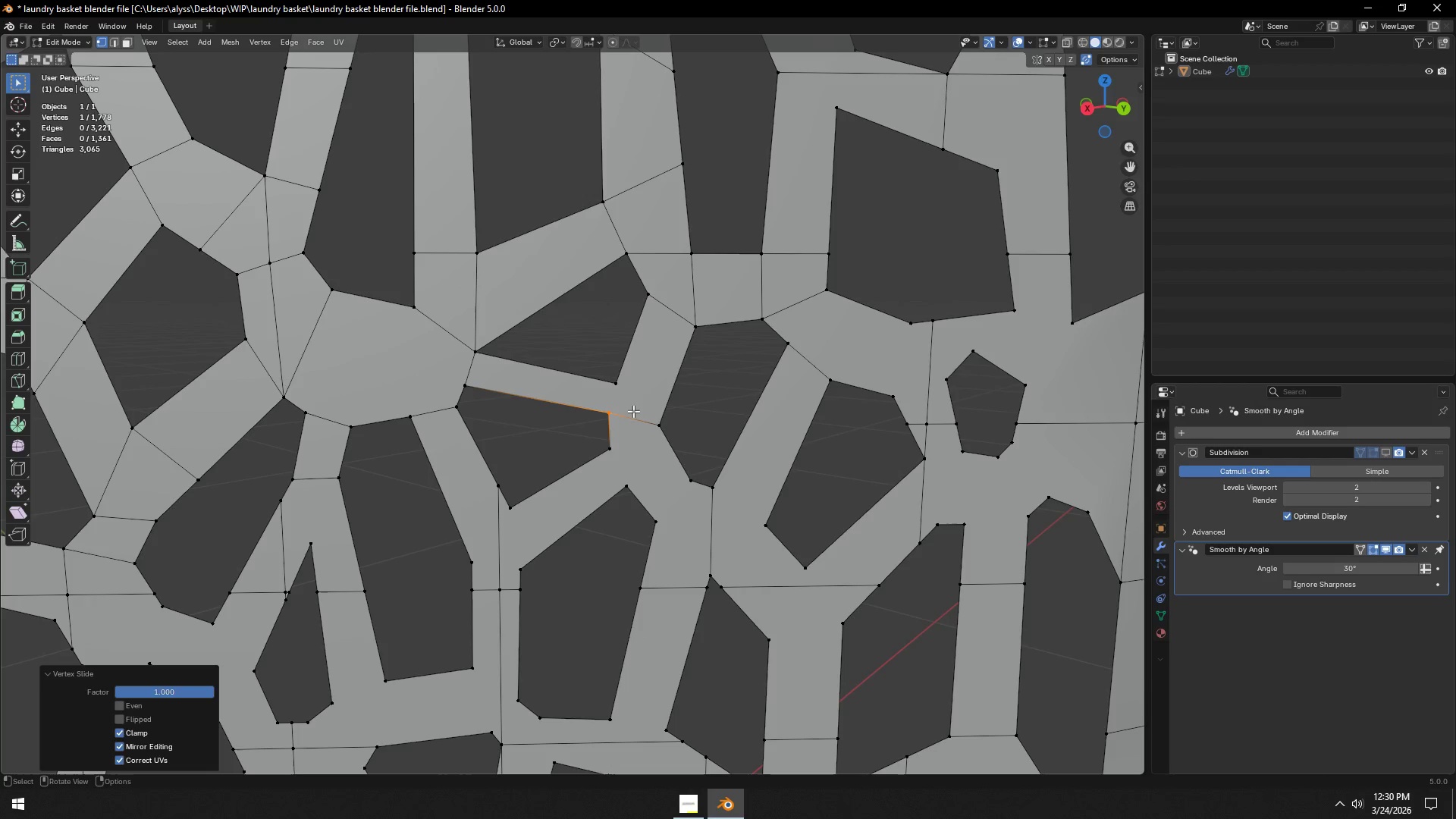 
double_click([617, 385])
 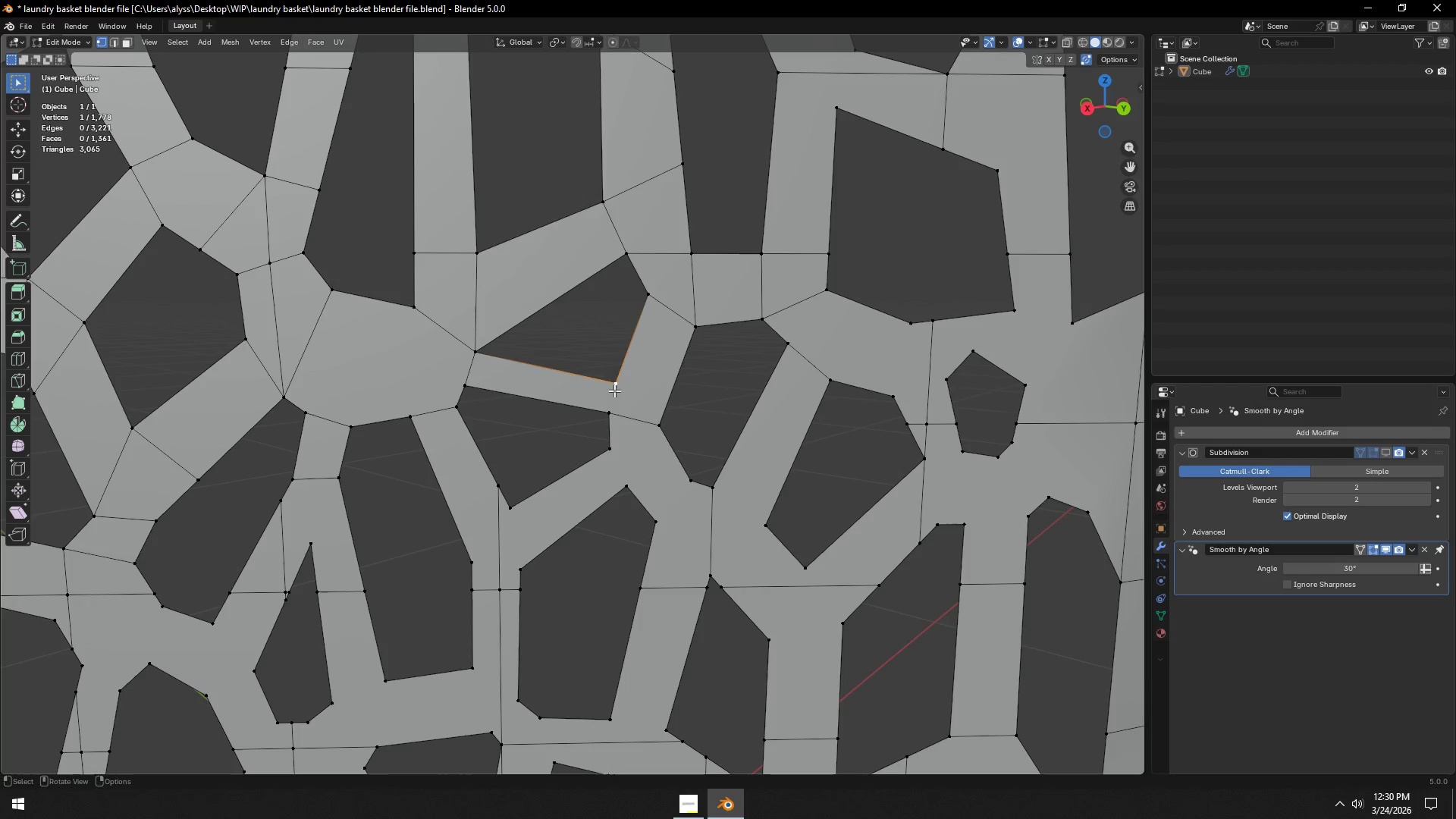 
hold_key(key=ShiftLeft, duration=0.44)
triple_click([609, 404])
 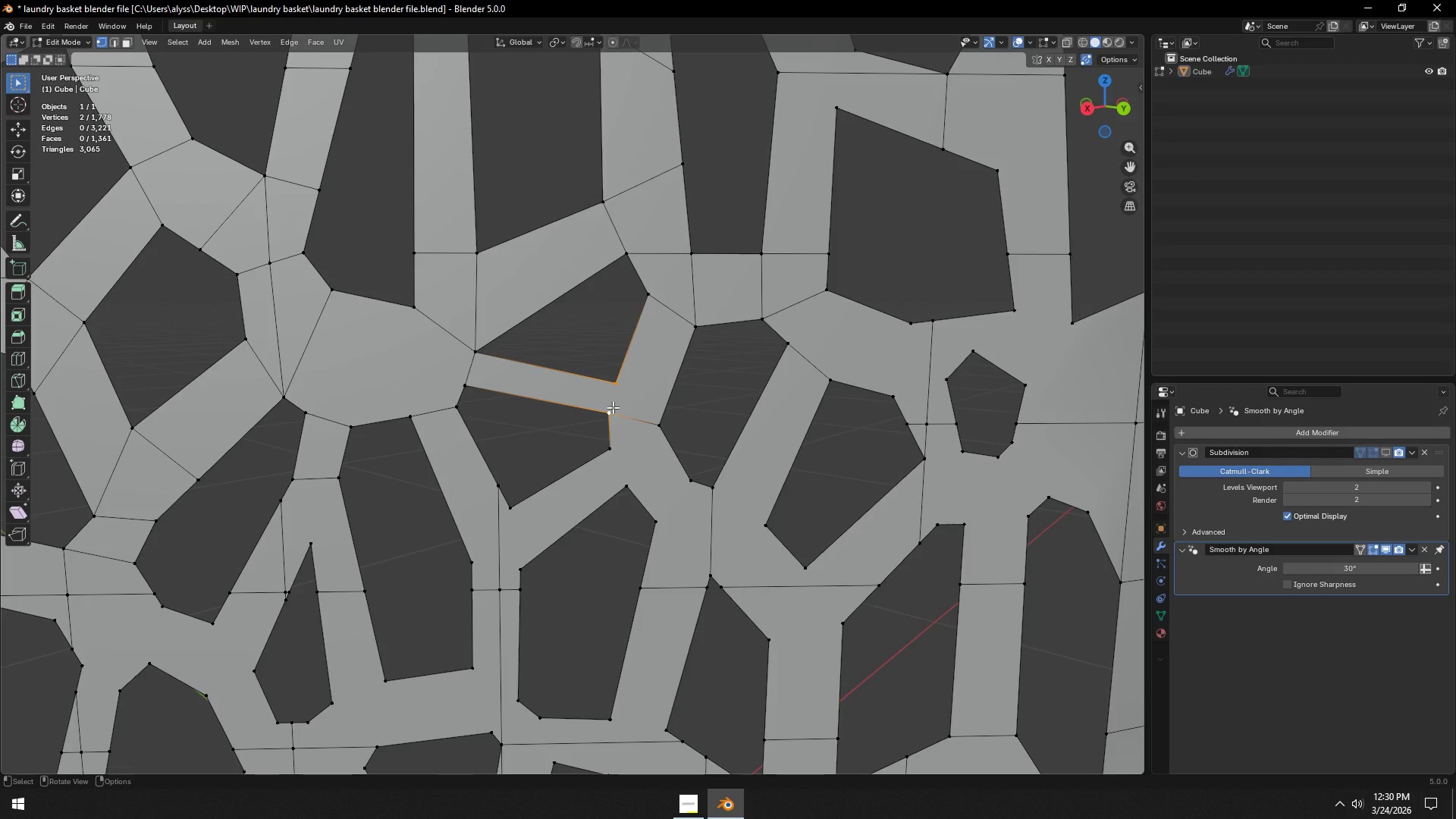 
key(J)
 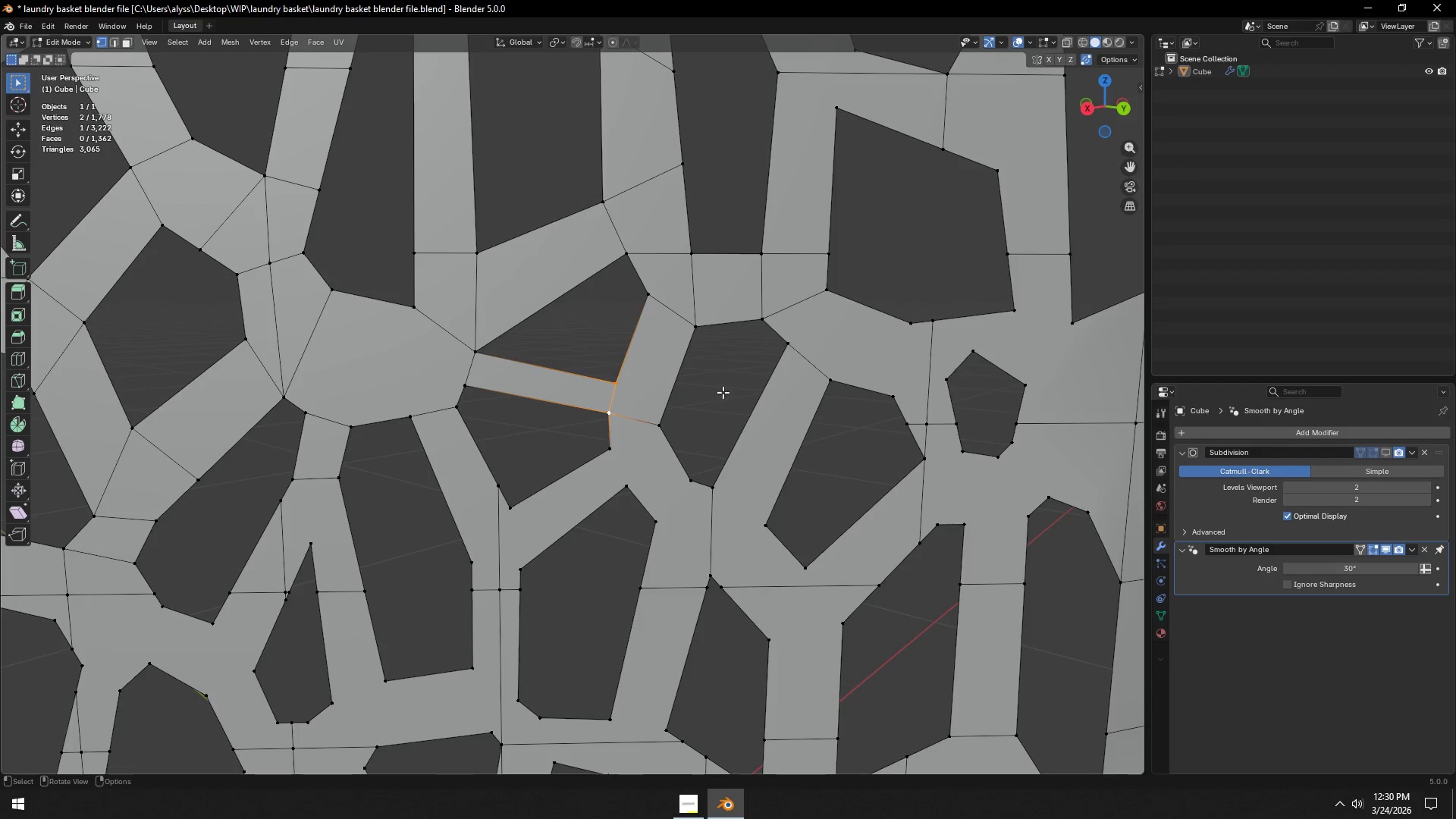 
left_click([724, 392])
 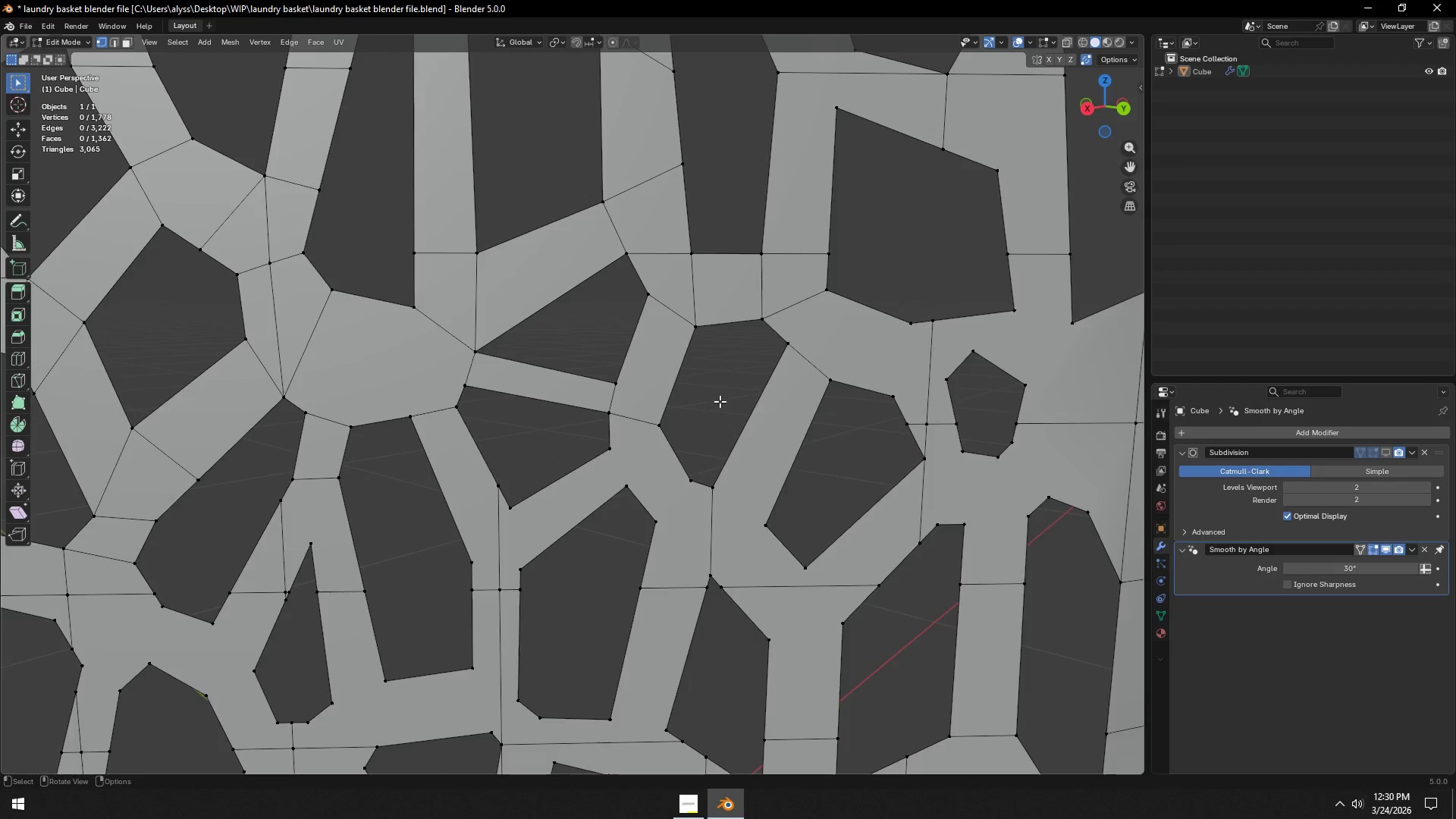 
hold_key(key=ShiftLeft, duration=0.41)
 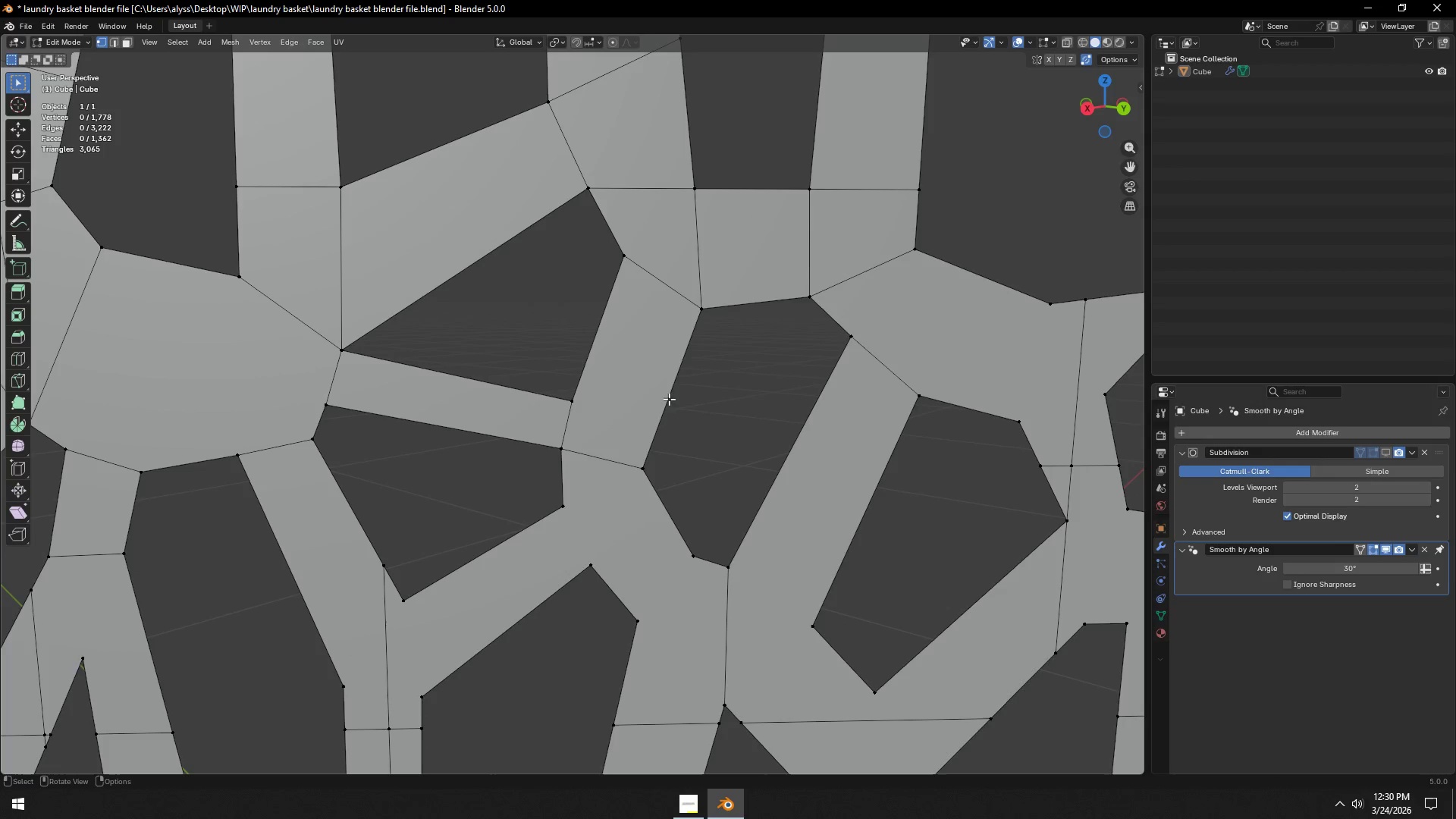 
scroll: coordinate [720, 401], scroll_direction: up, amount: 1.0
 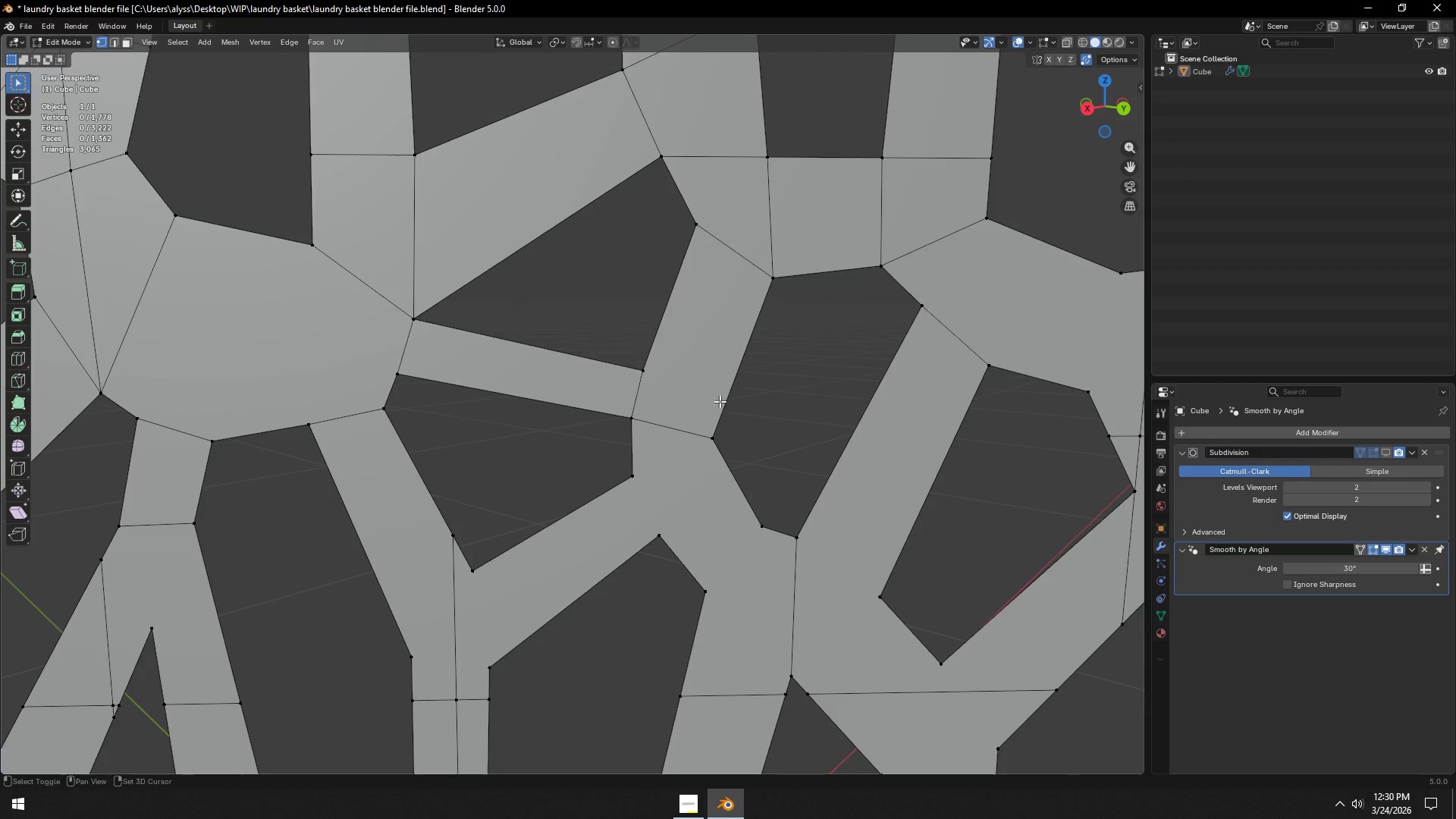 
key(3)
 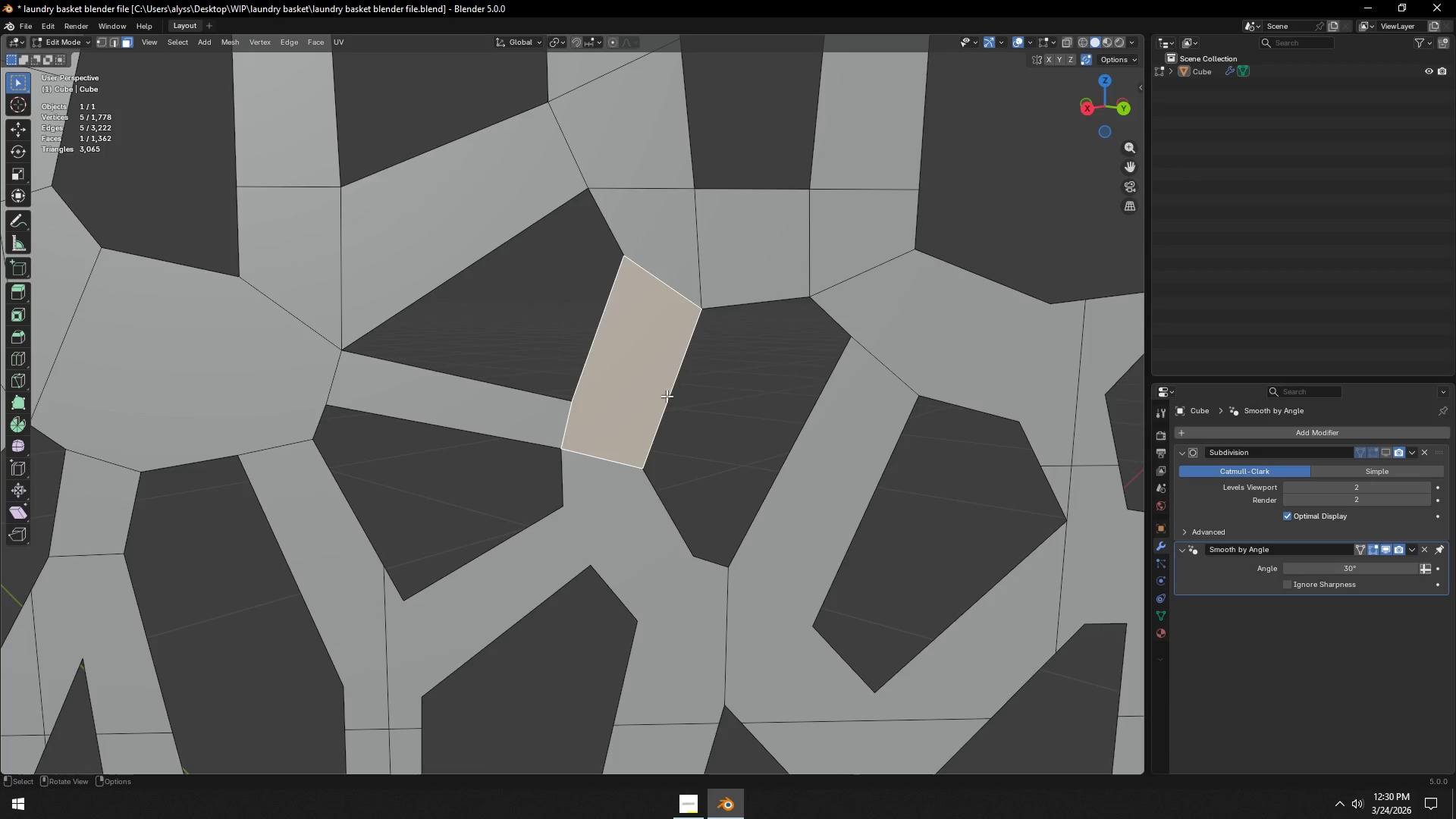 
left_click([667, 396])
 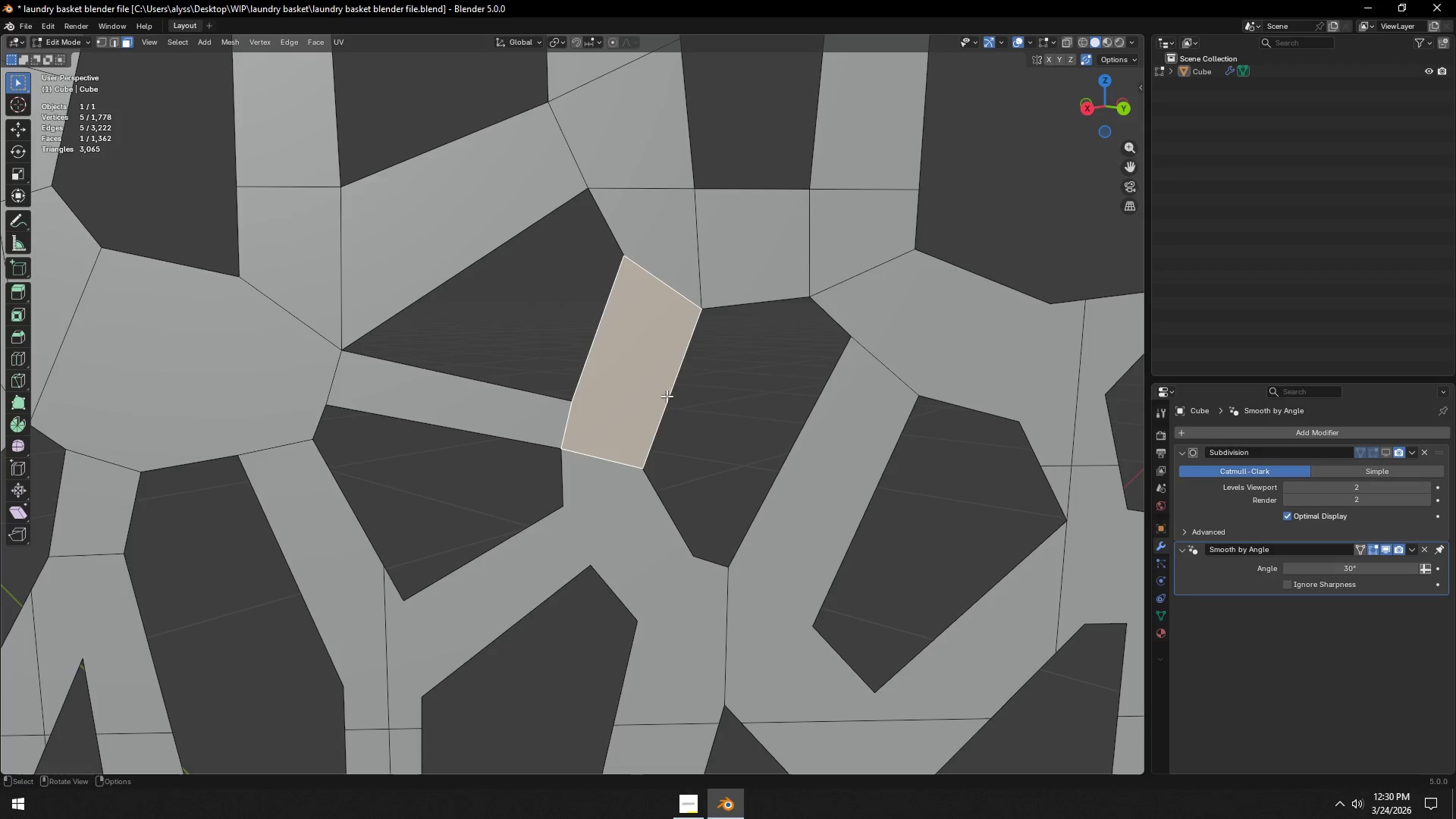 
key(2)
 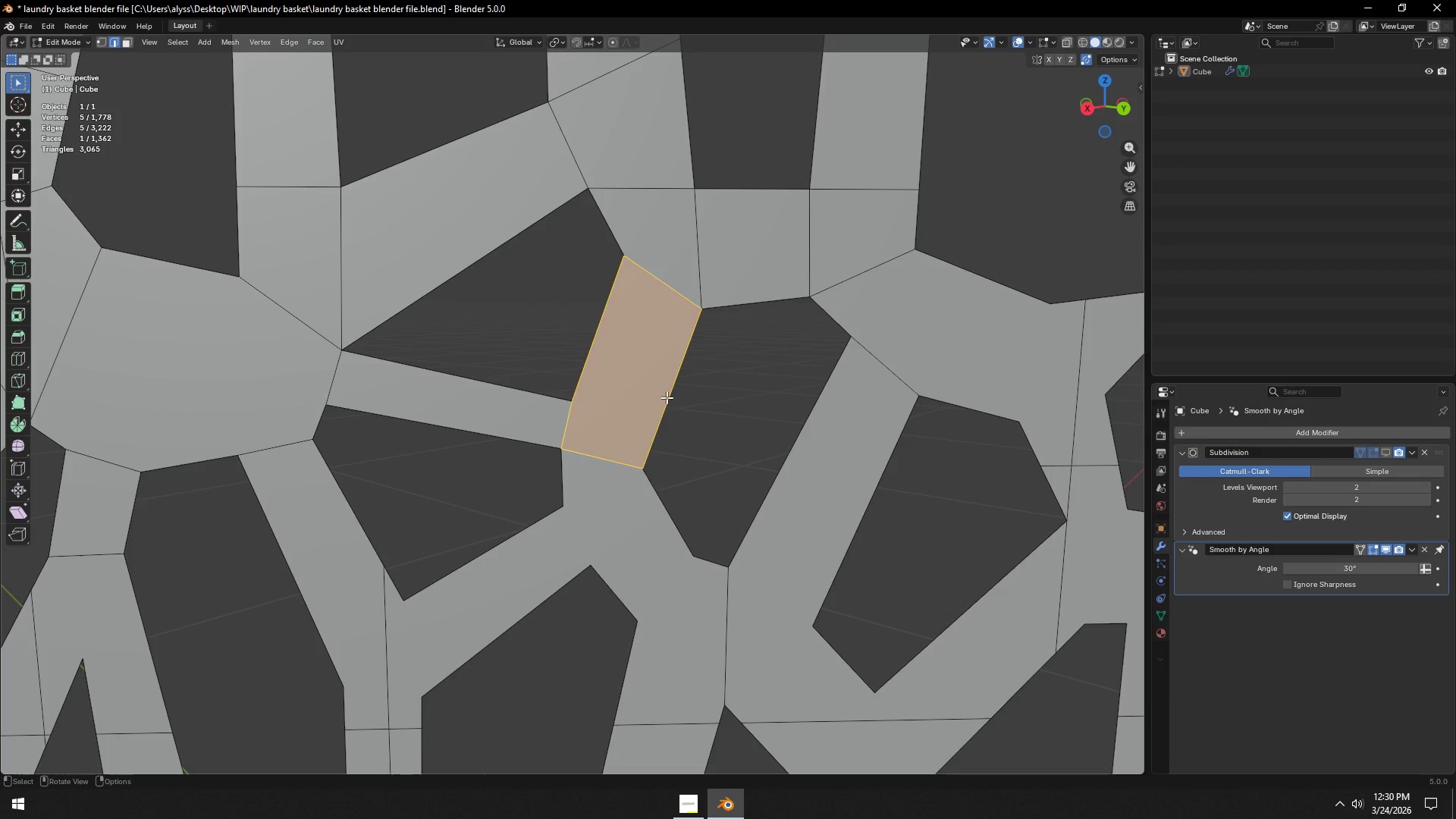 
left_click([667, 397])
 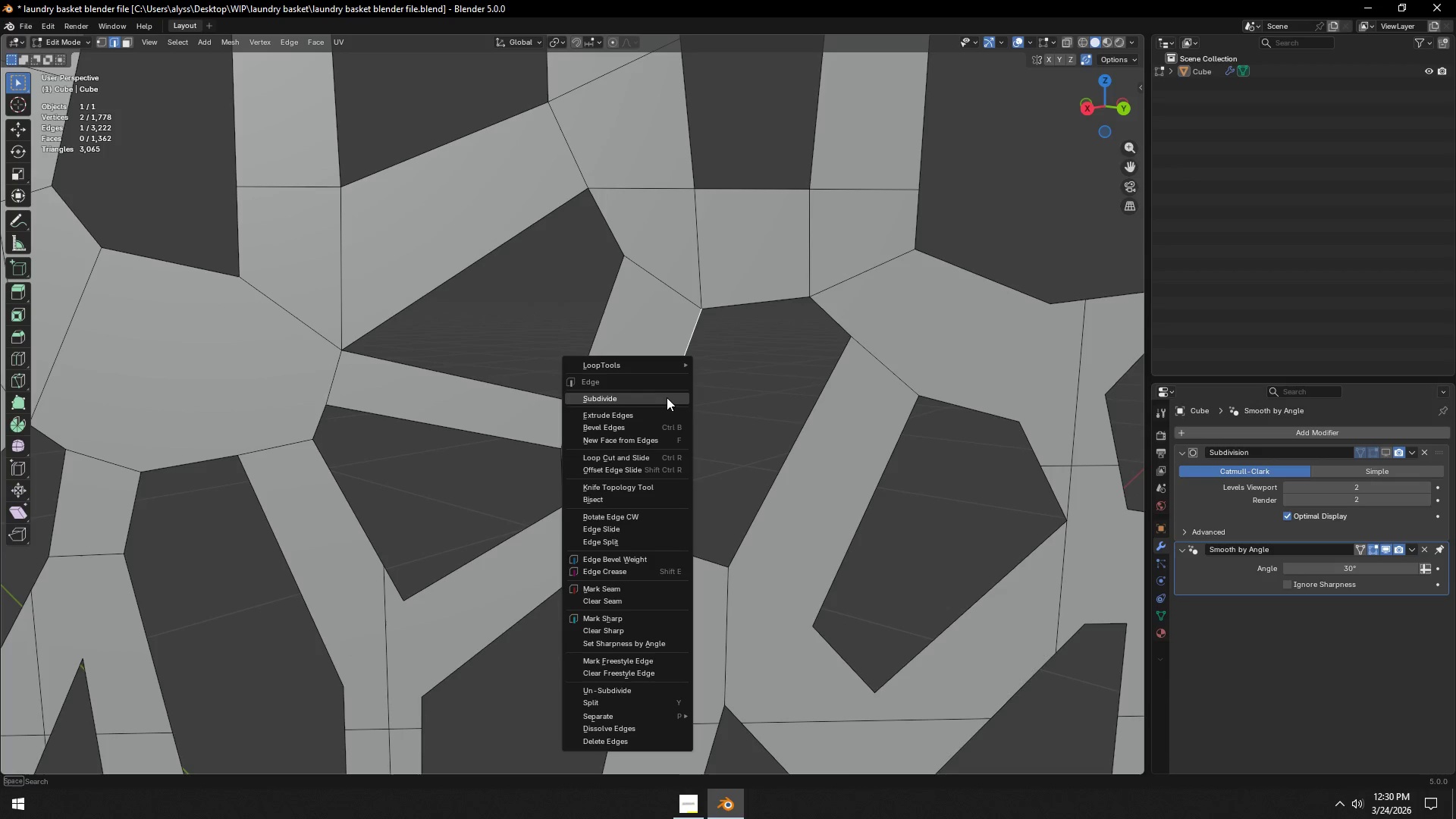 
right_click([667, 397])
 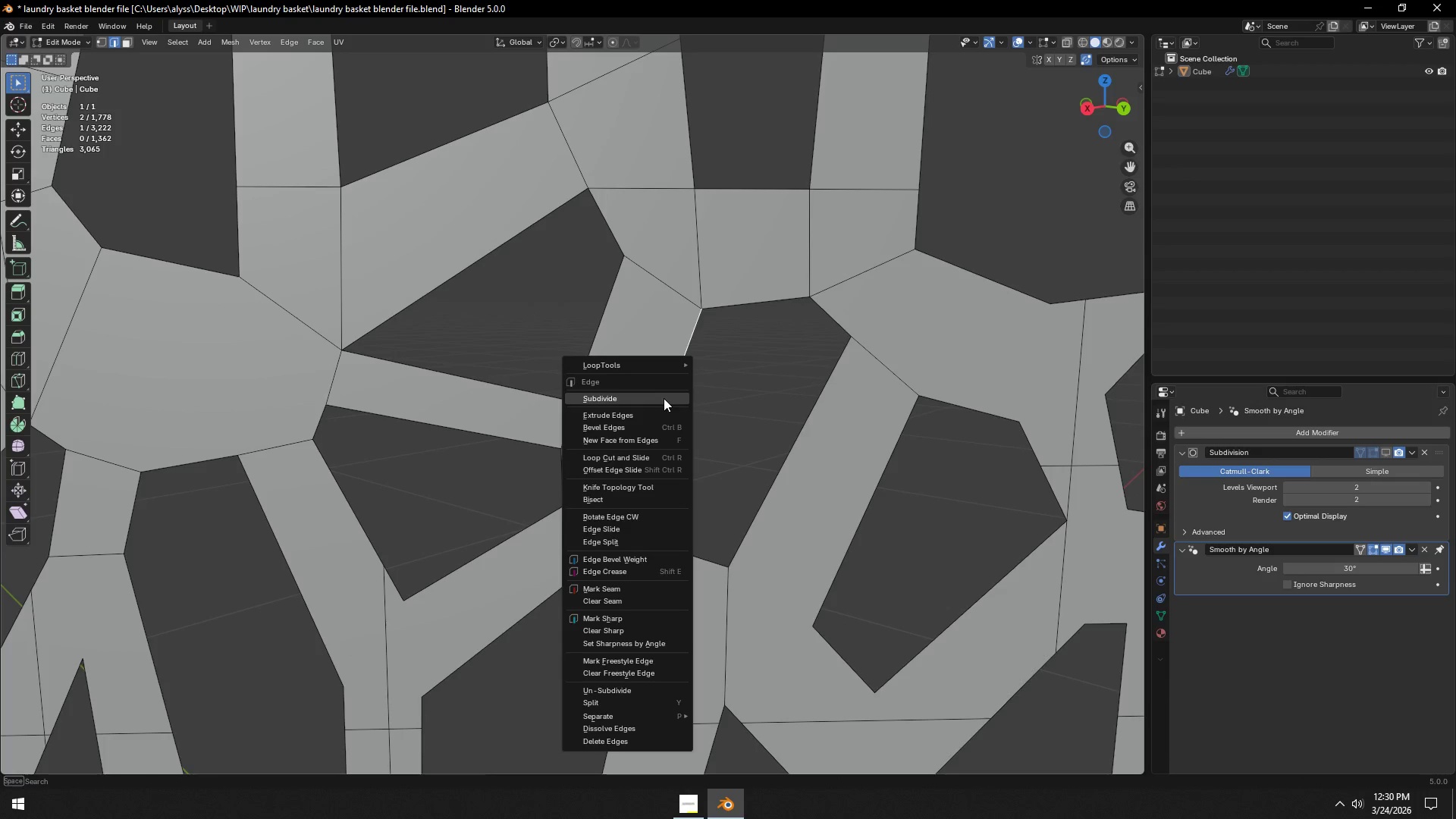 
left_click([664, 398])
 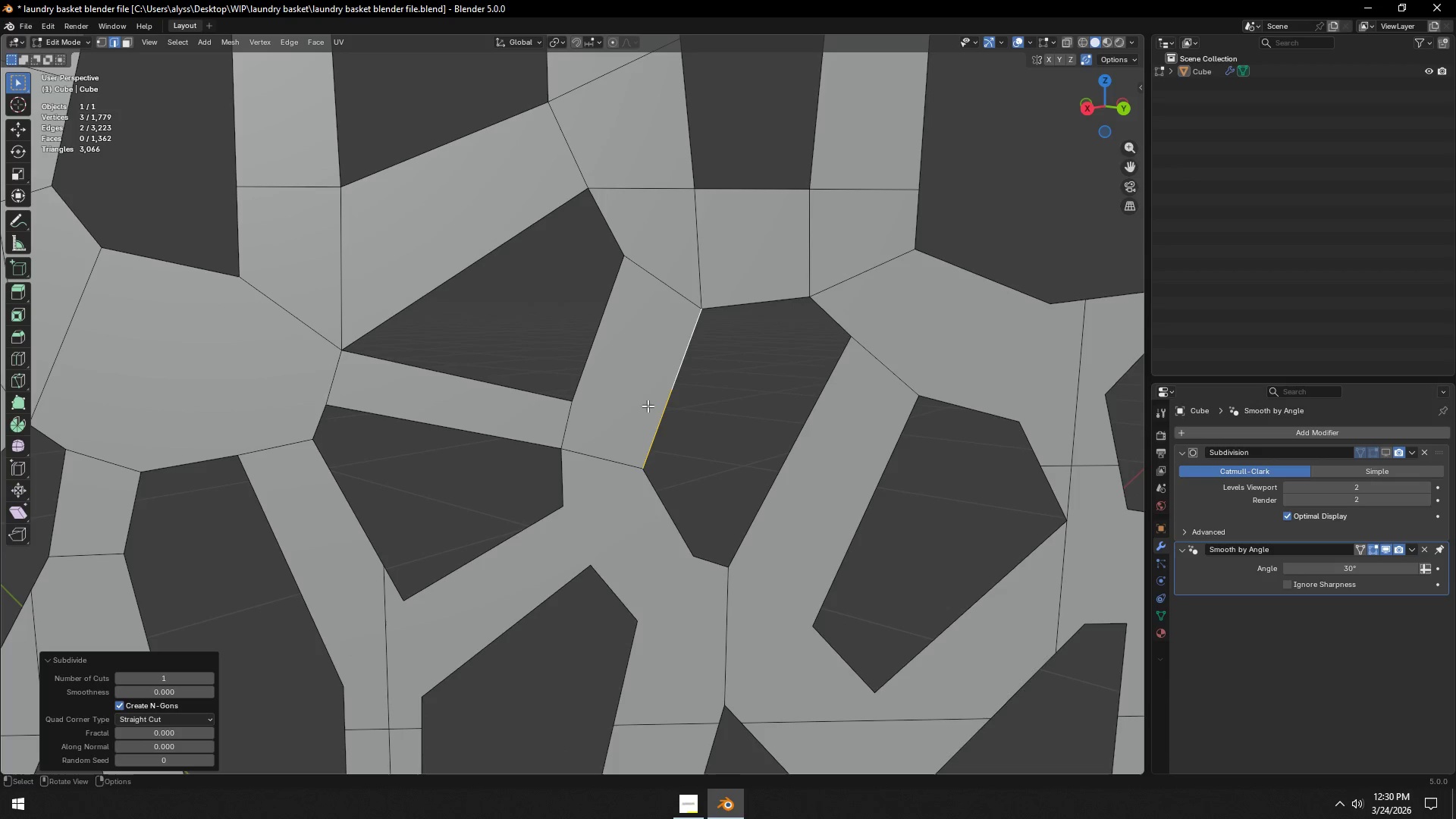 
key(1)
 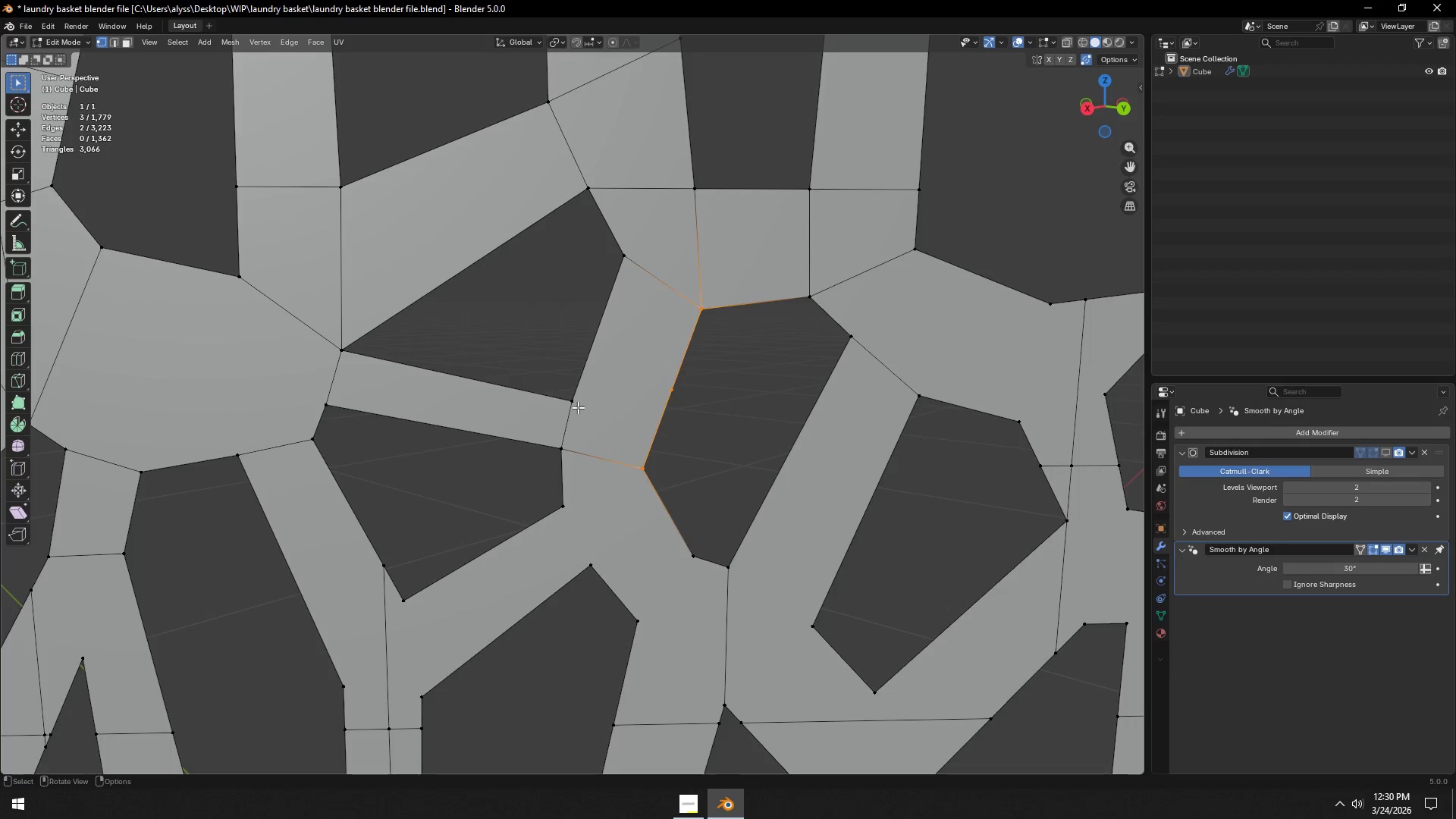 
left_click([576, 406])
 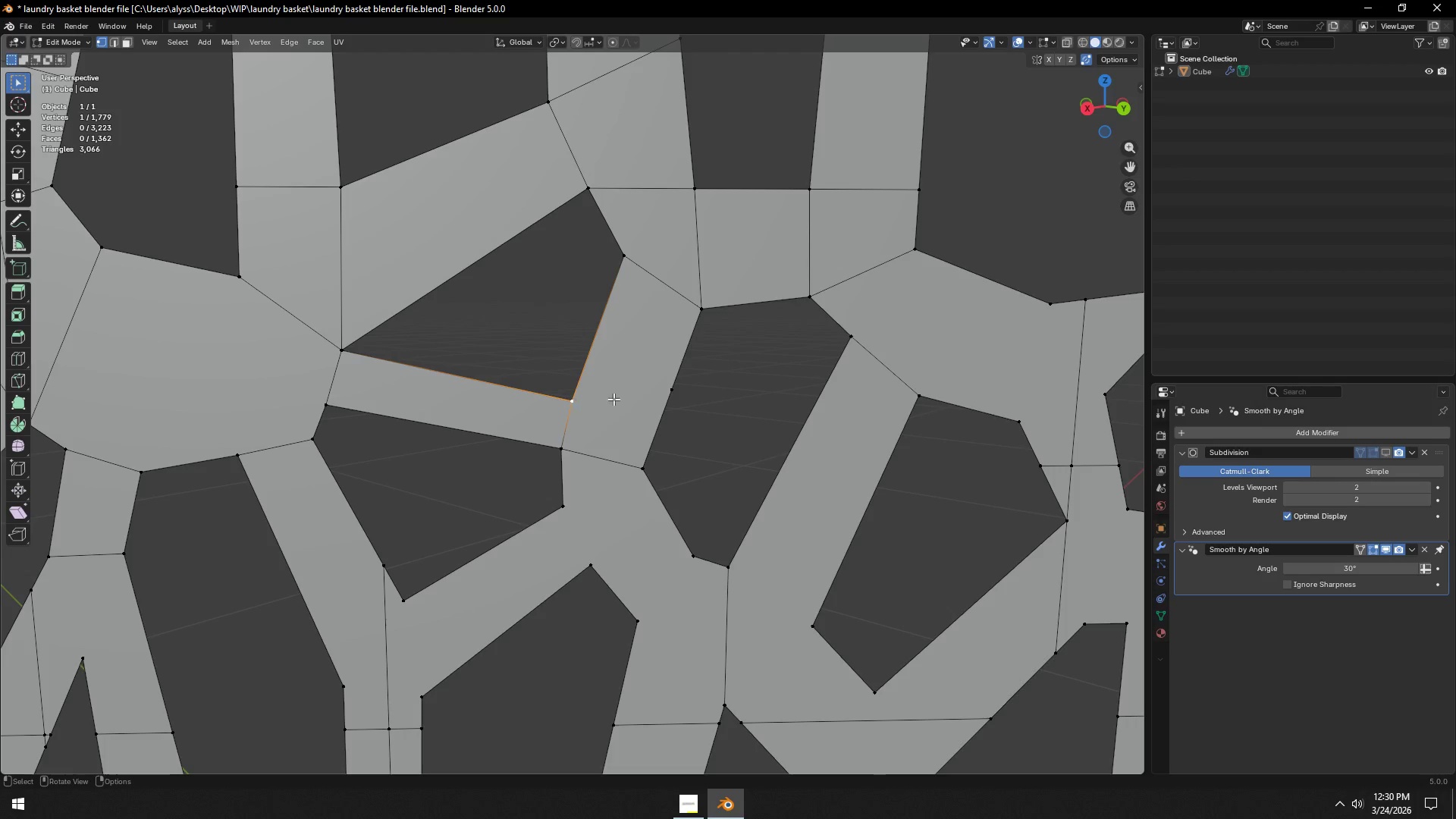 
hold_key(key=ShiftLeft, duration=0.44)
left_click([670, 392])
 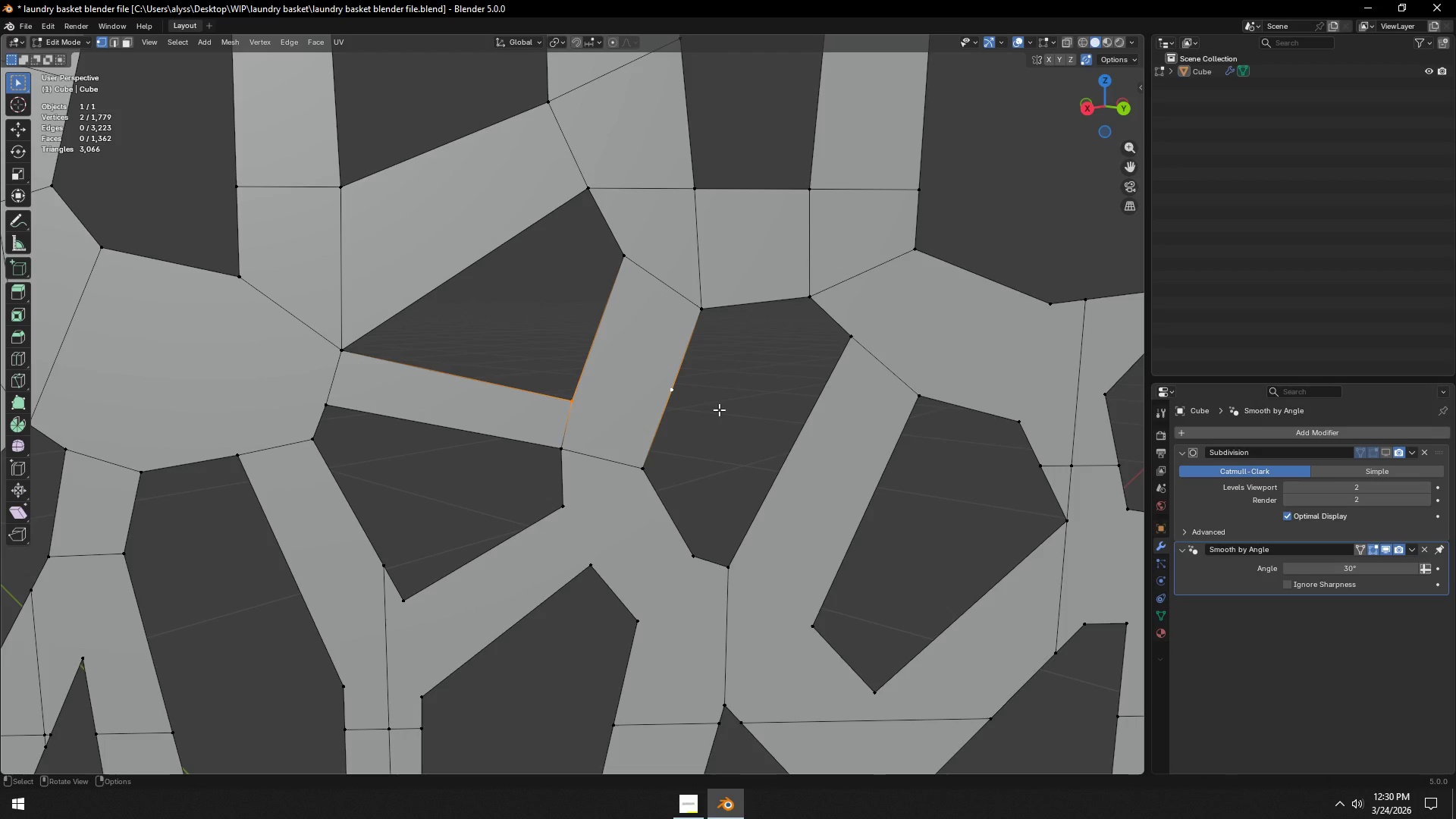 
key(J)
 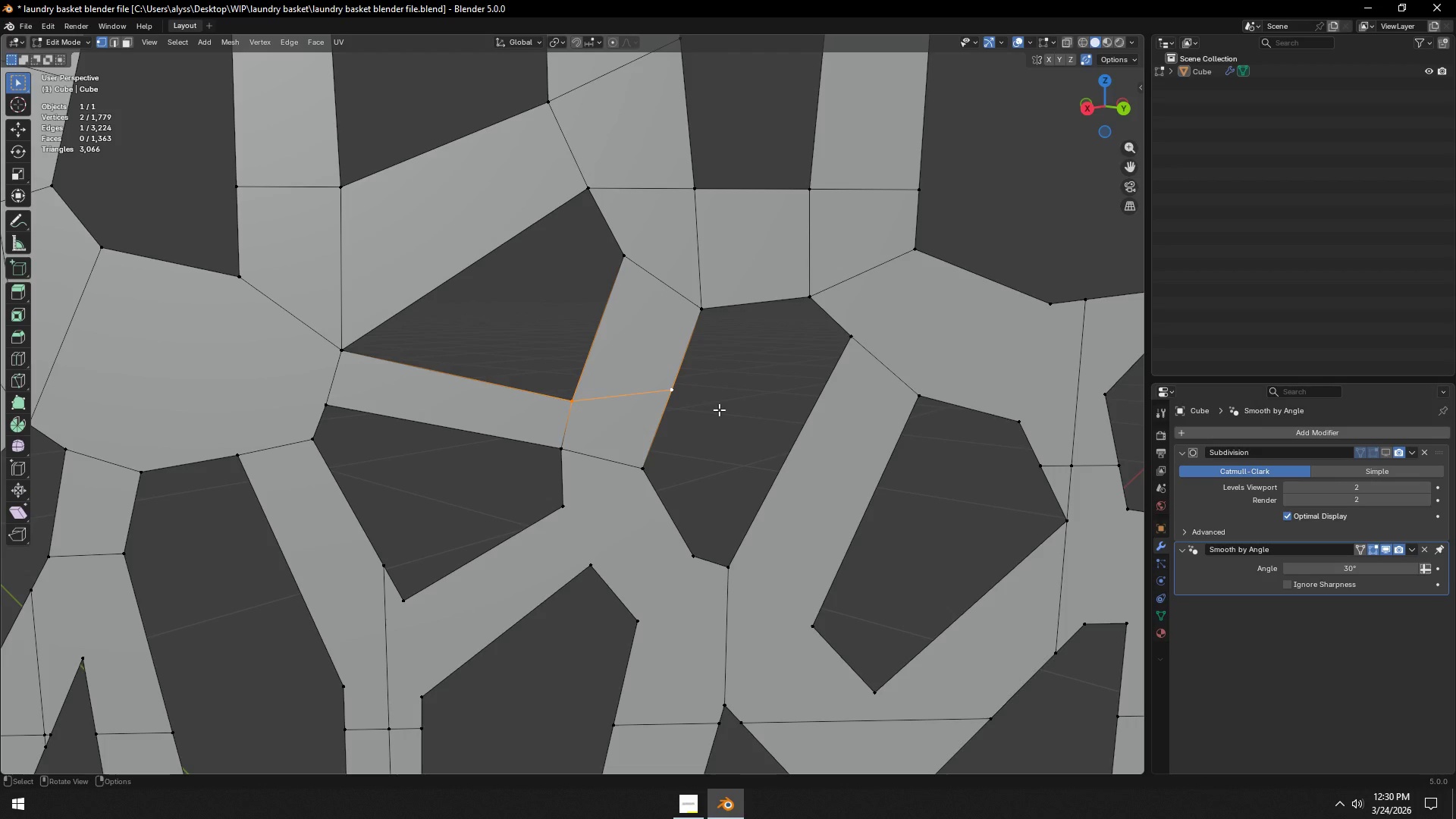 
left_click([719, 410])
 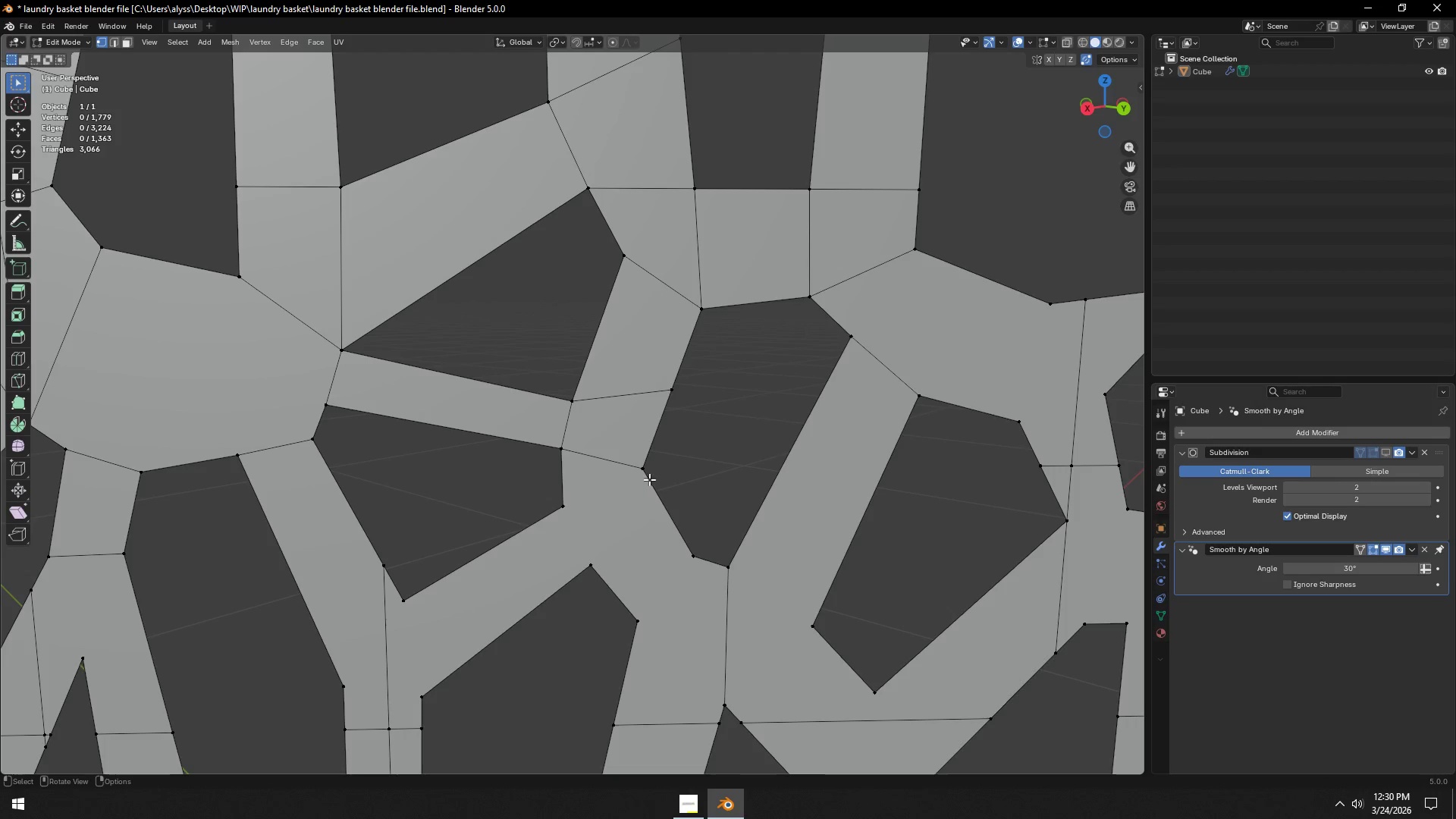 
left_click([569, 512])
 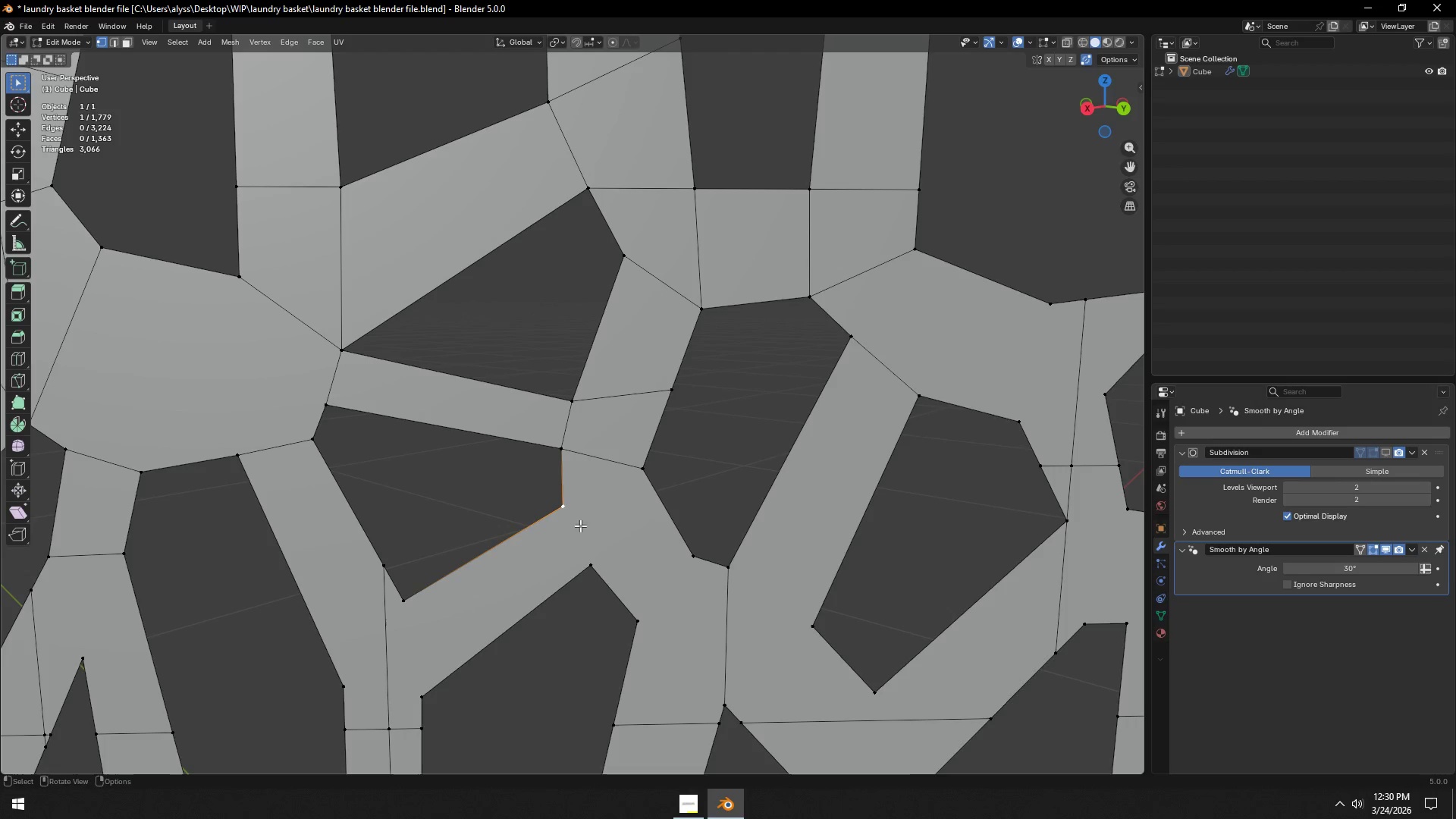 
hold_key(key=ShiftLeft, duration=0.45)
left_click([582, 558])
 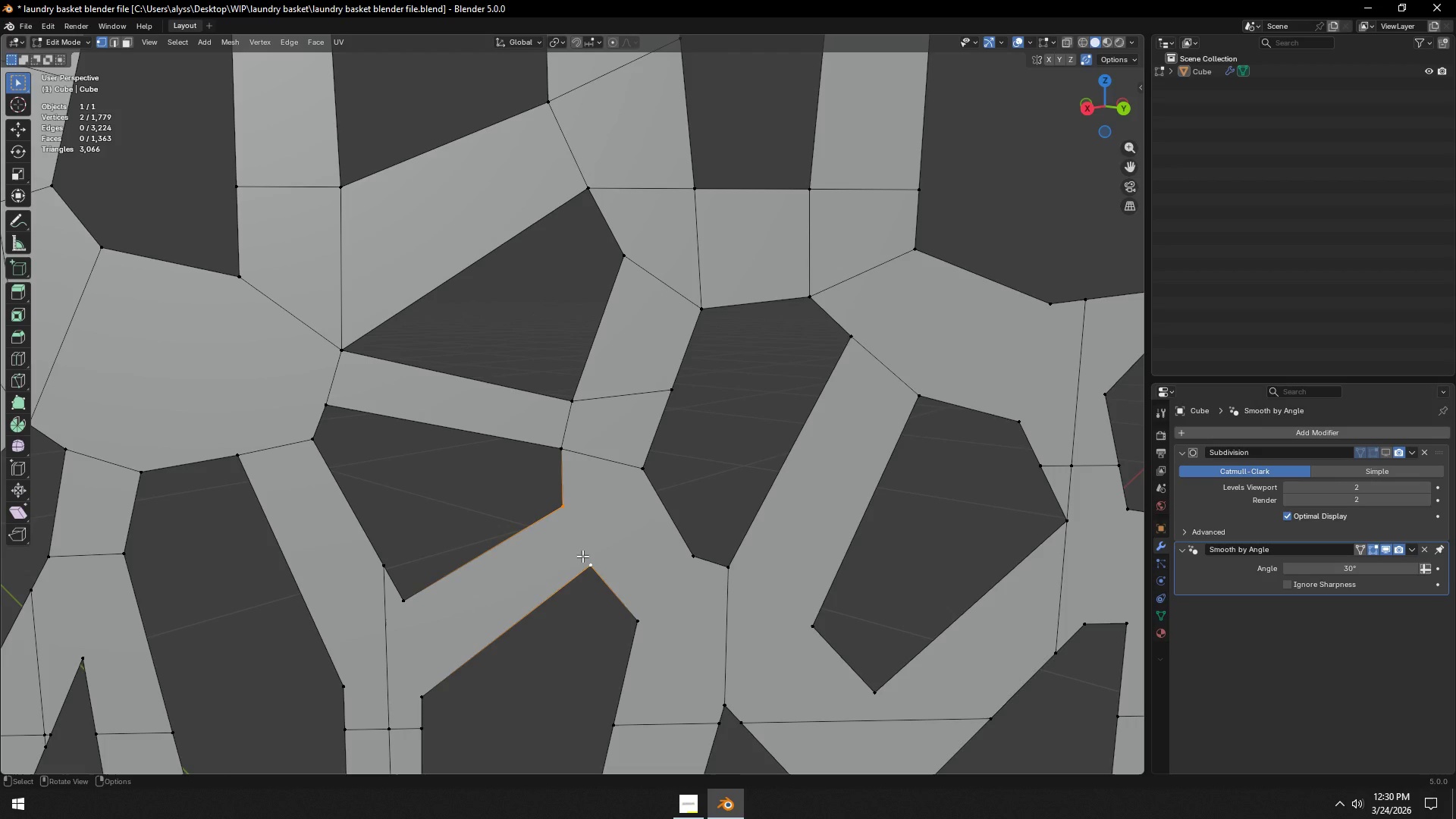 
key(J)
 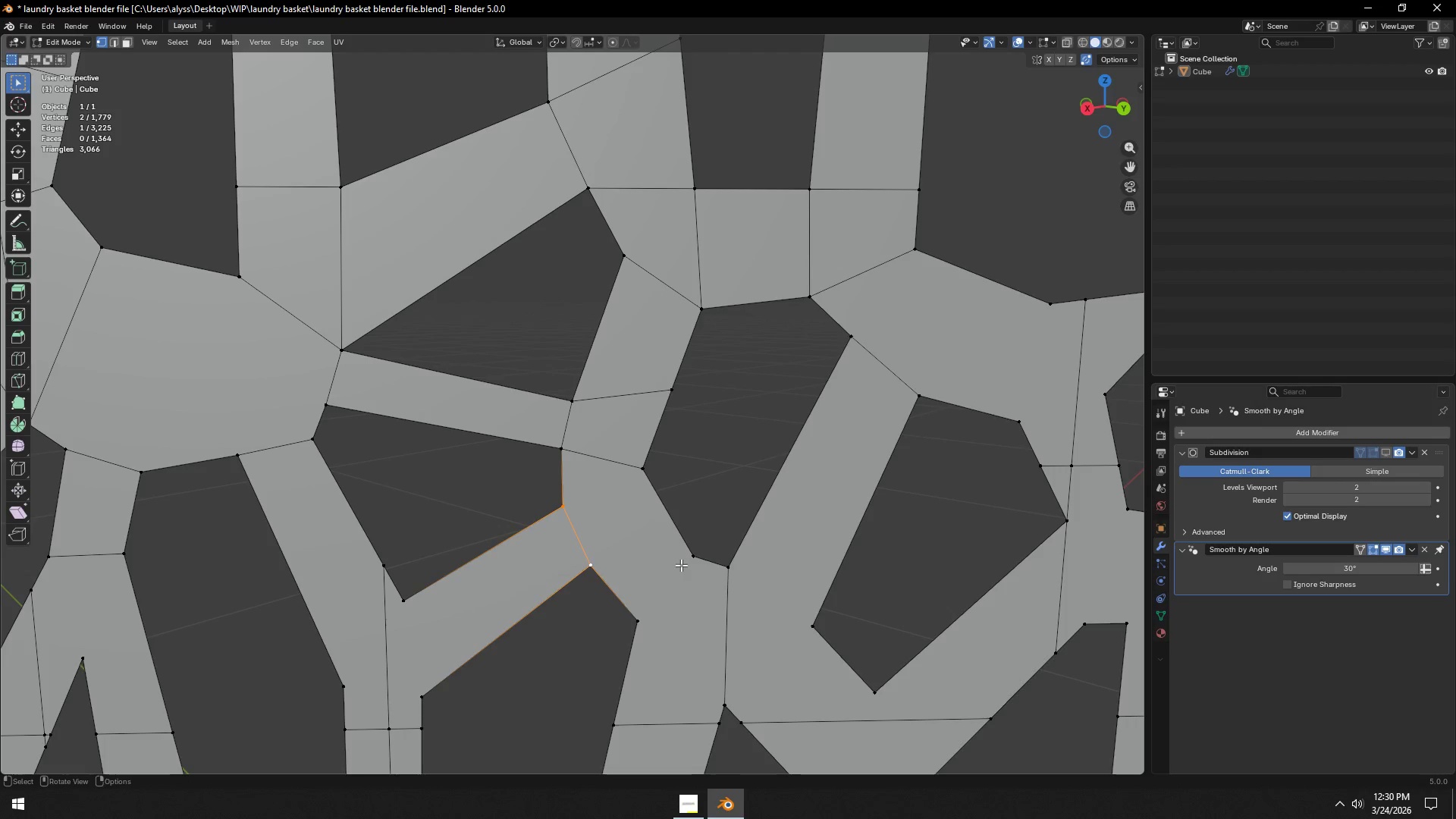 
left_click([682, 564])
 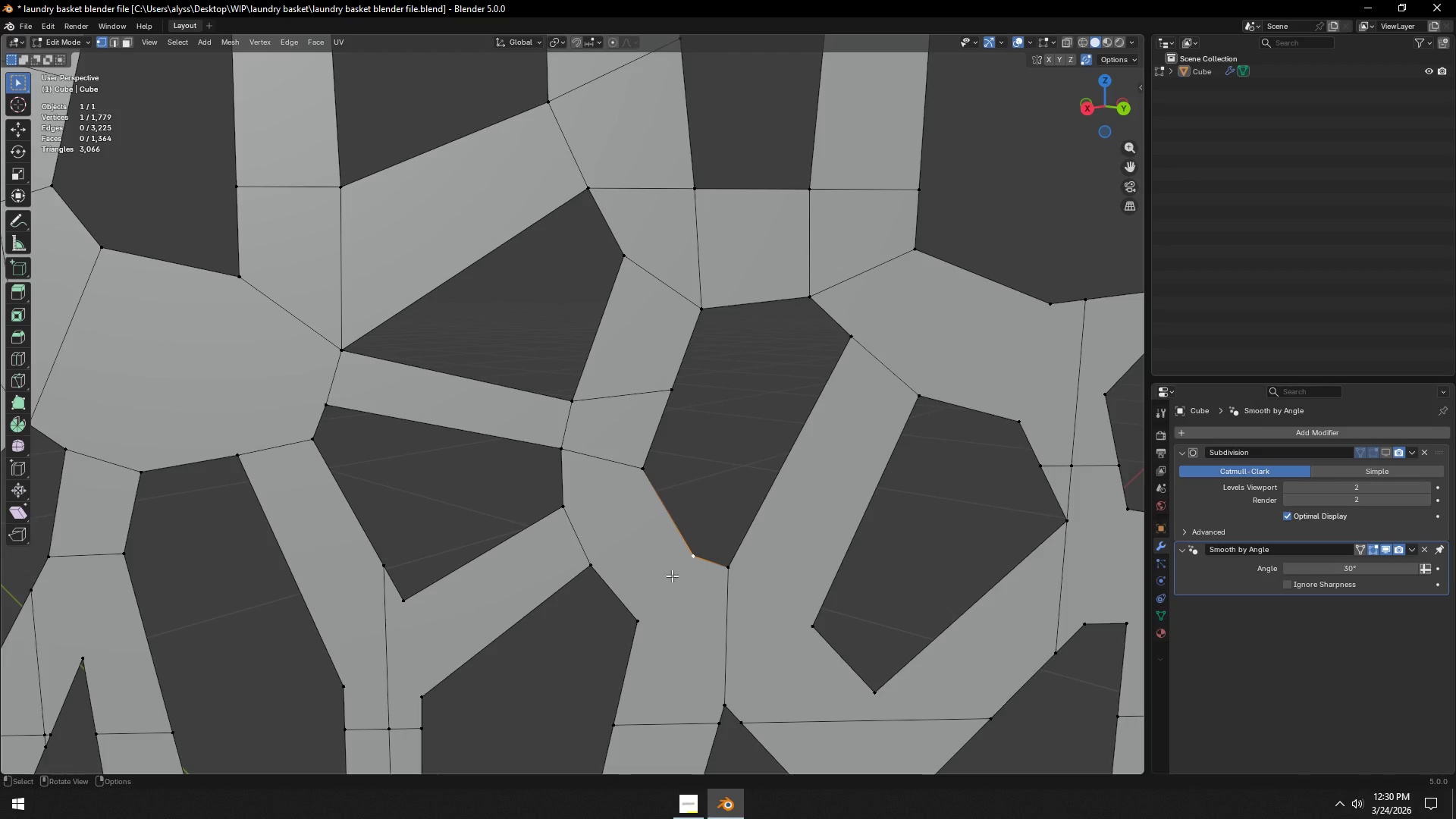 
hold_key(key=ShiftLeft, duration=0.45)
 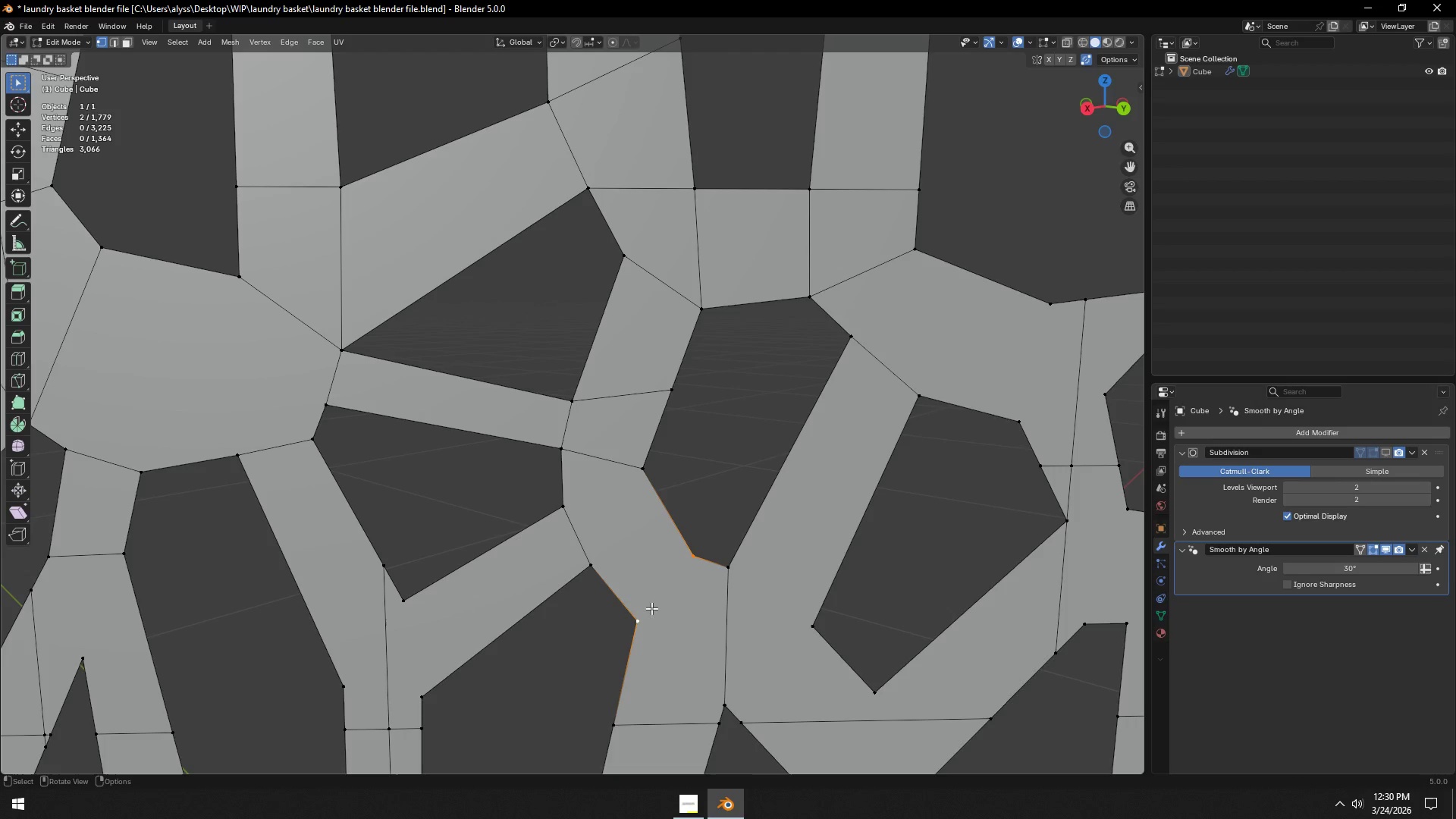 
key(J)
 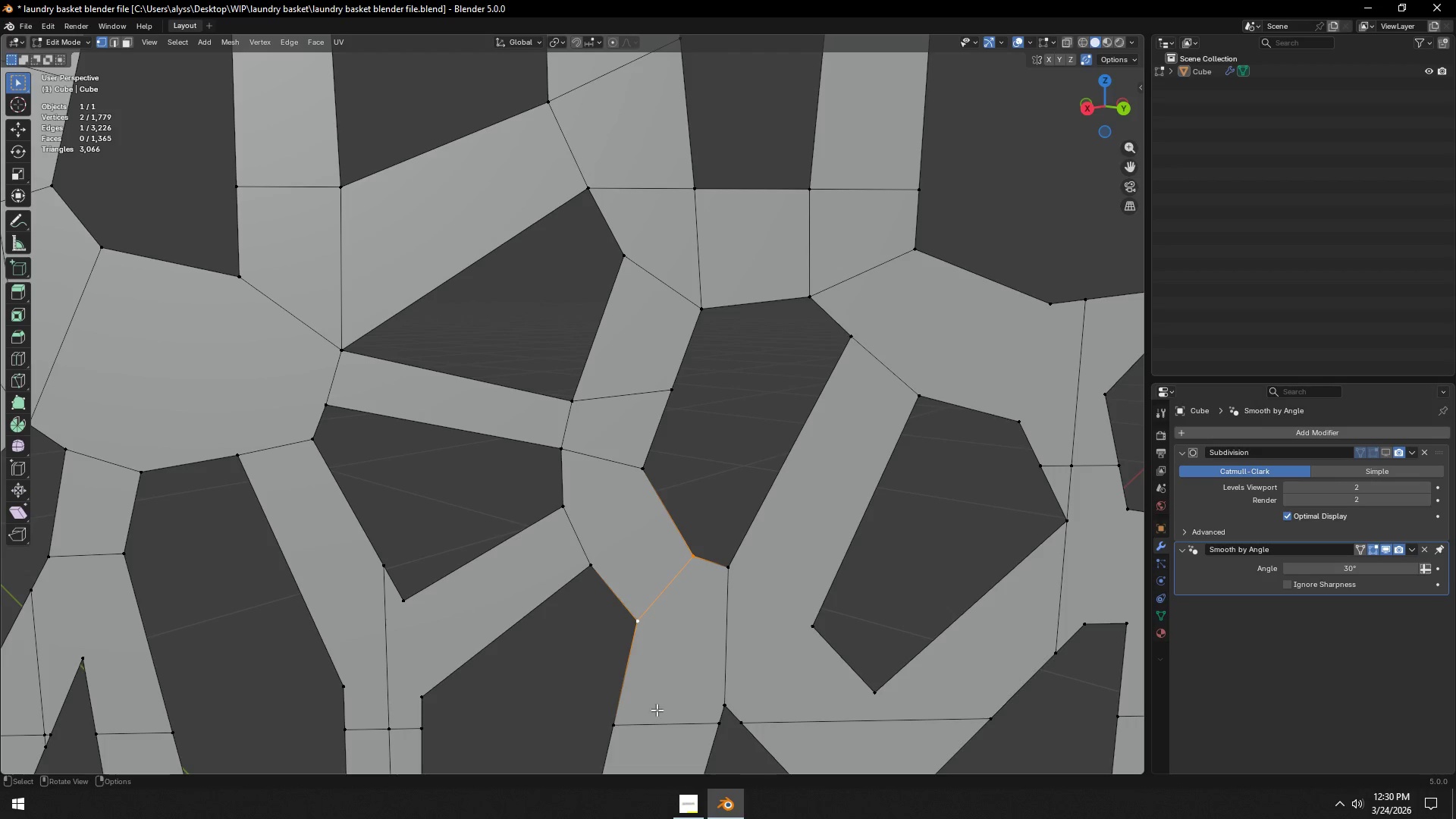 
left_click([622, 719])
 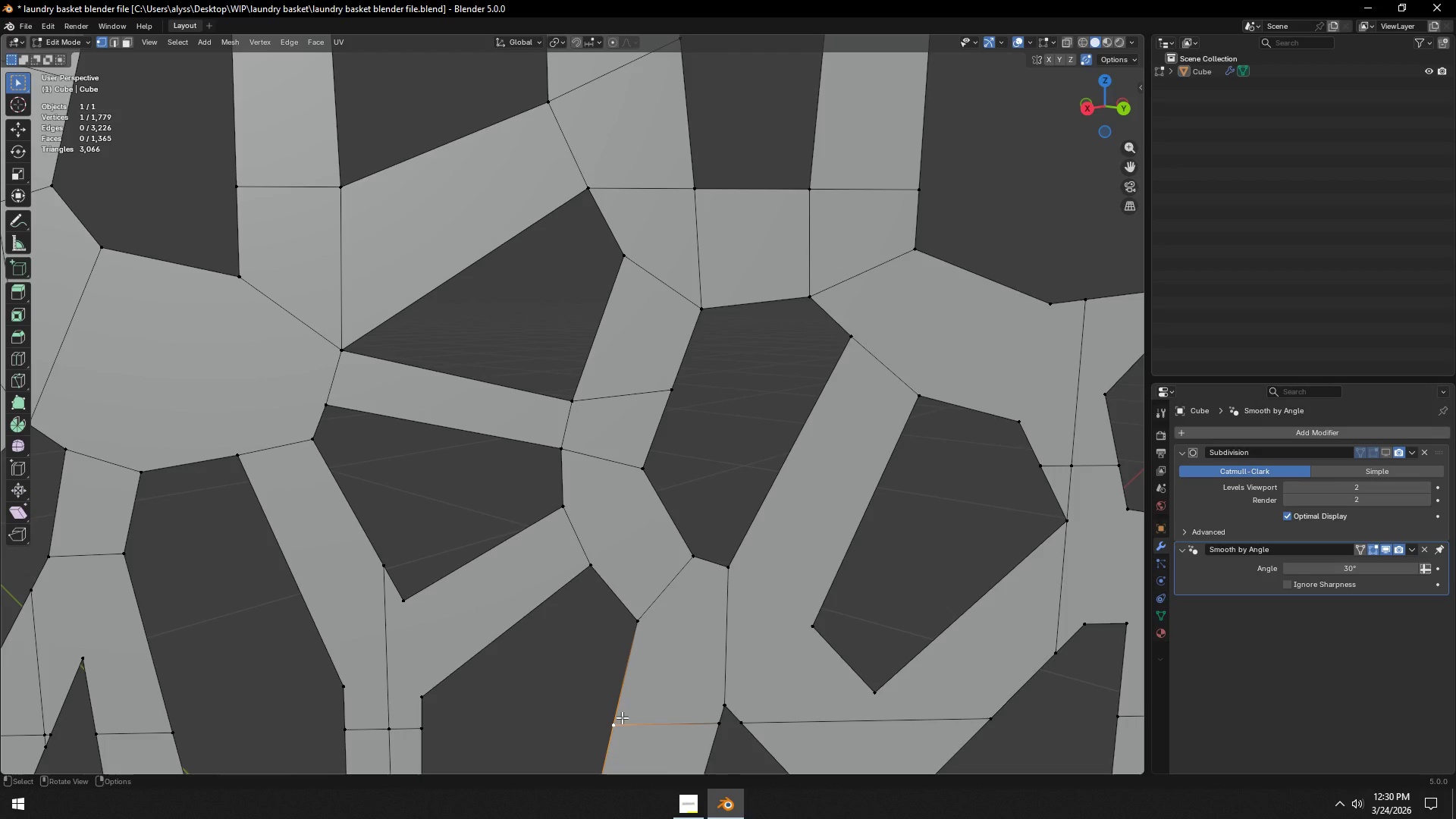 
type(gg)
 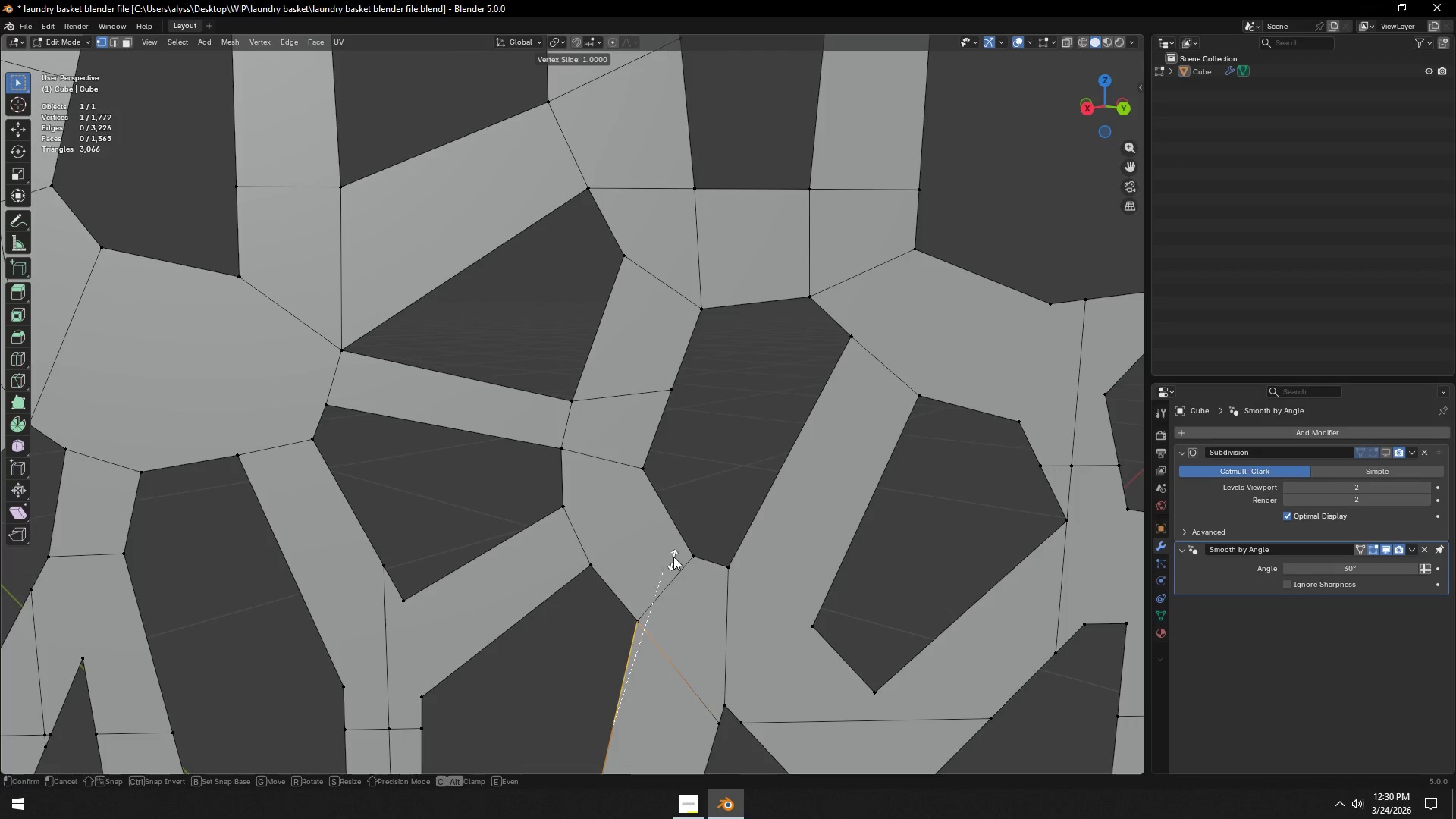 
left_click([674, 555])
 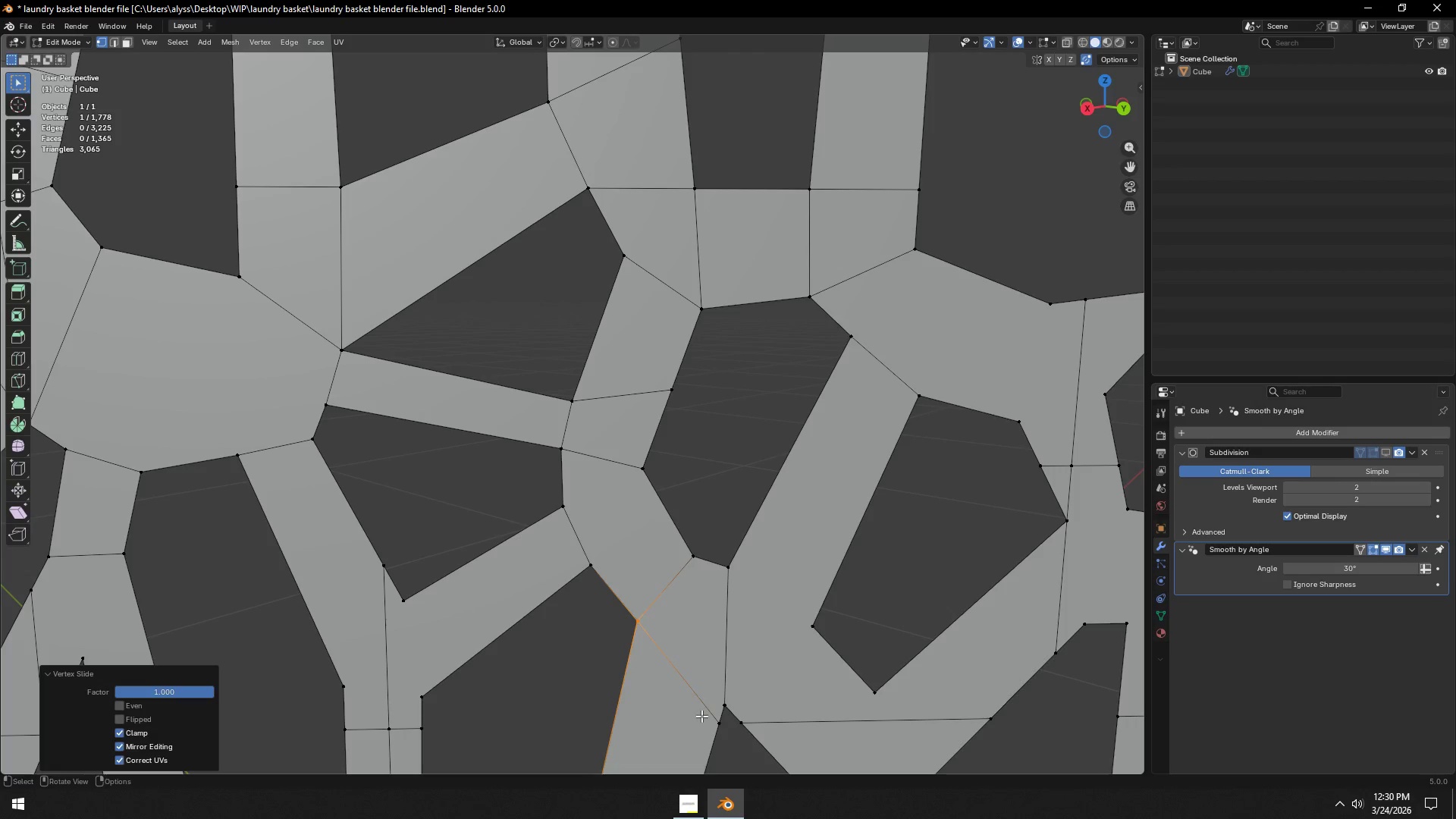 
left_click([702, 722])
 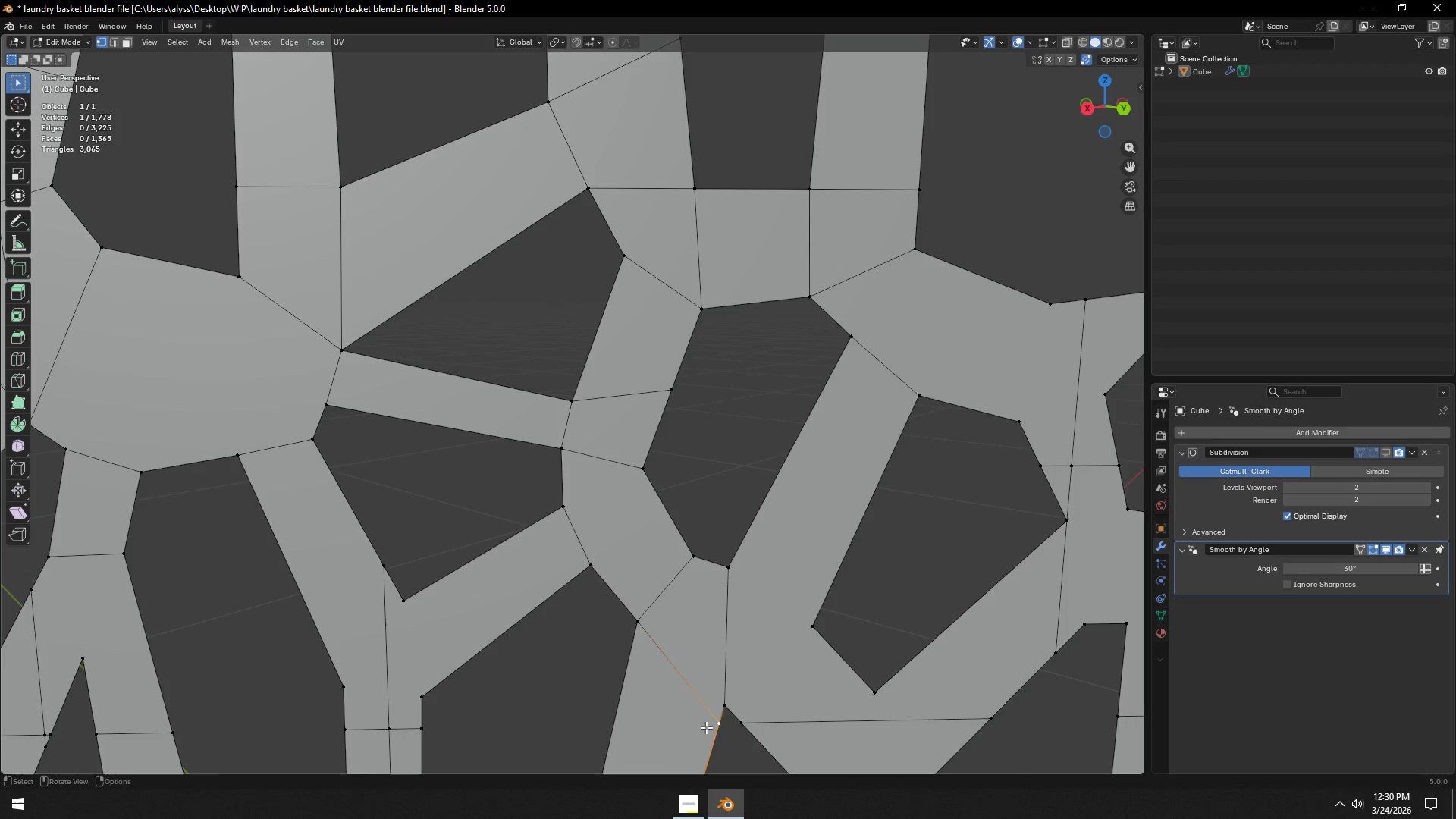 
type(gg)
 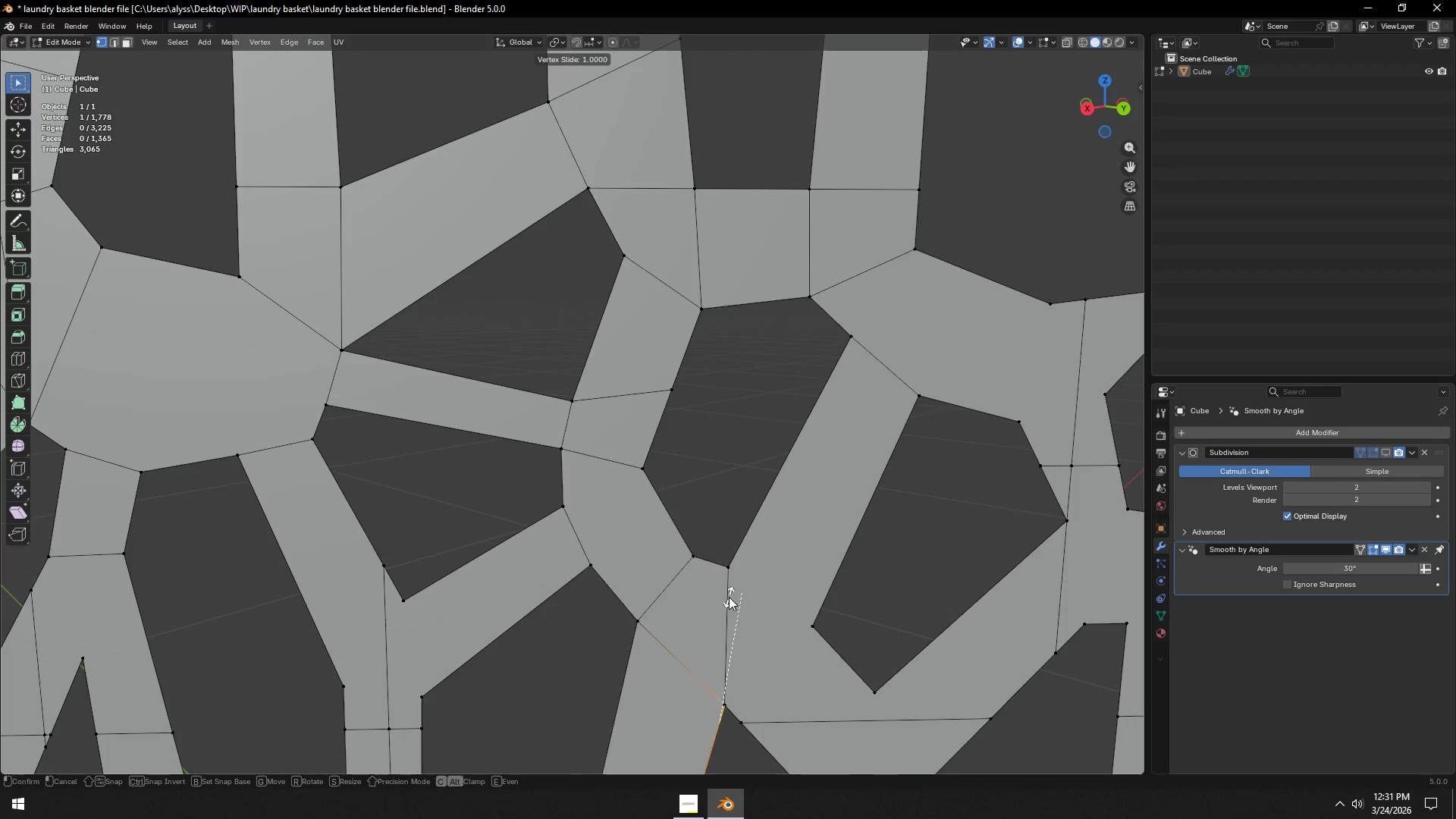 
left_click([729, 597])
 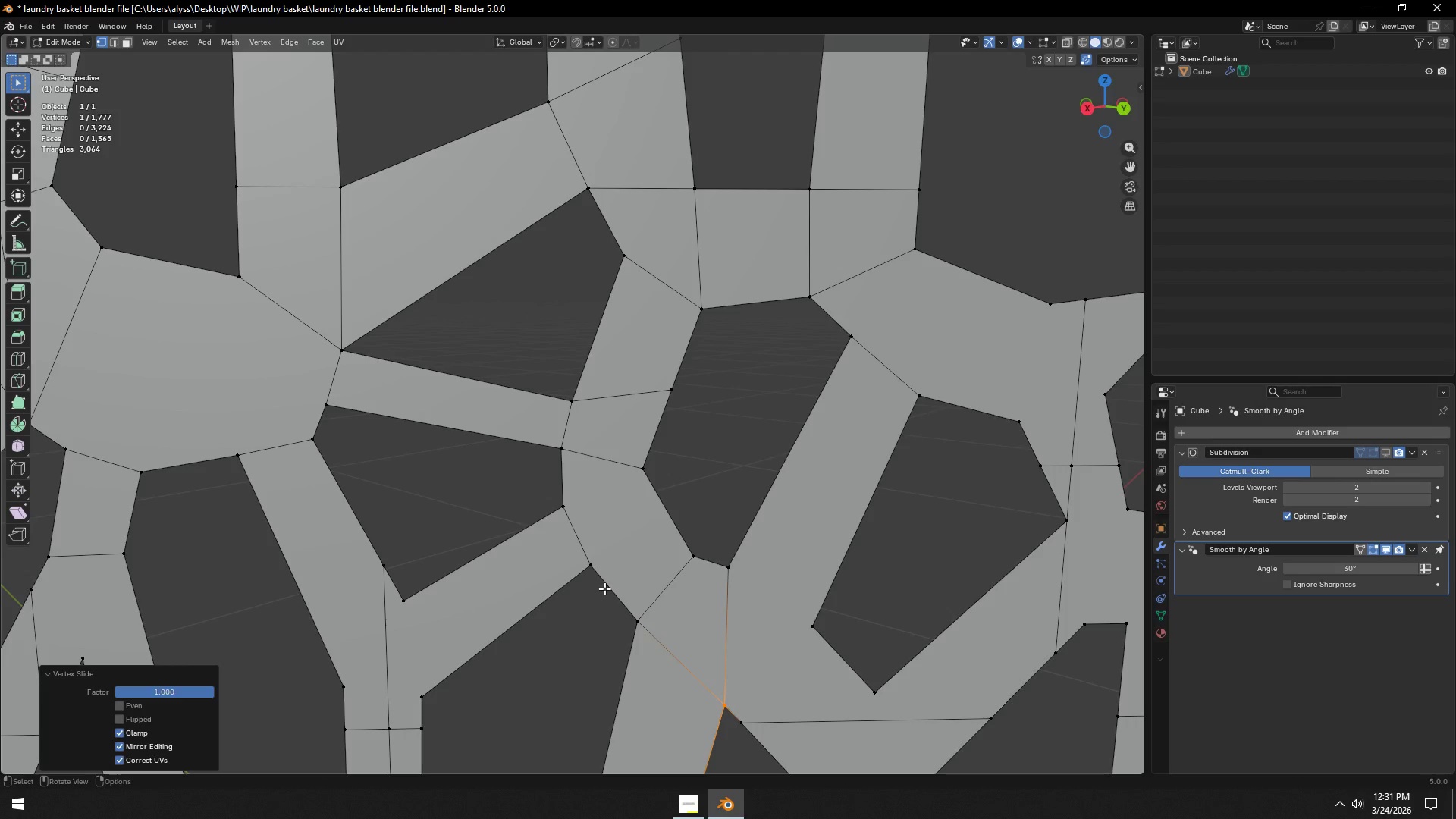 
wait(10.67)
 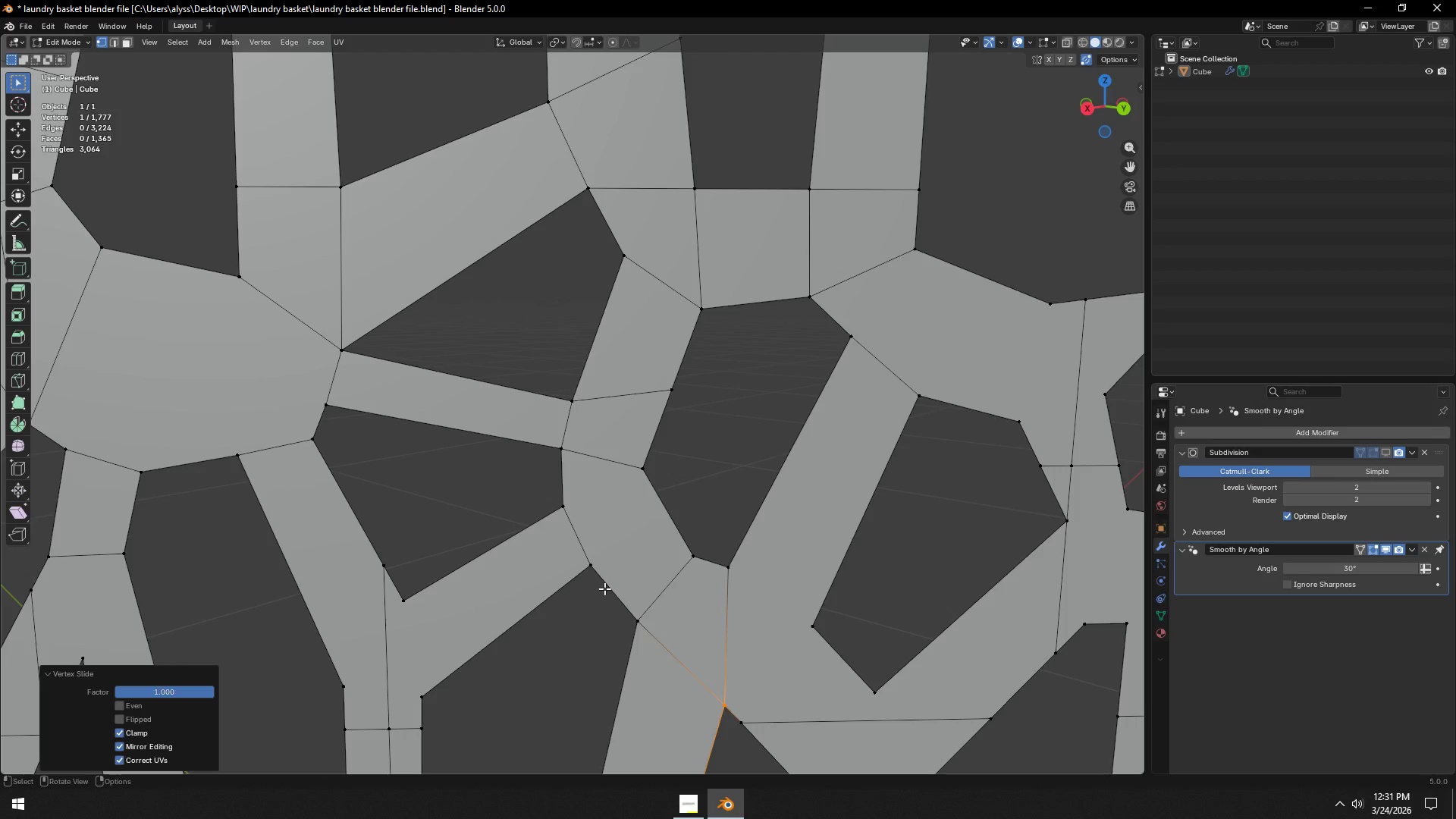 
key(2)
 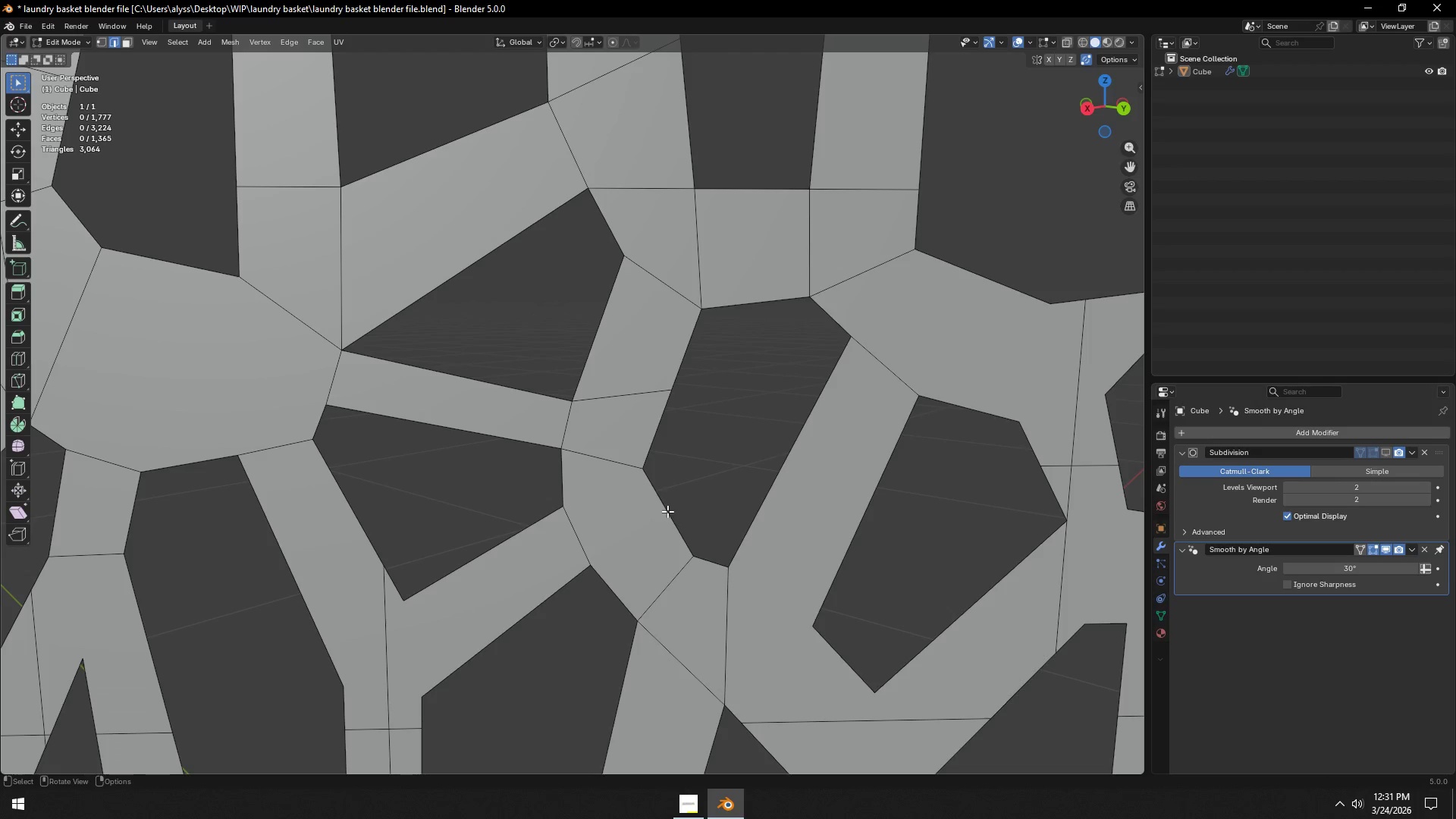 
left_click([667, 511])
 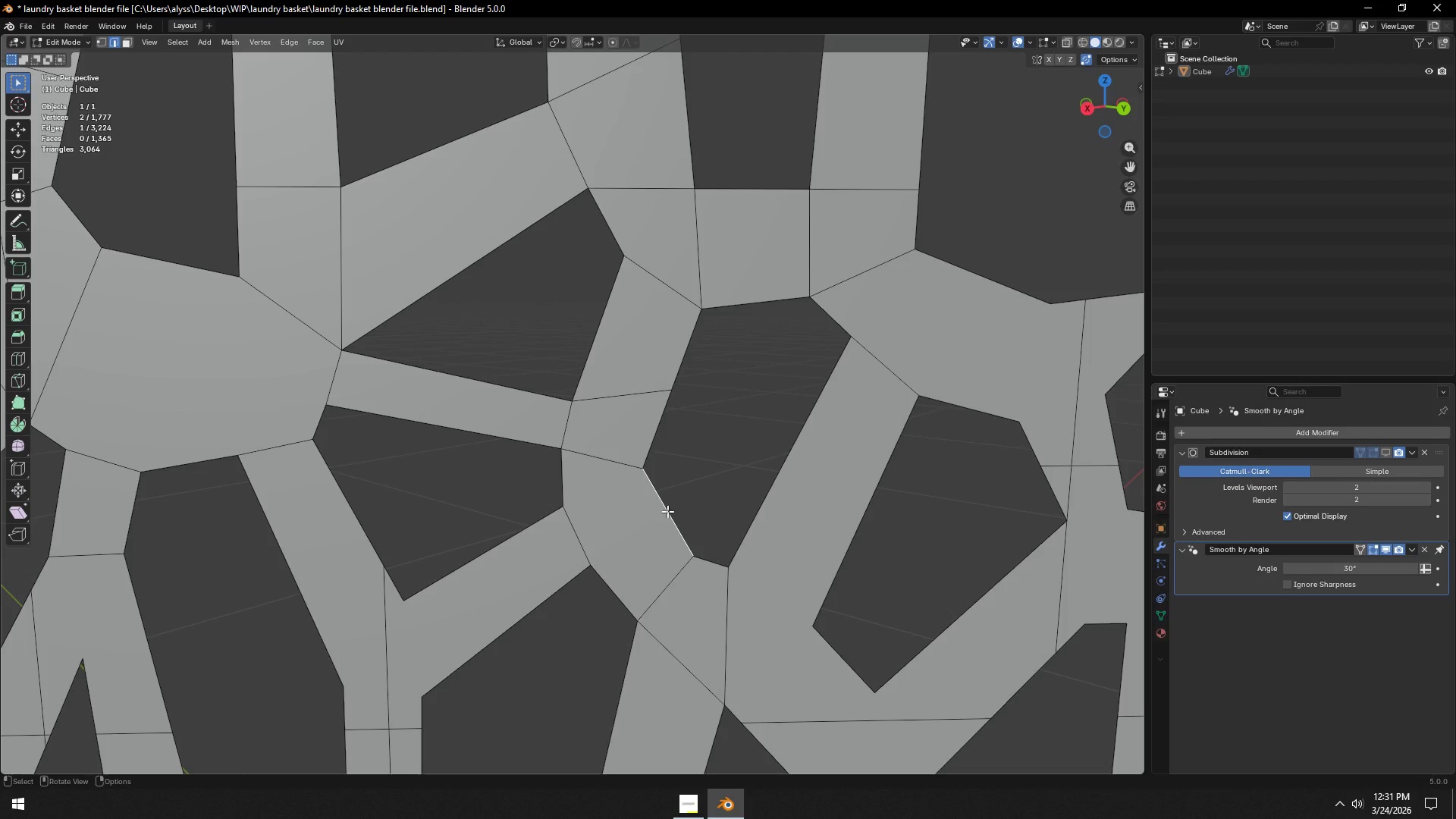 
key(Control+2)
 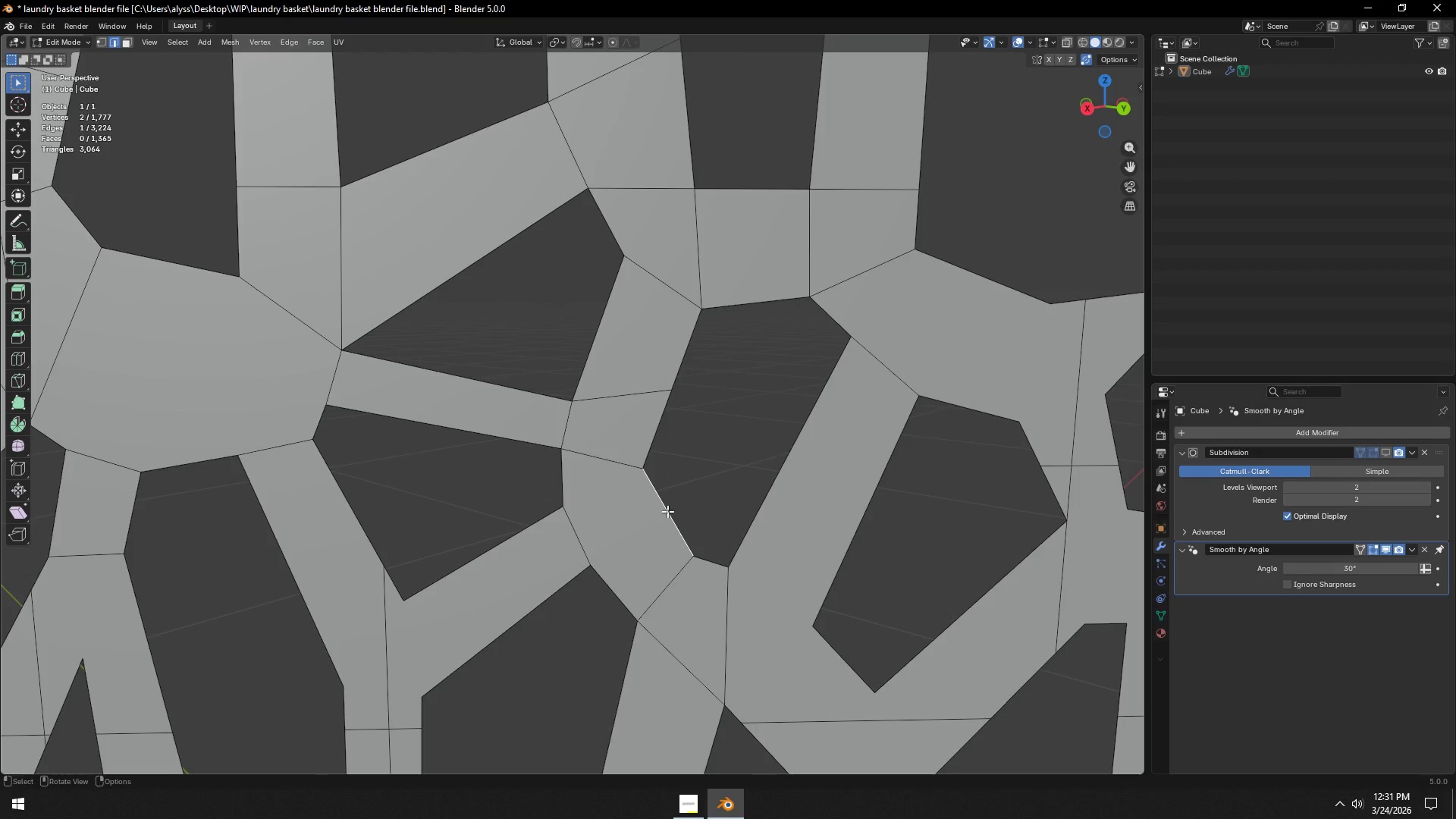 
right_click([667, 511])
 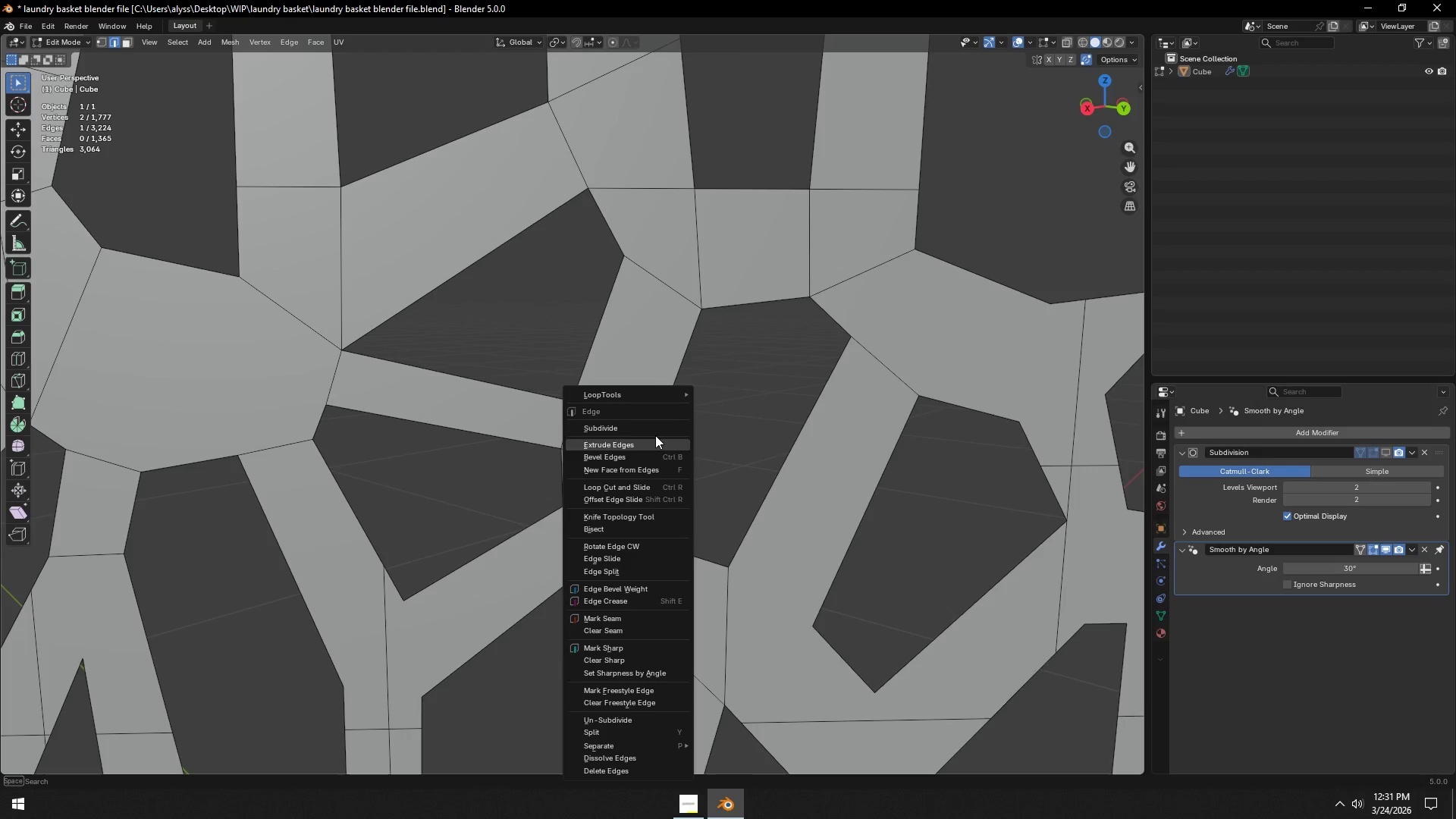 
left_click([655, 426])
 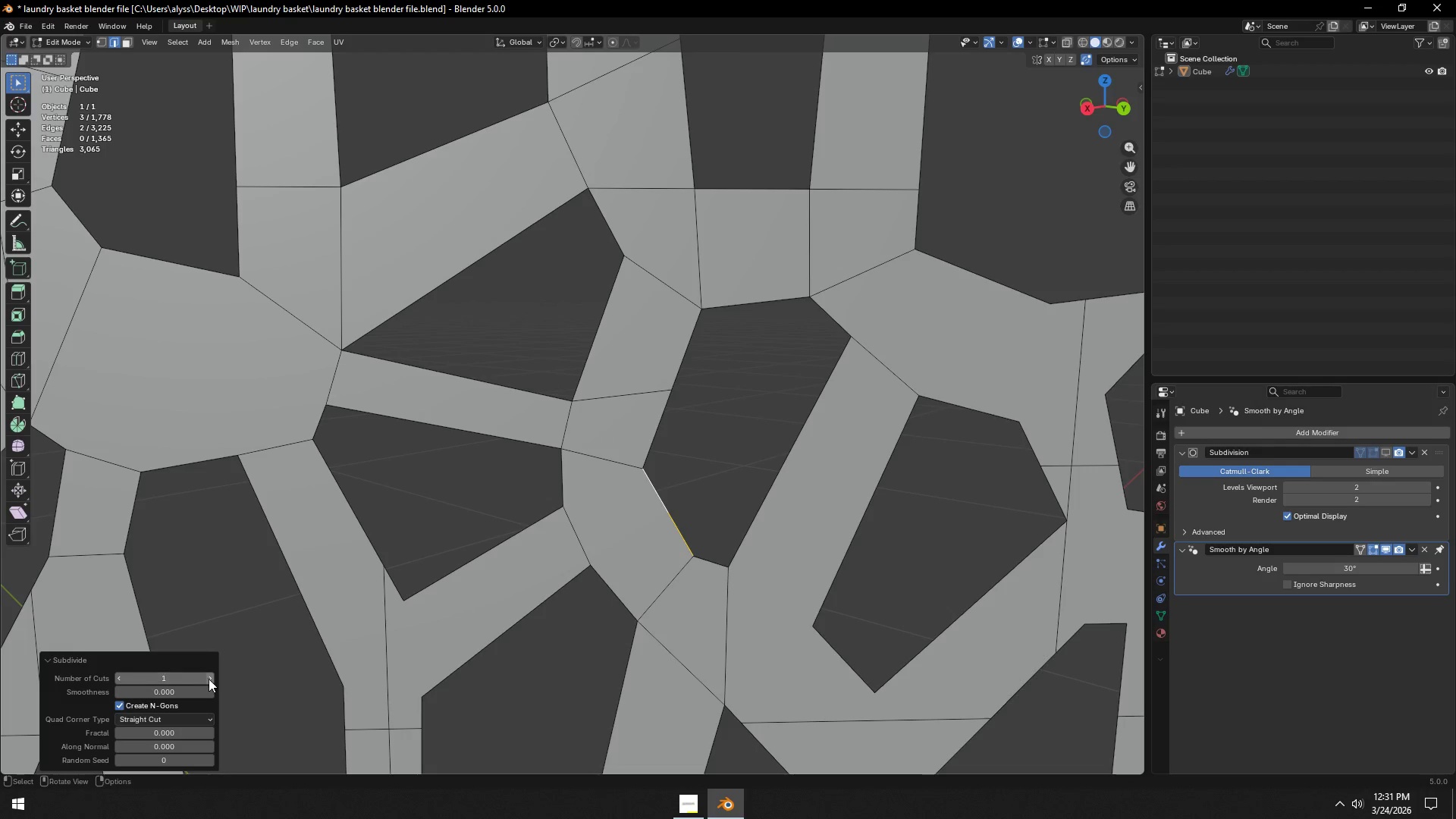 
left_click([211, 677])
 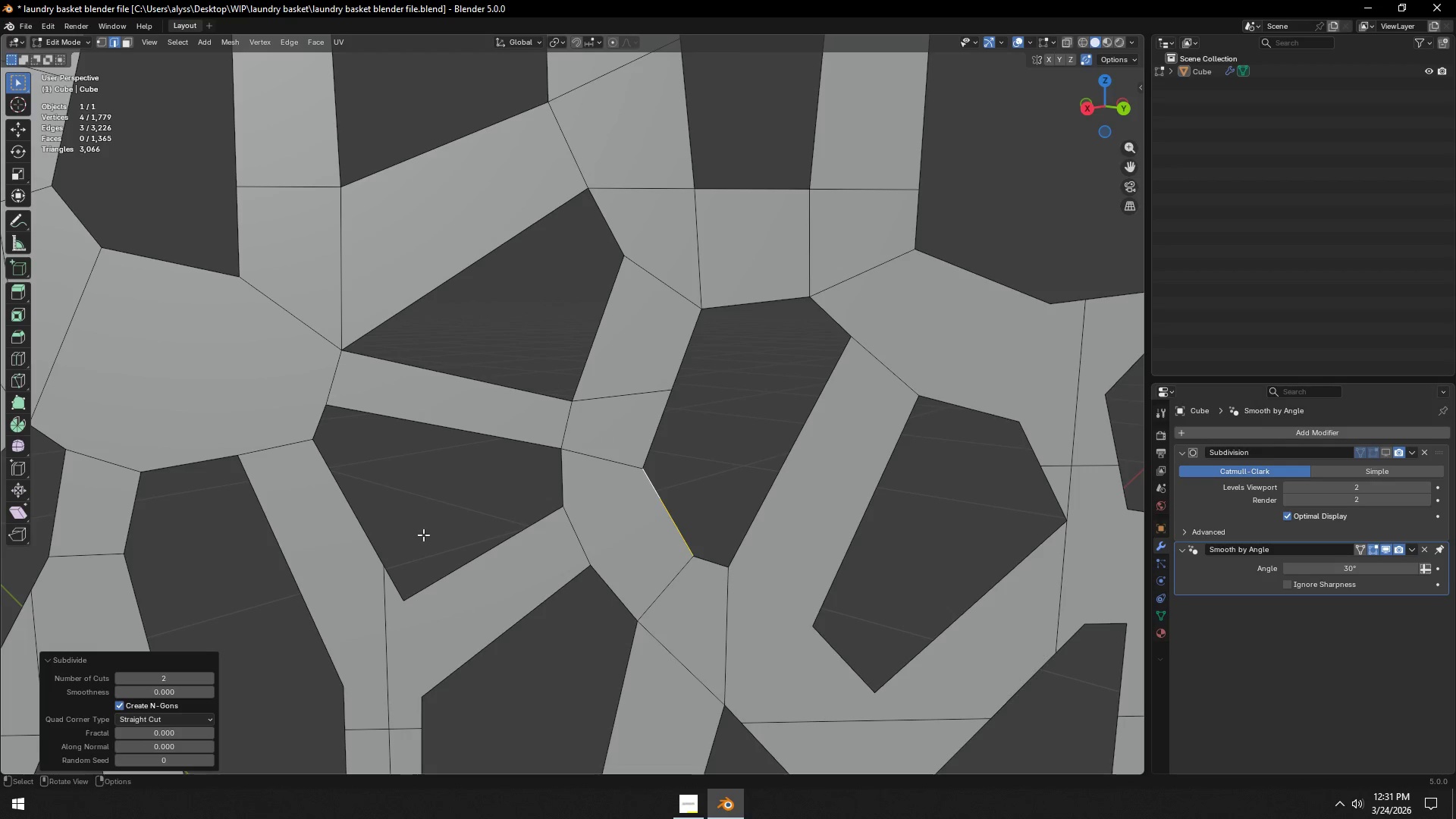 
left_click([424, 531])
 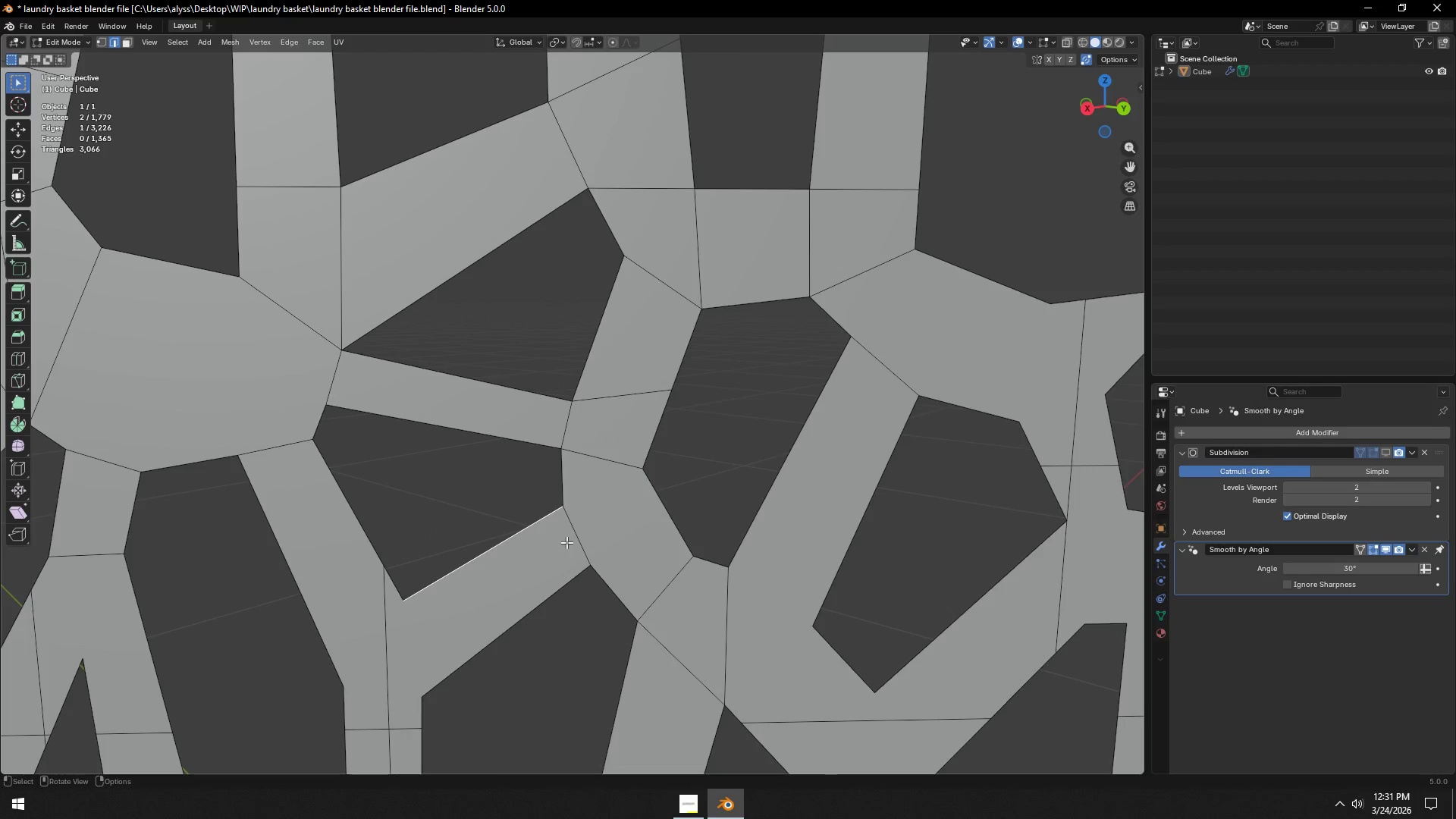 
key(1)
 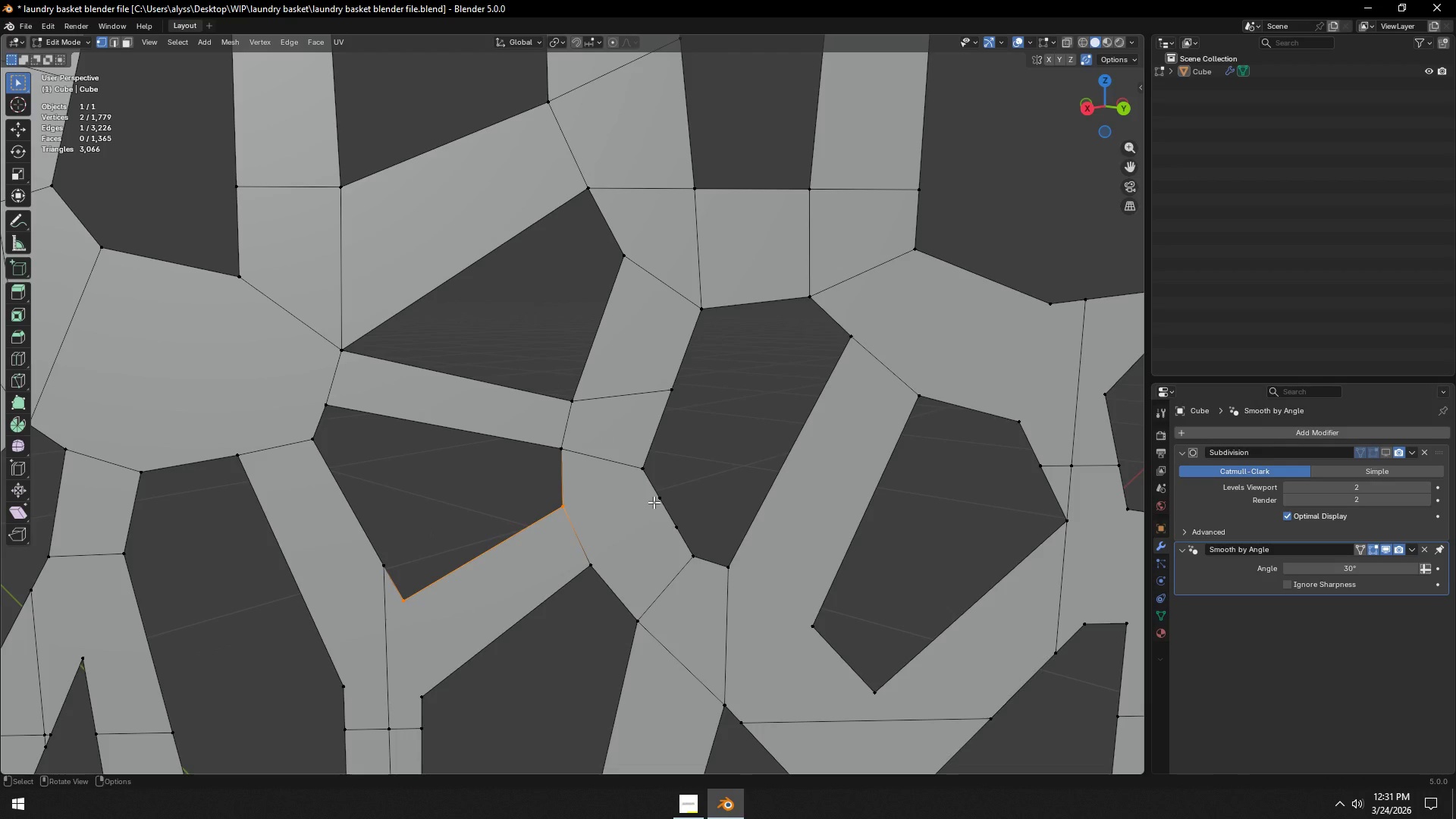 
left_click([654, 502])
 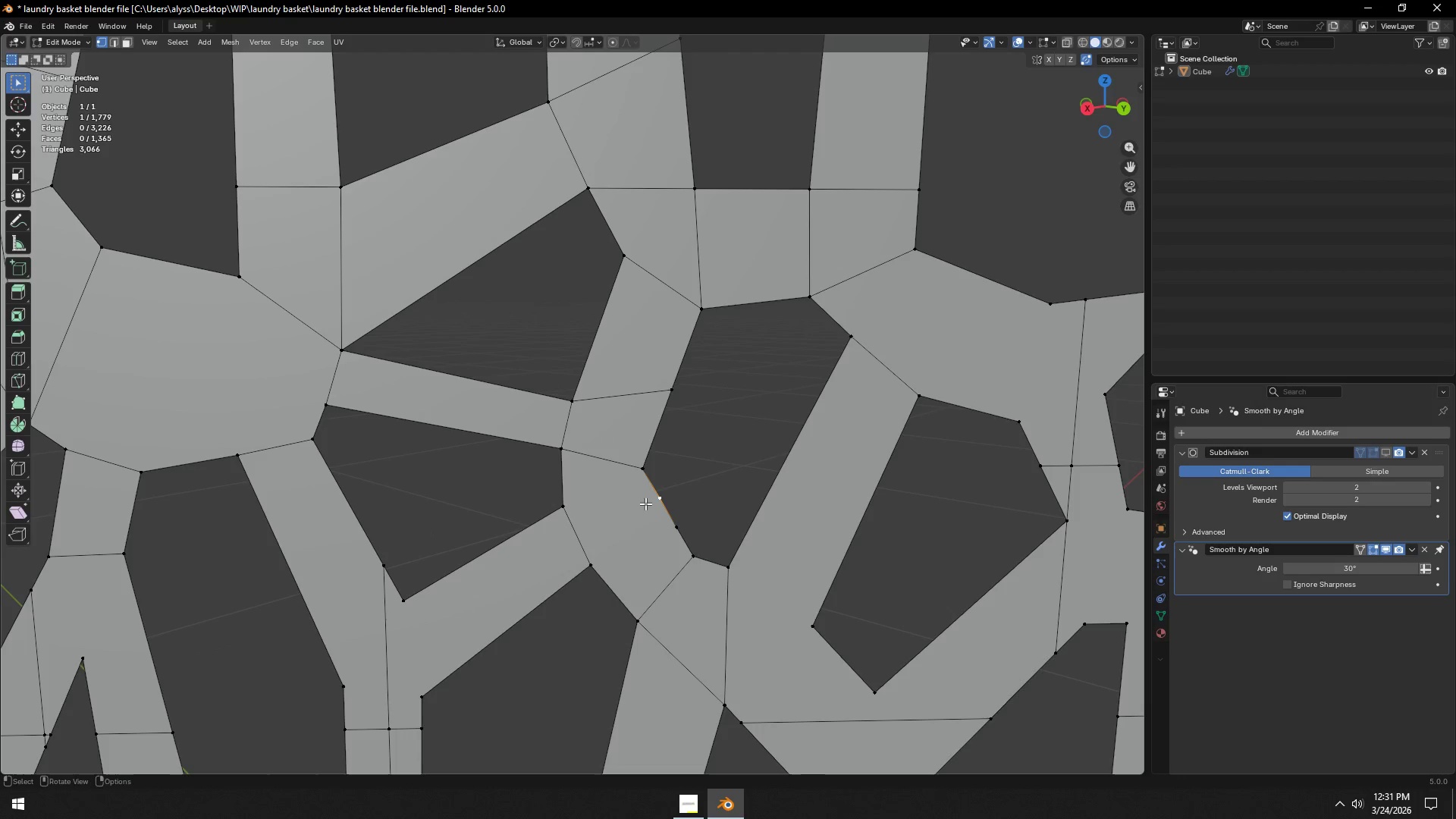 
hold_key(key=ShiftLeft, duration=0.81)
left_click([560, 514])
 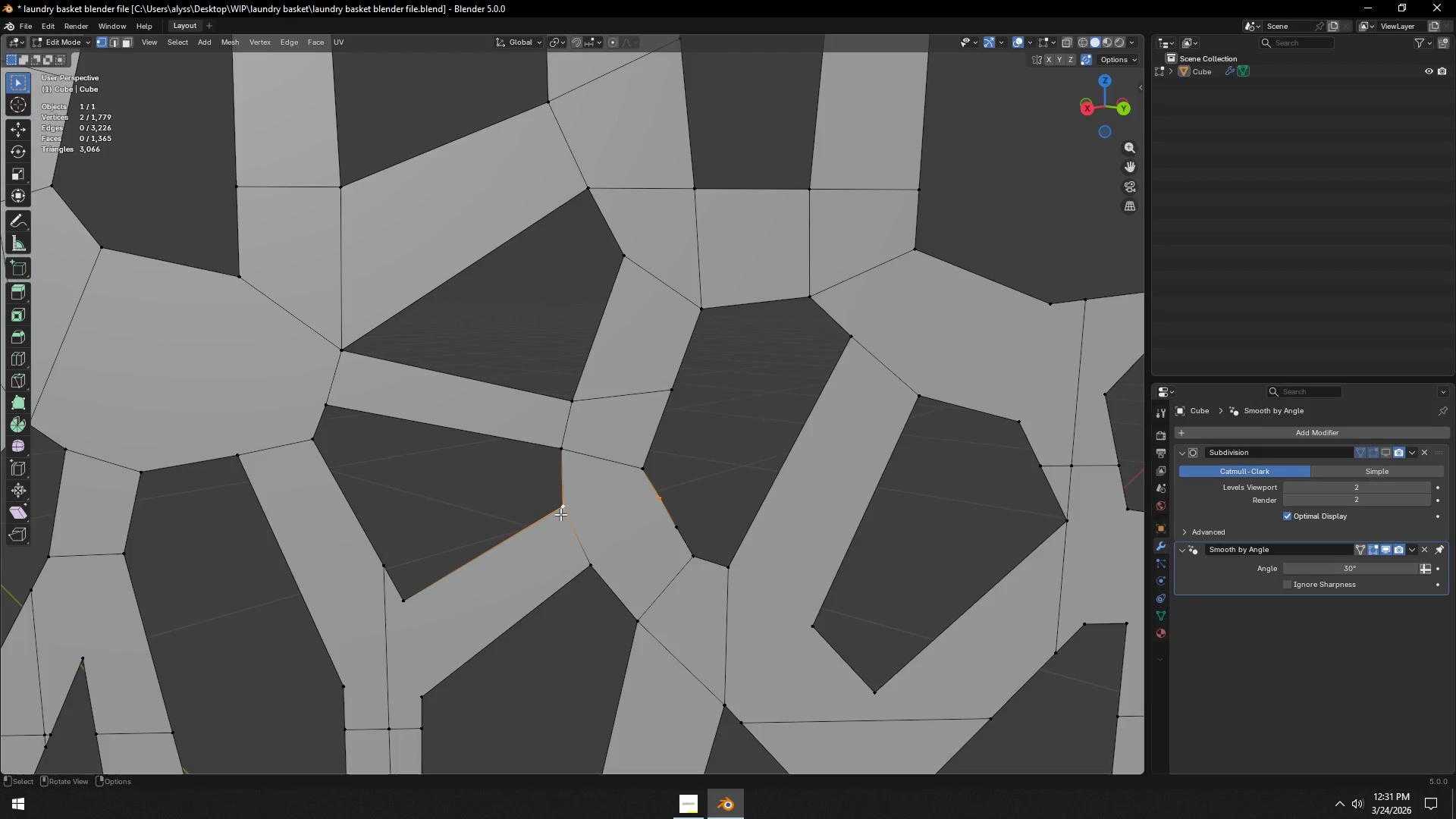 
hold_key(key=ShiftLeft, duration=1.5)
 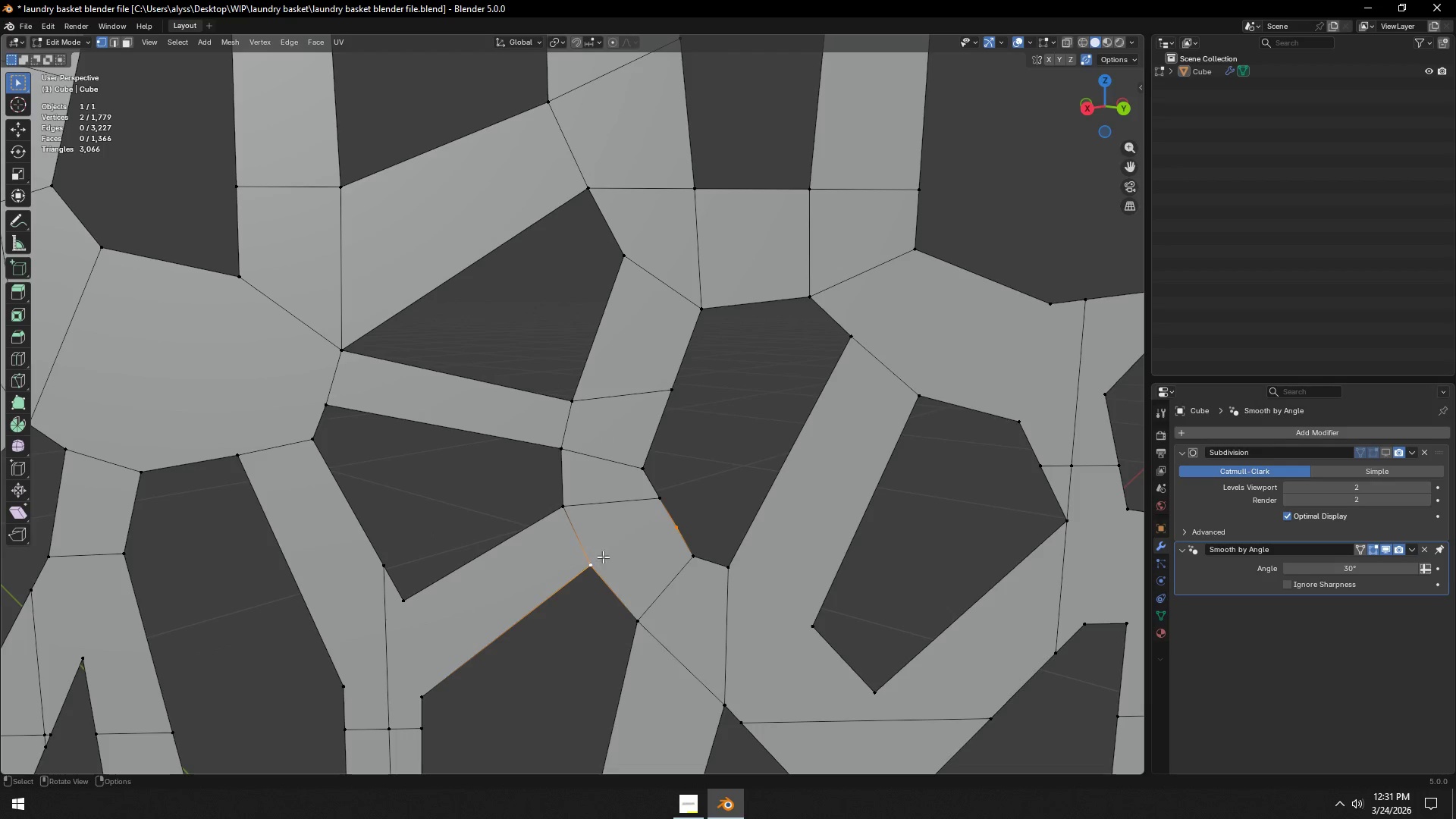 
key(J)
 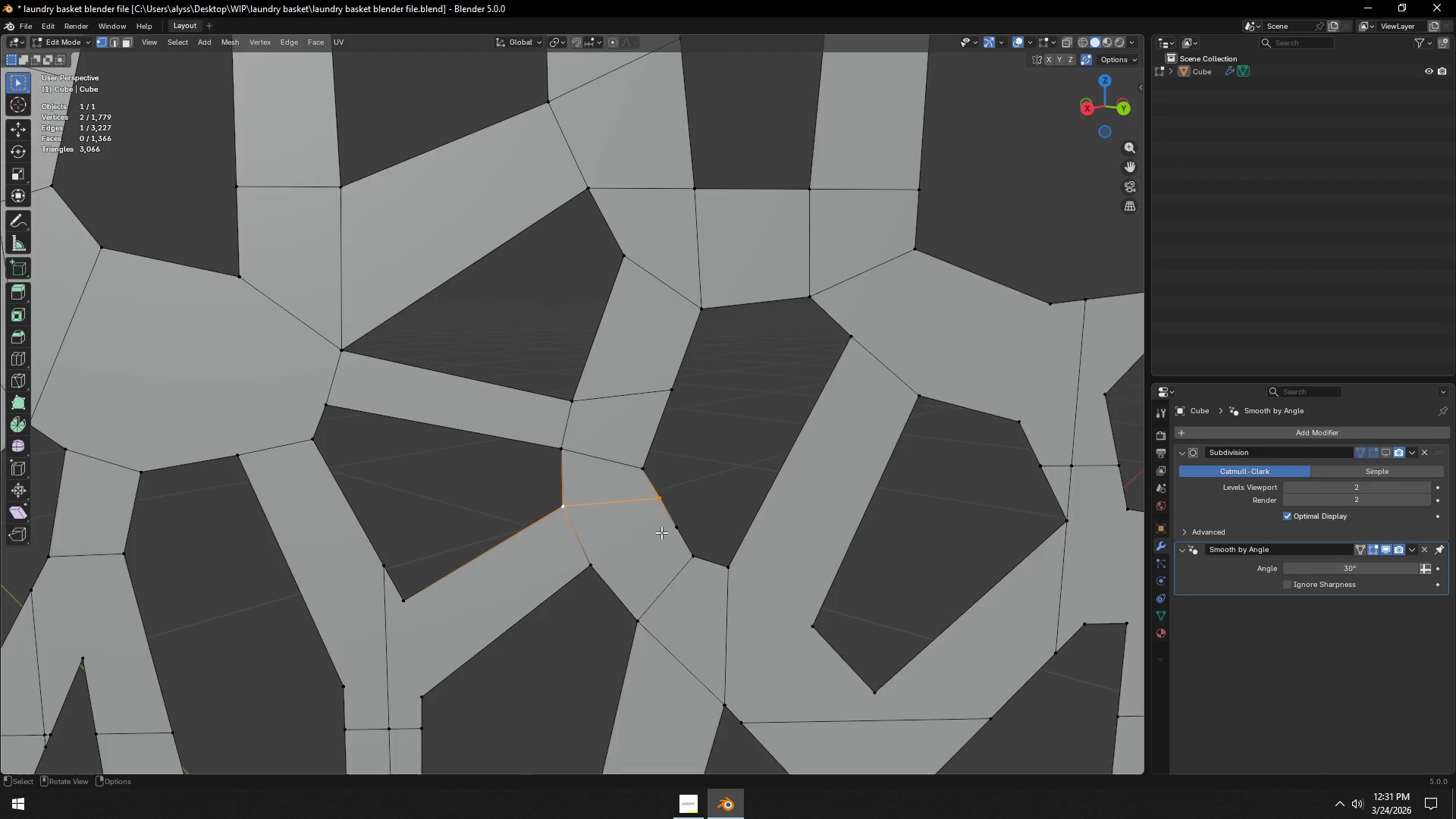 
left_click([671, 532])
 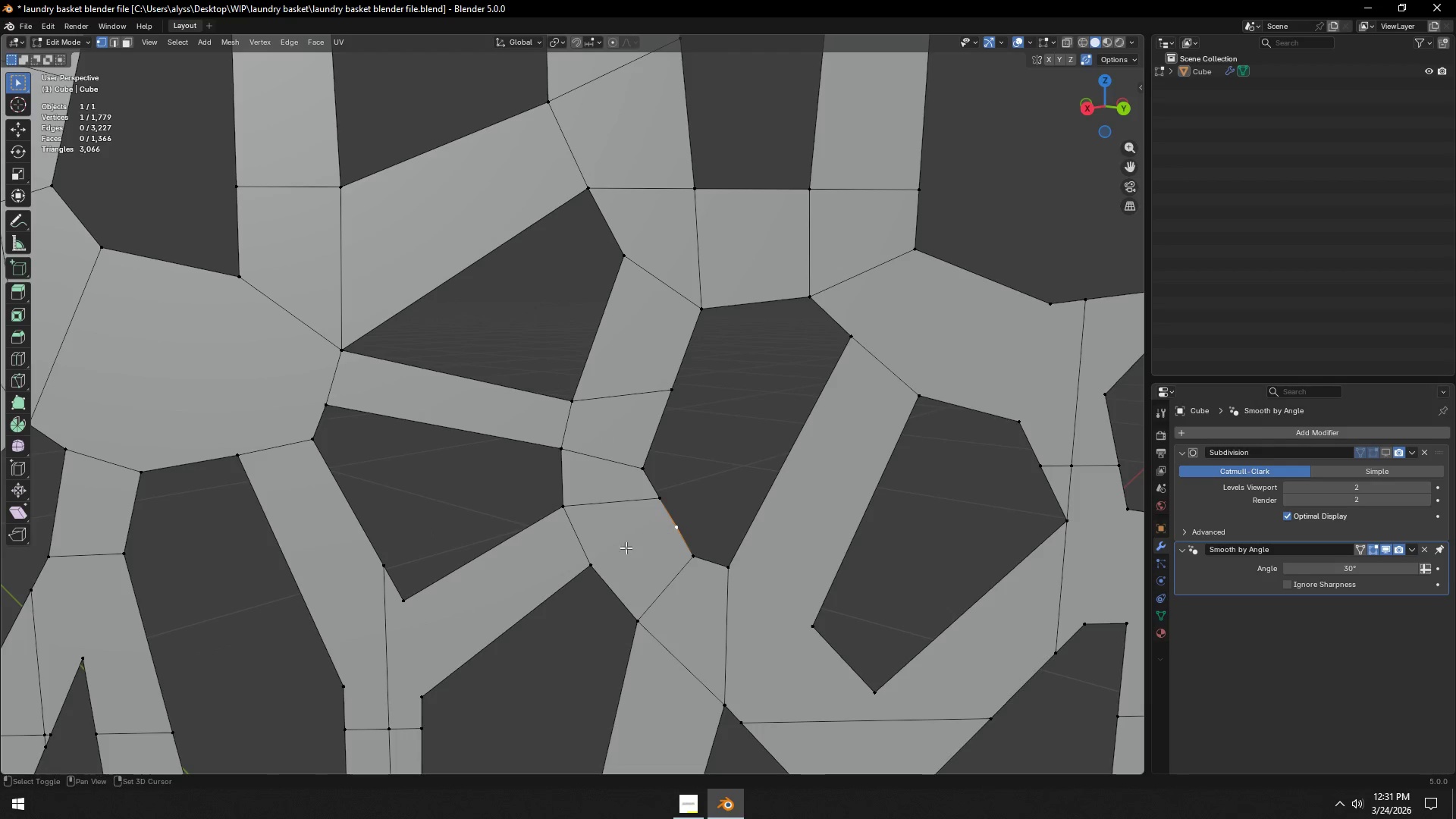 
hold_key(key=ShiftLeft, duration=0.45)
double_click([595, 560])
 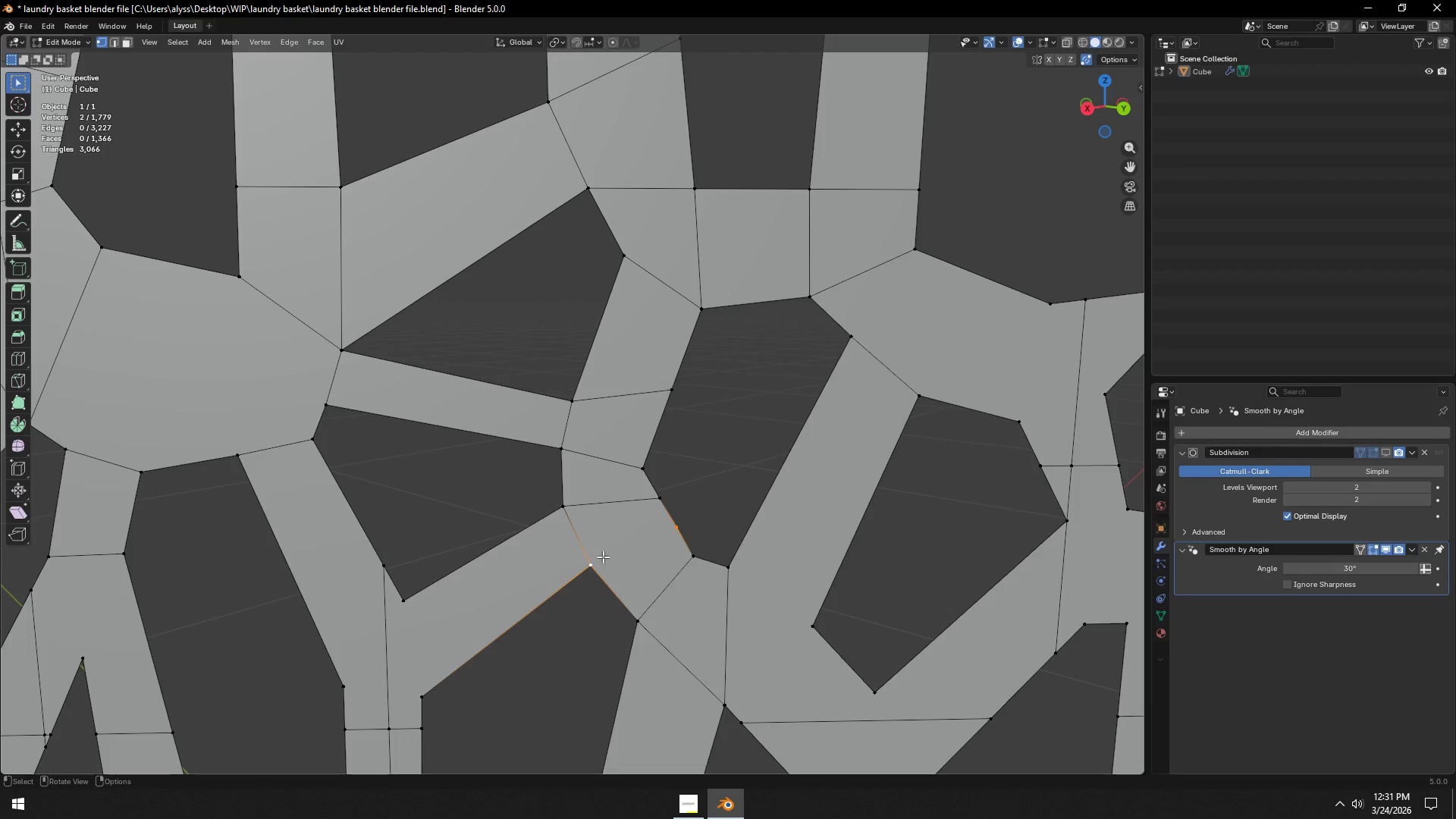 
key(J)
 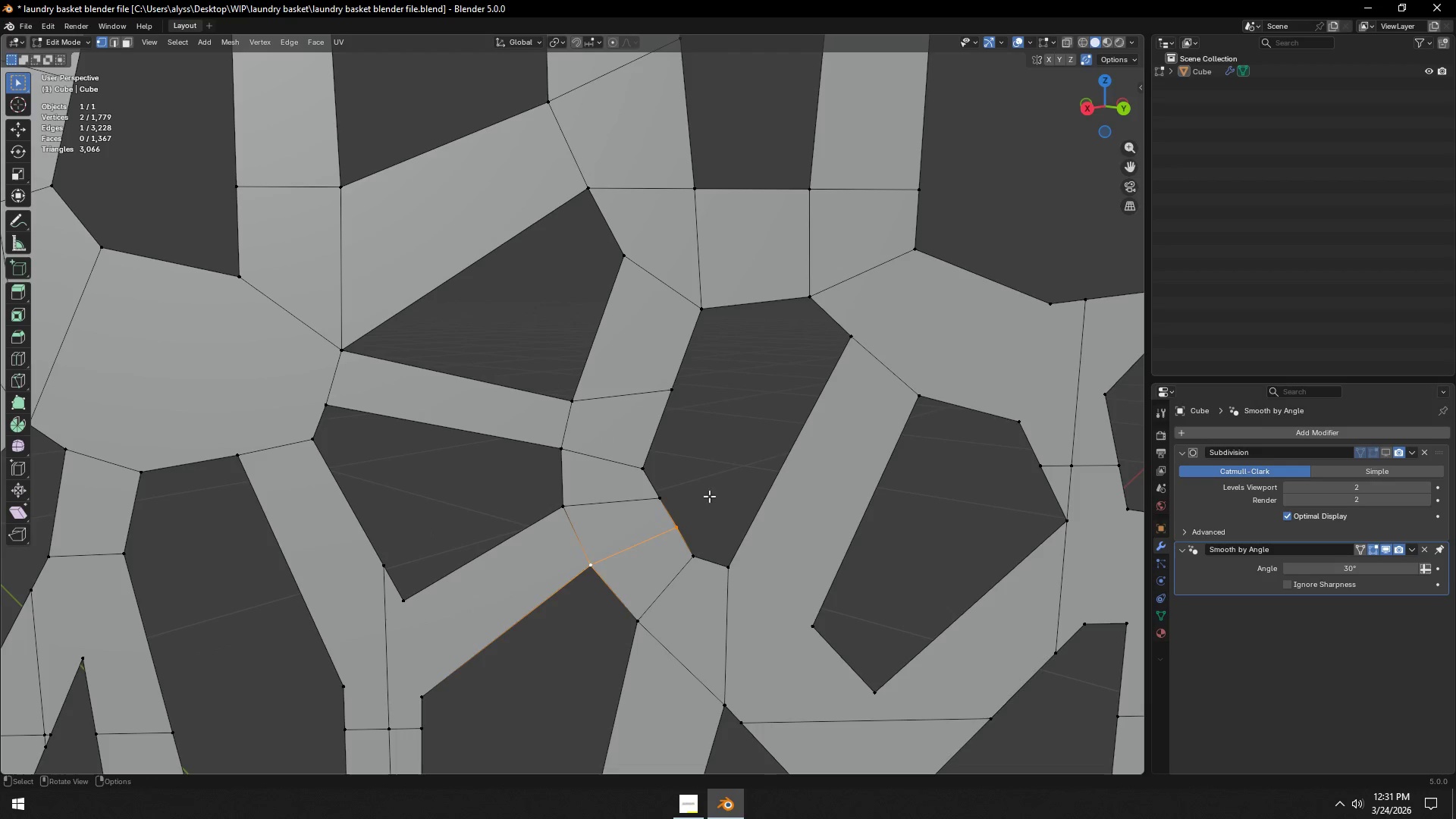 
left_click([723, 482])
 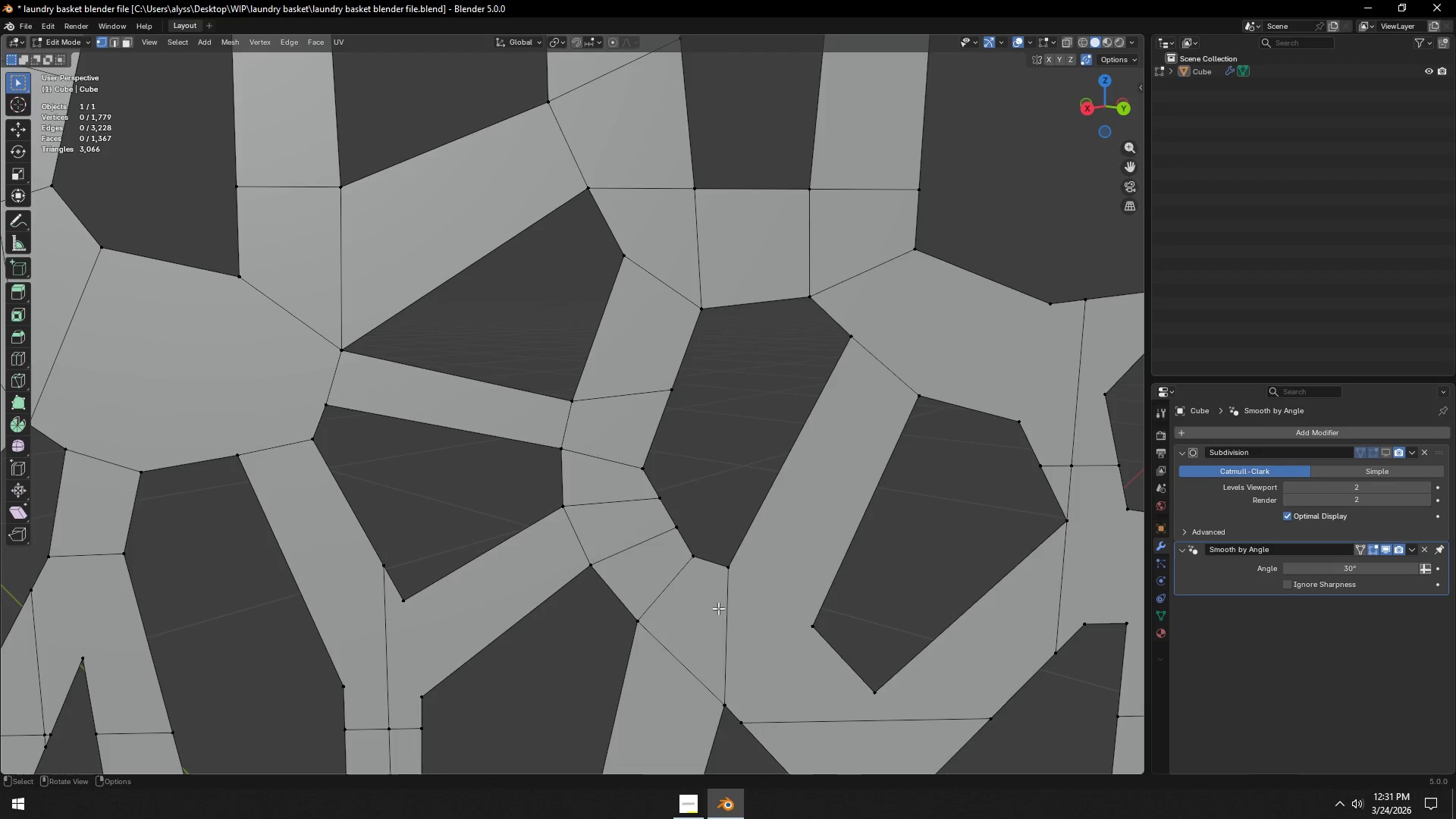 
hold_key(key=ShiftLeft, duration=1.52)
 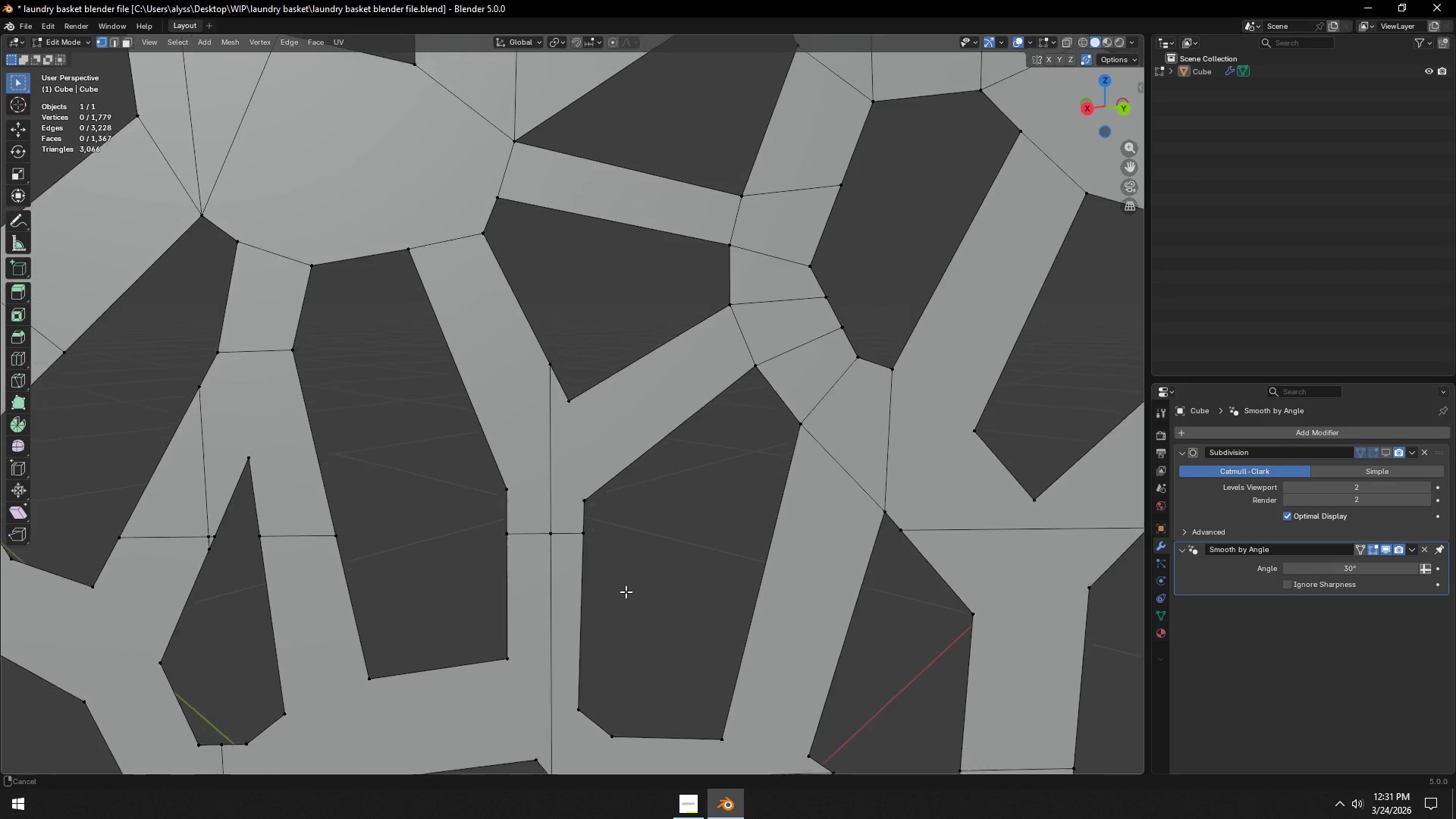 
hold_key(key=ShiftLeft, duration=0.75)
 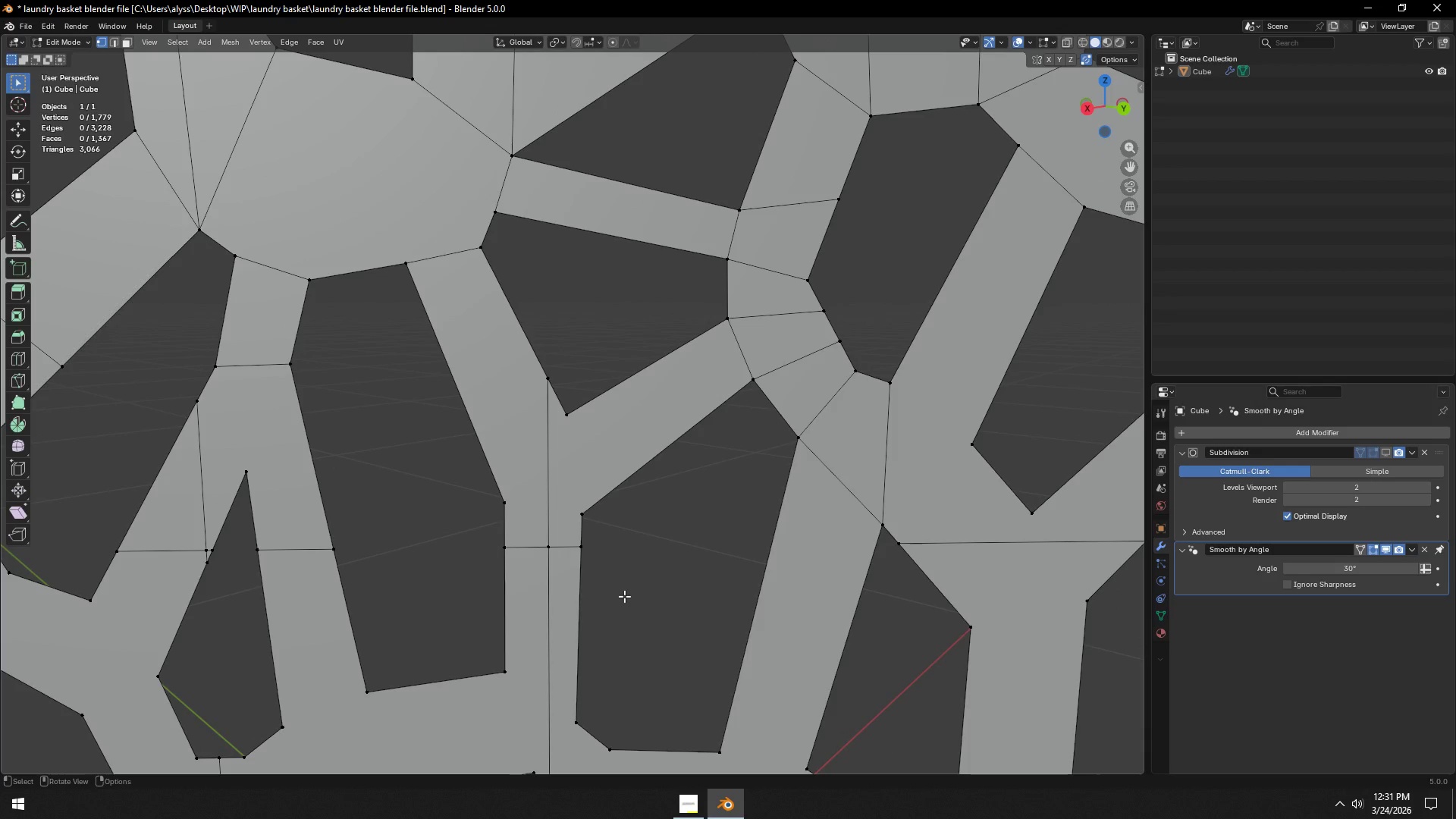 
hold_key(key=ShiftLeft, duration=0.89)
scroll: coordinate [575, 481], scroll_direction: down, amount: 1.0
 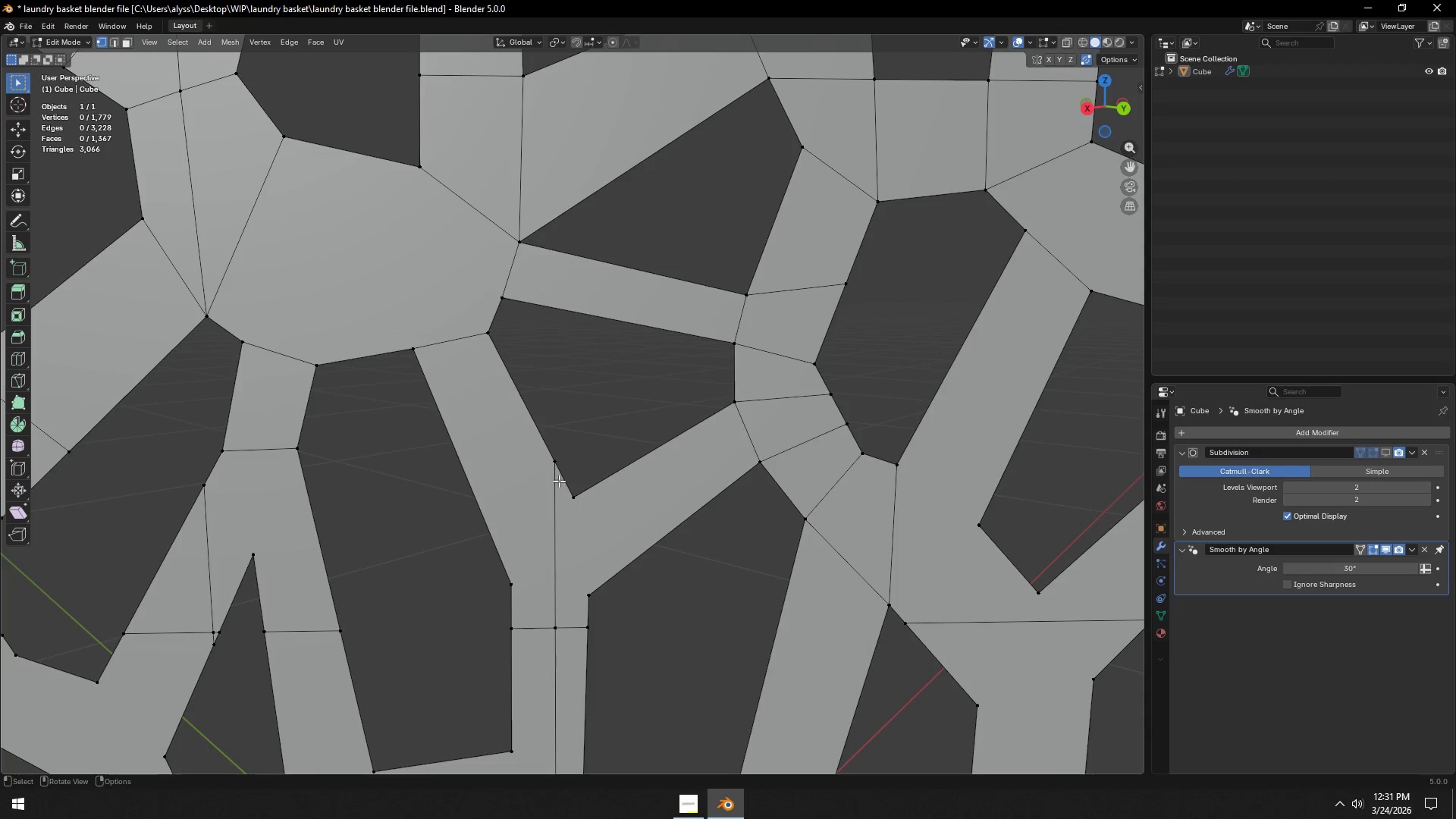 
left_click([556, 469])
 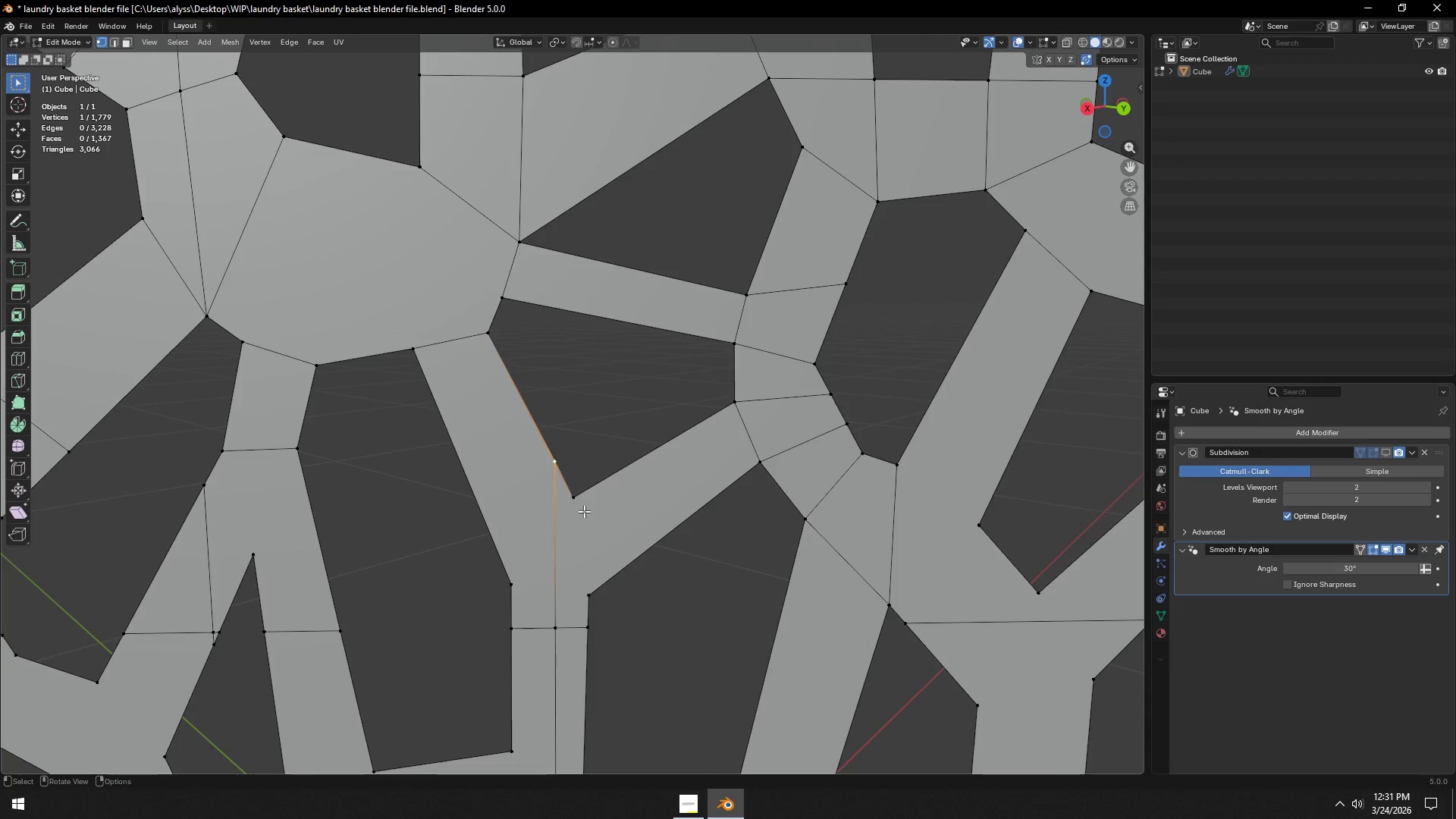 
type(gg)
 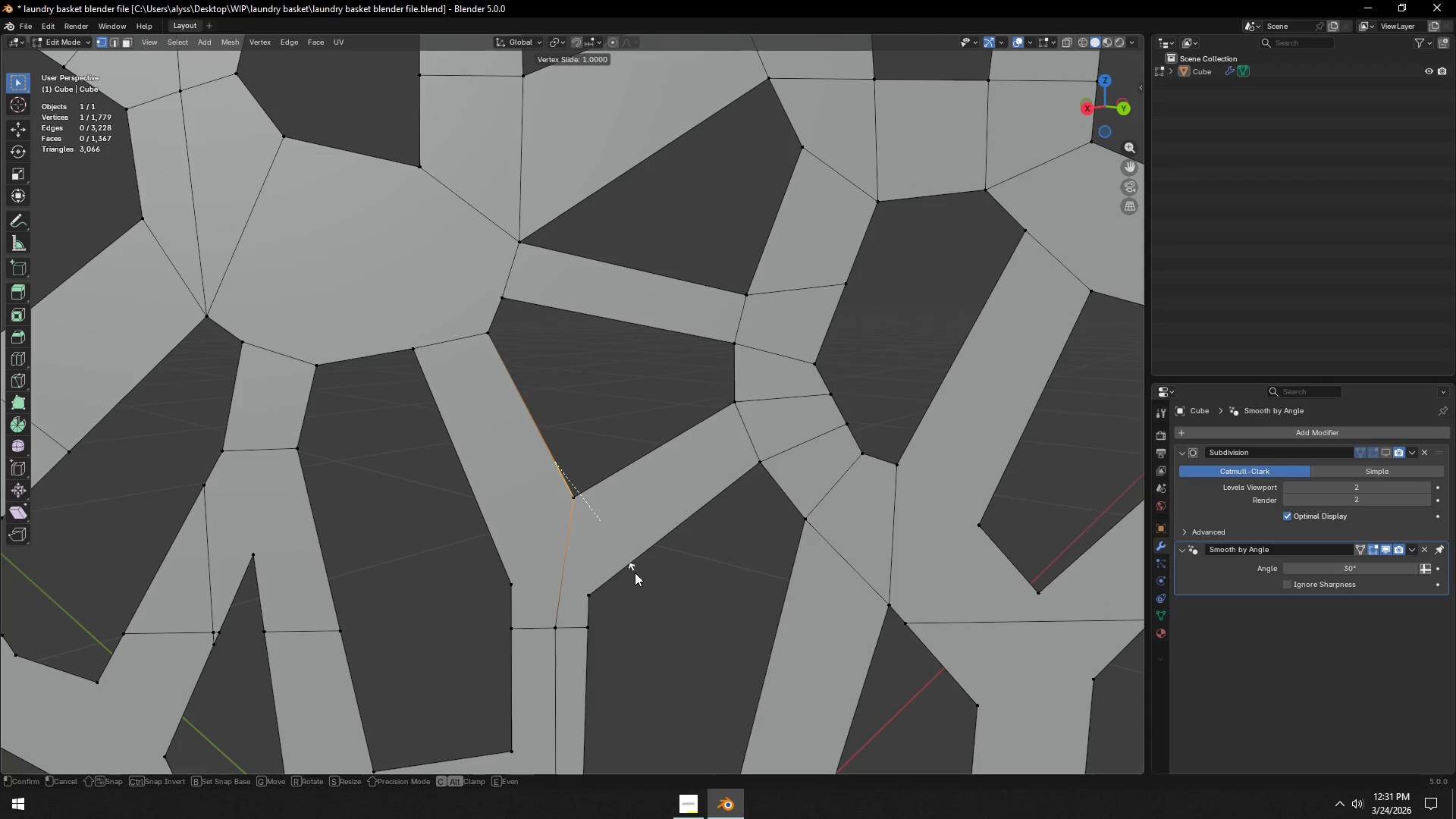 
left_click([635, 573])
 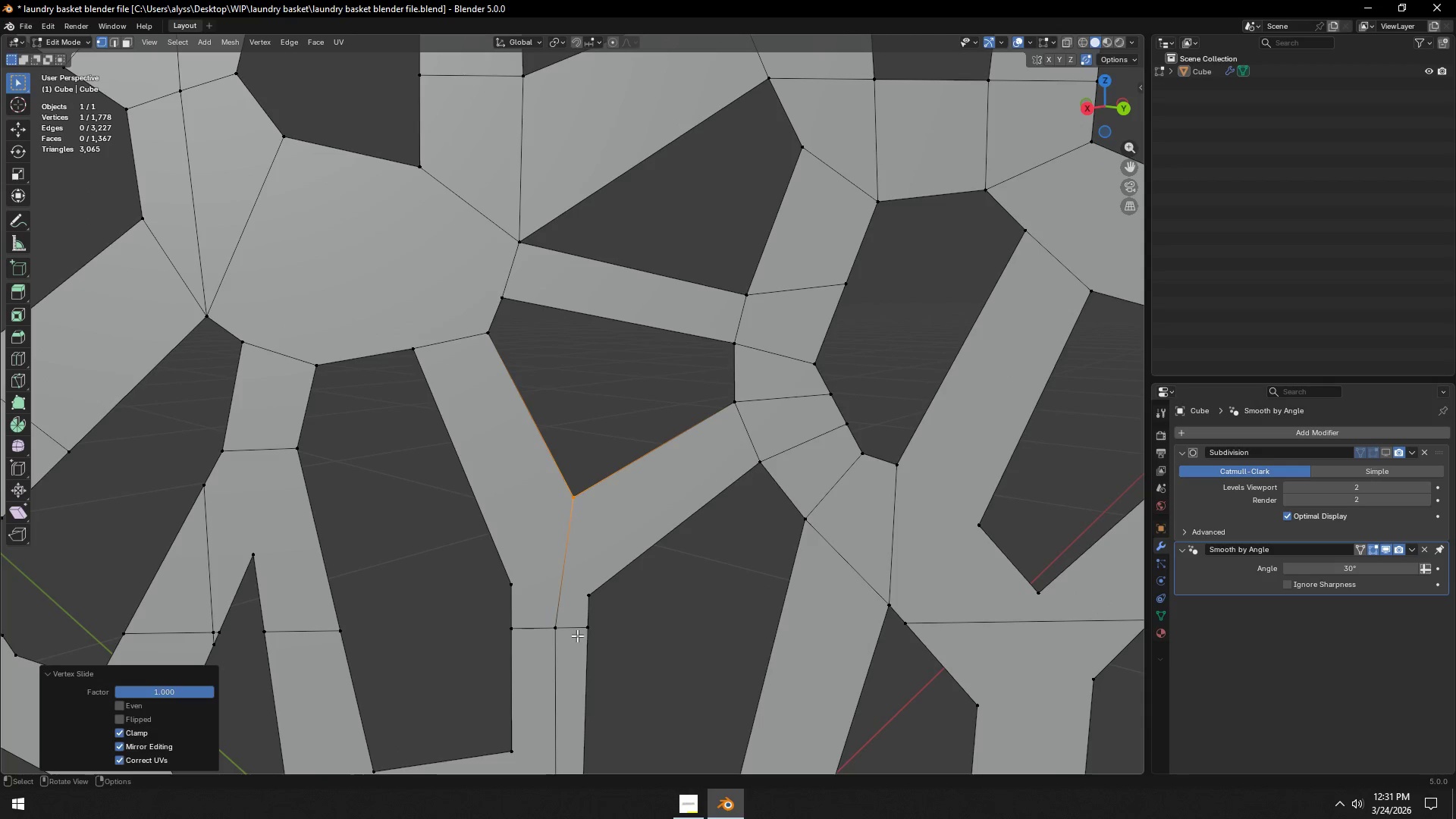 
left_click([550, 632])
 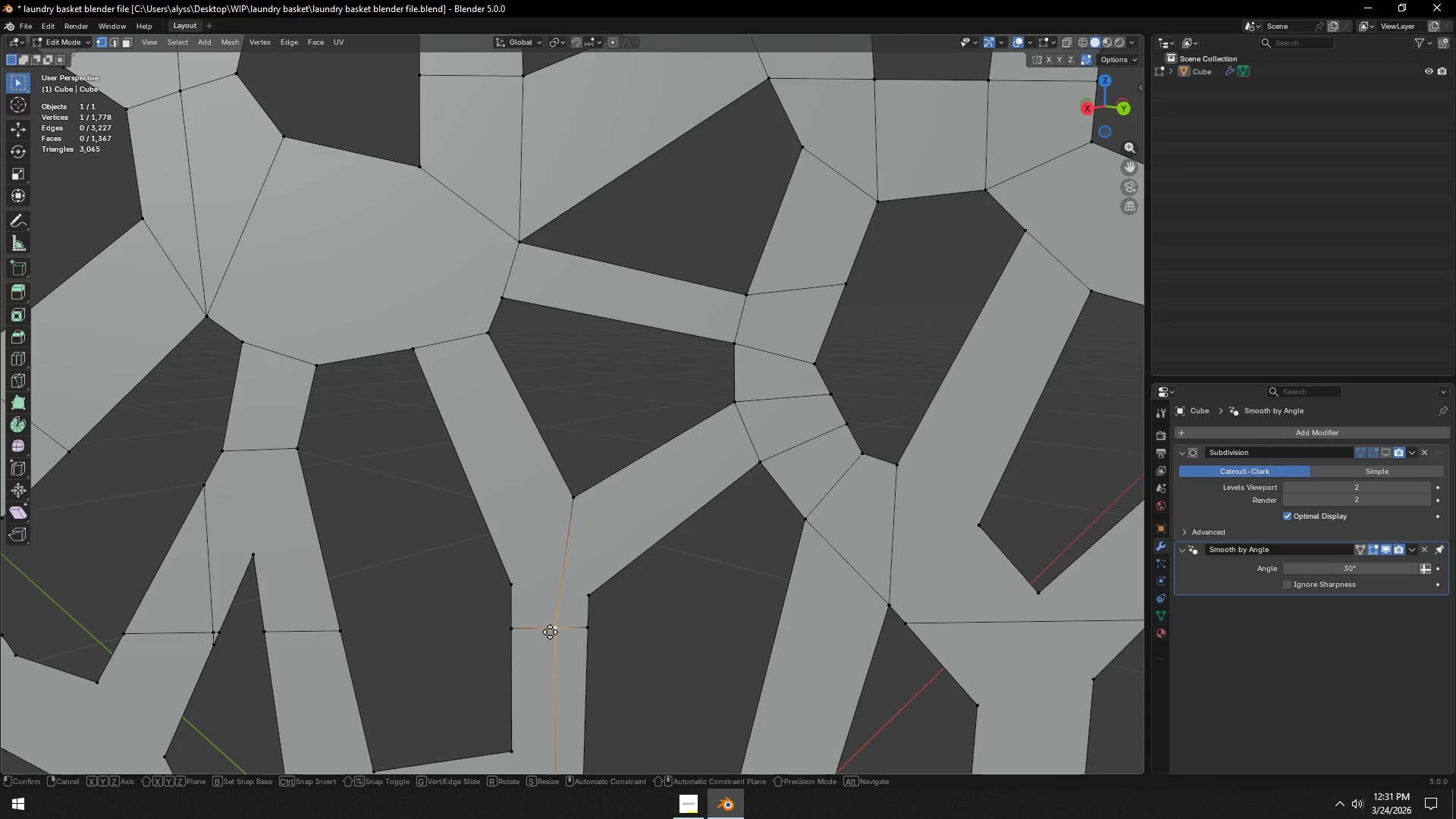 
type(gg)
 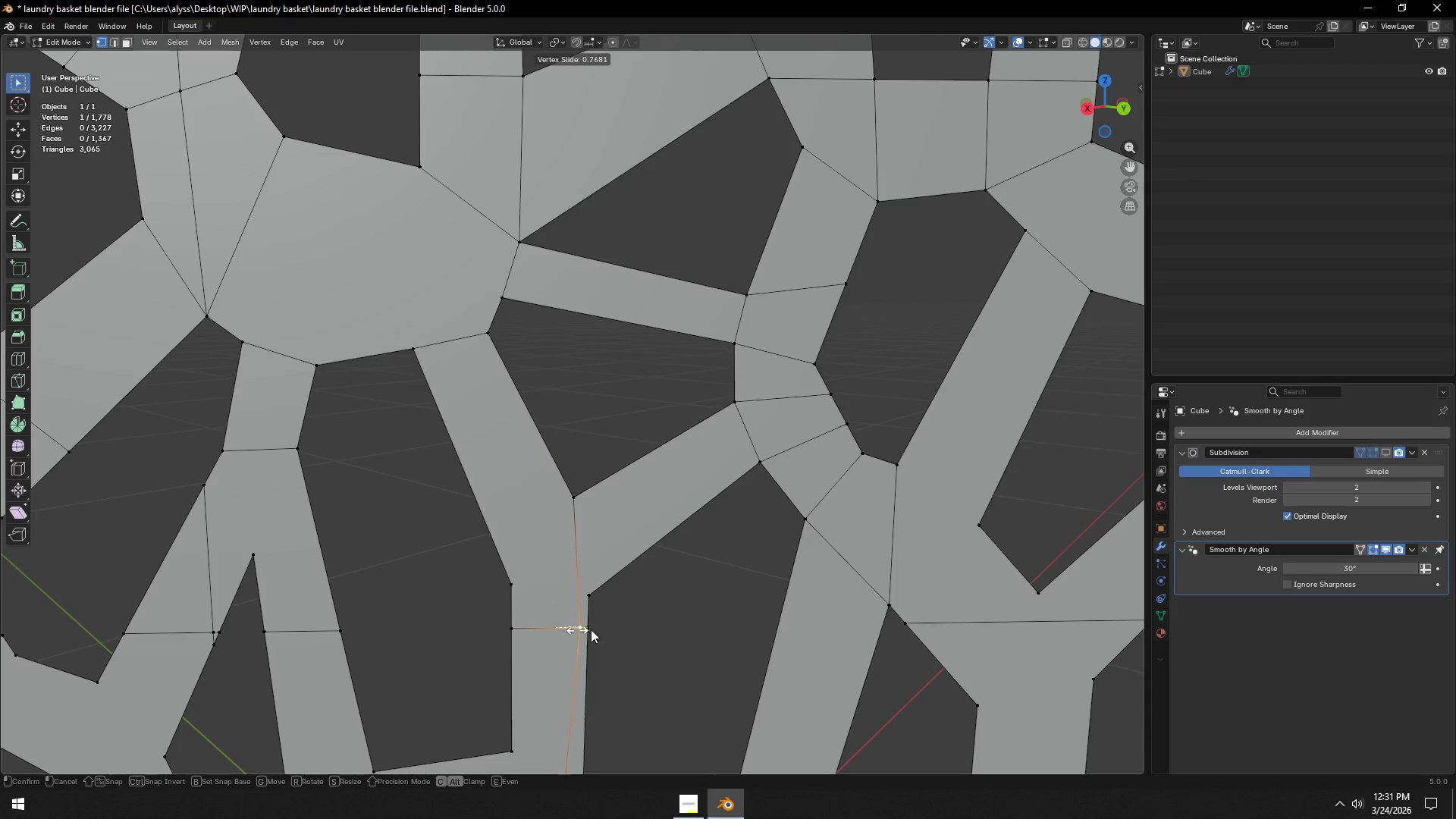 
left_click([607, 629])
 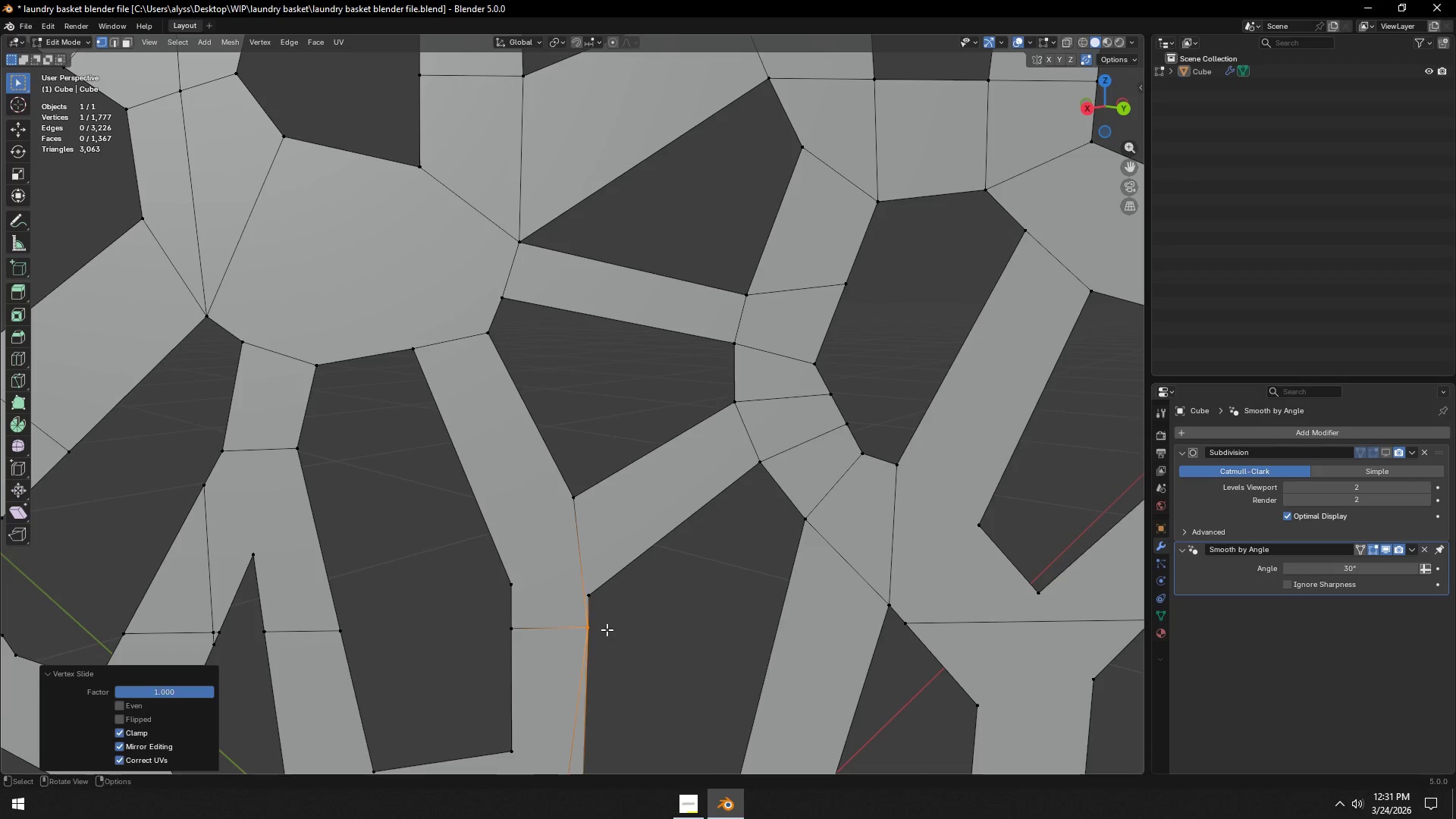 
type(gg)
 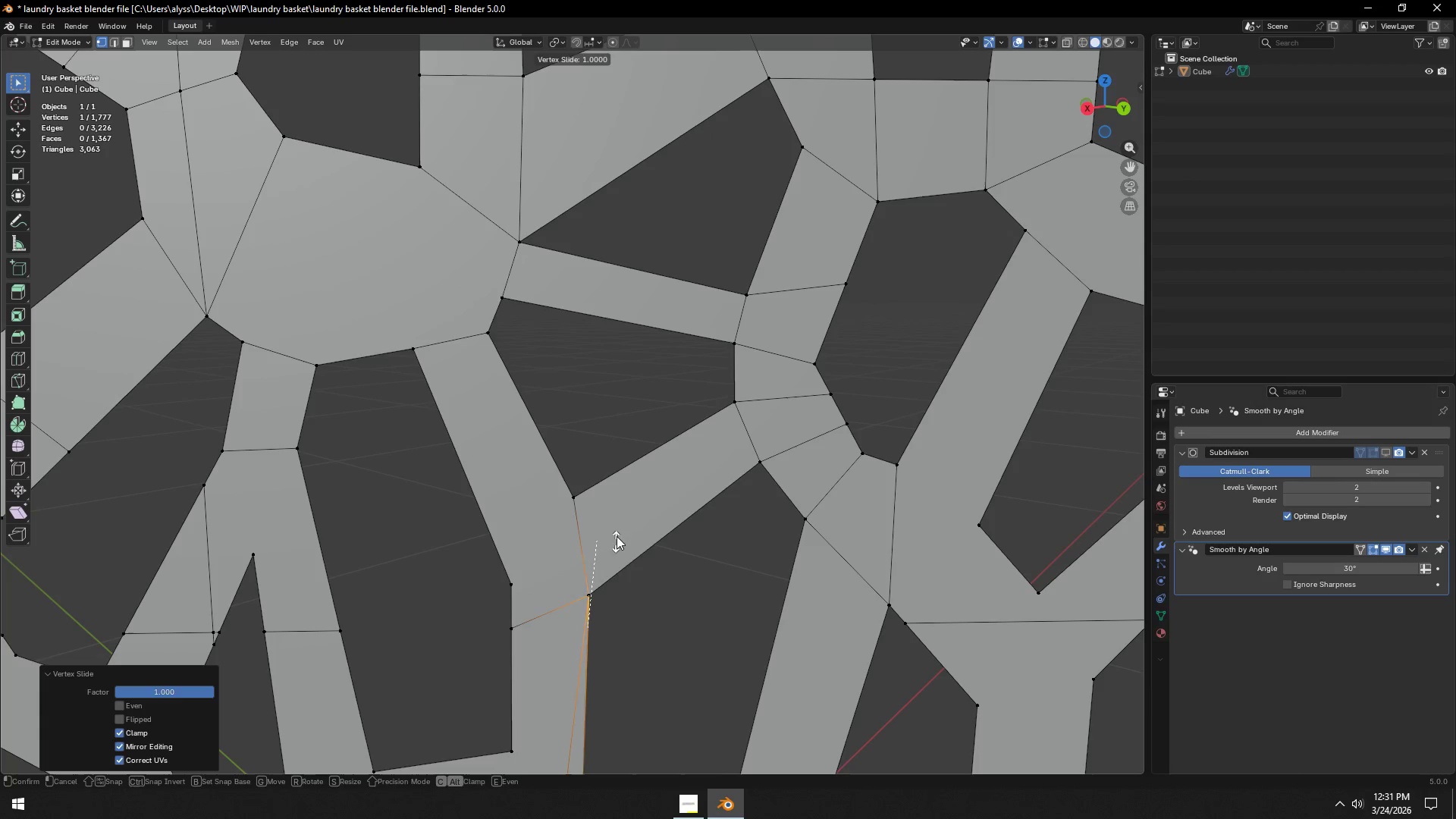 
left_click([617, 533])
 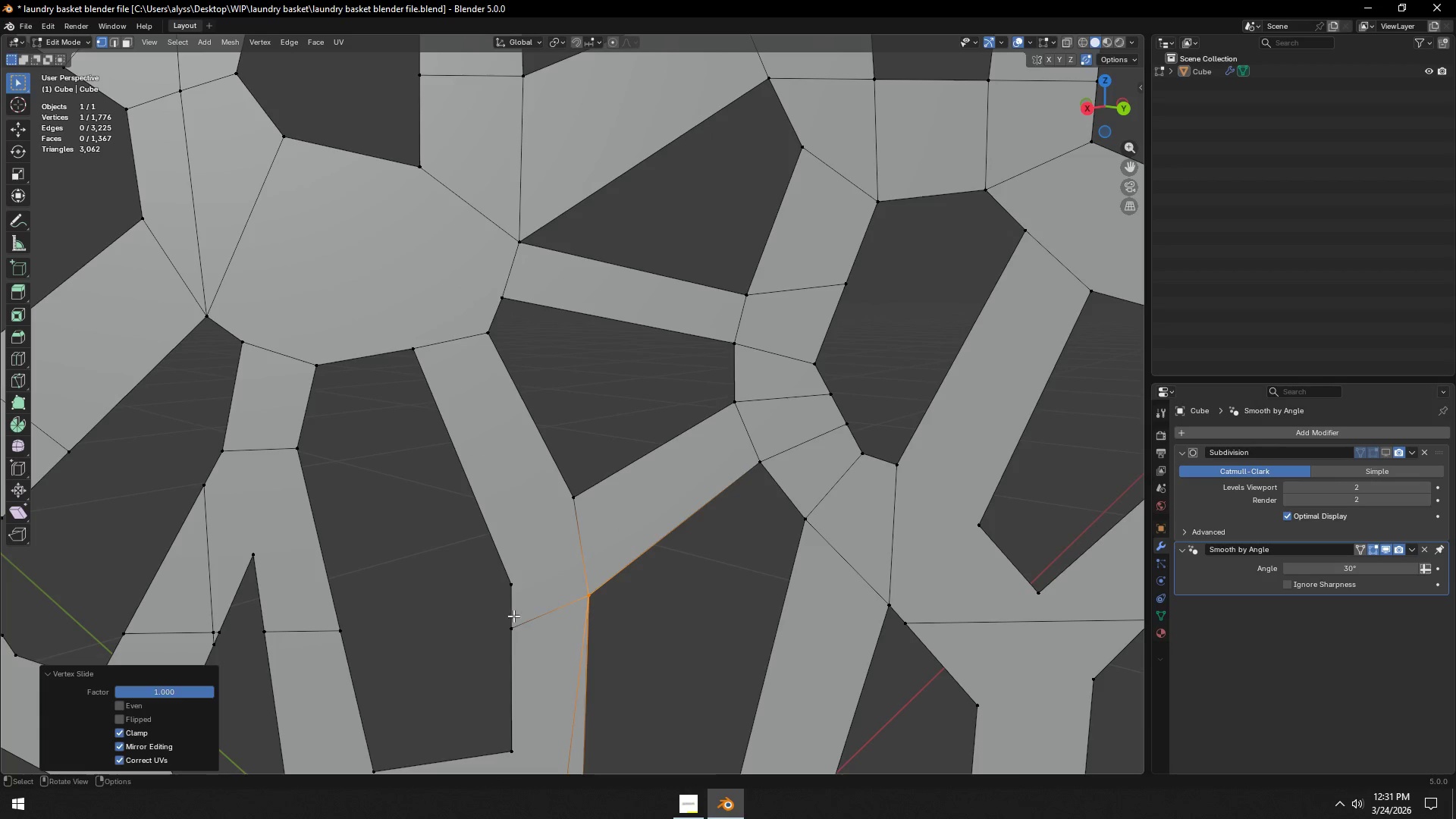 
left_click([508, 625])
 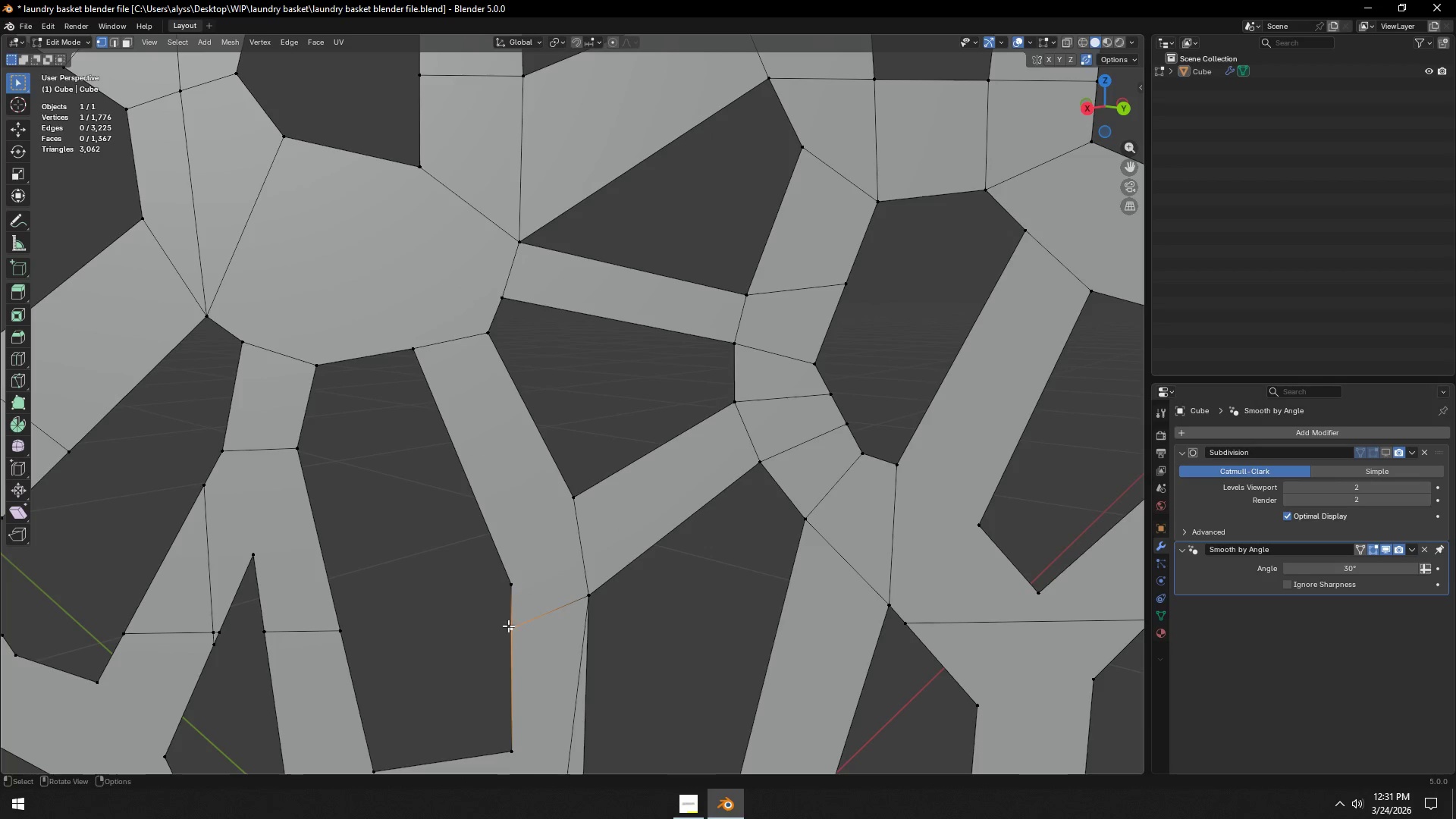 
type(gg)
 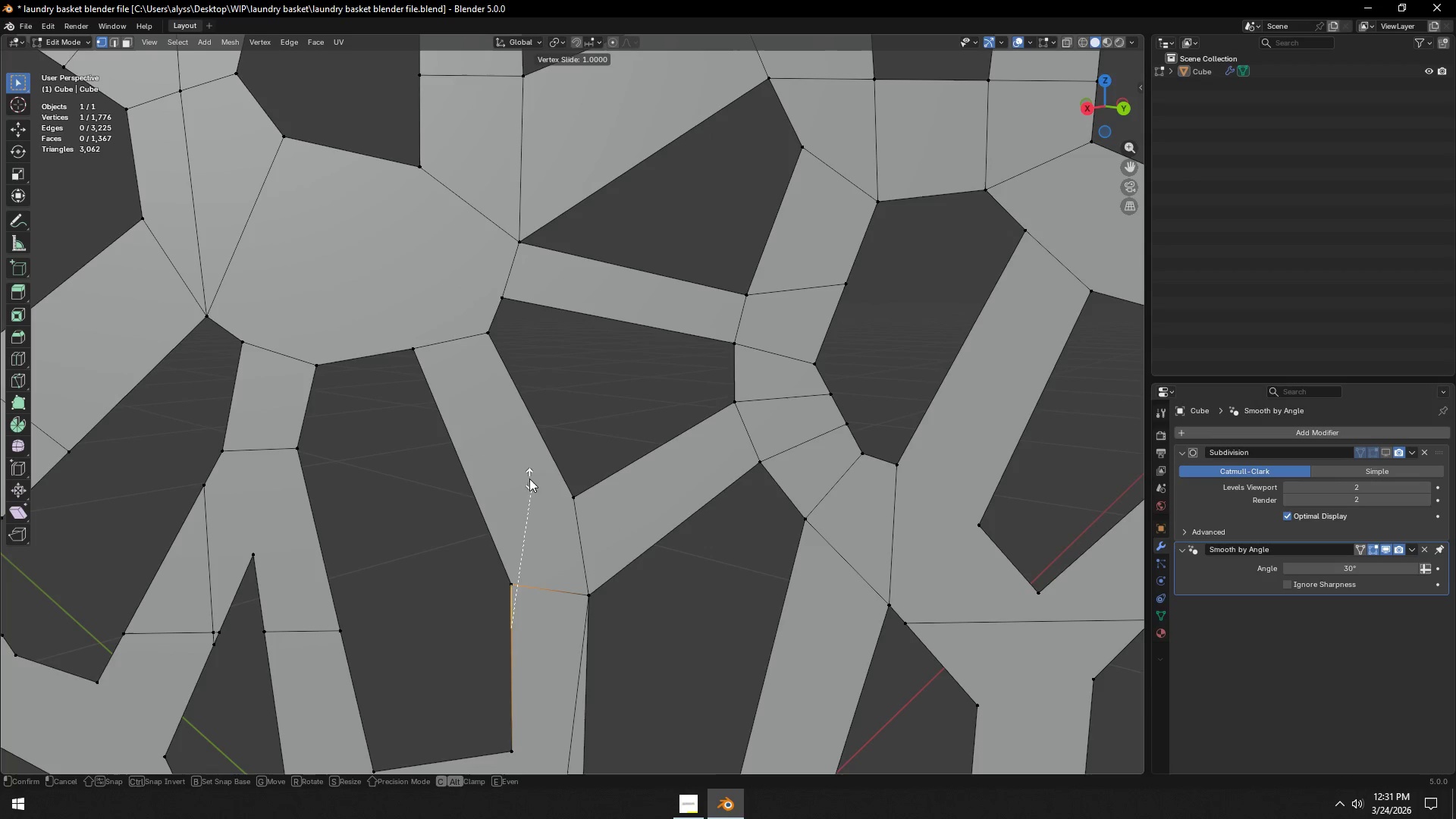 
left_click([529, 479])
 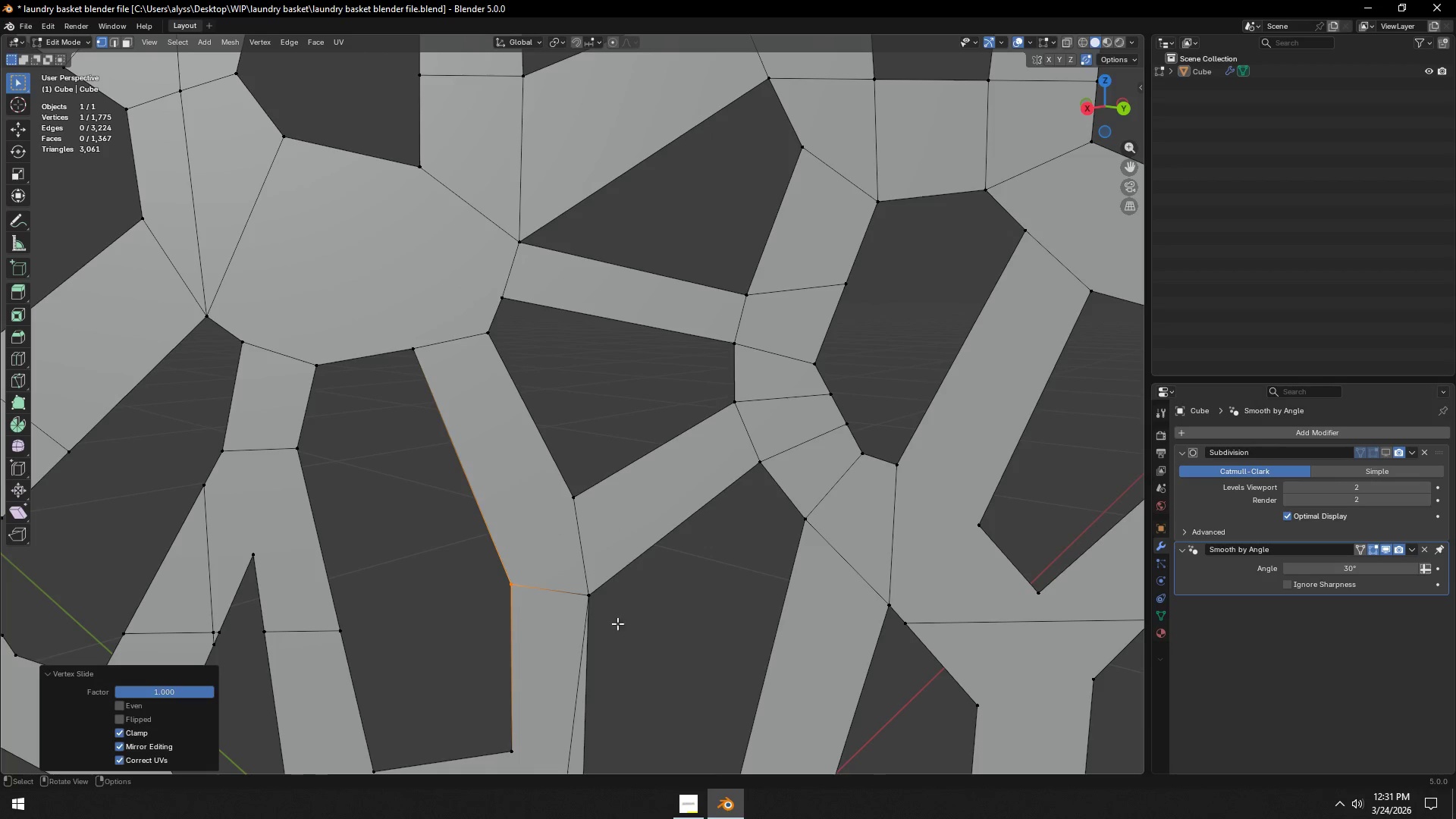 
hold_key(key=ShiftLeft, duration=0.58)
 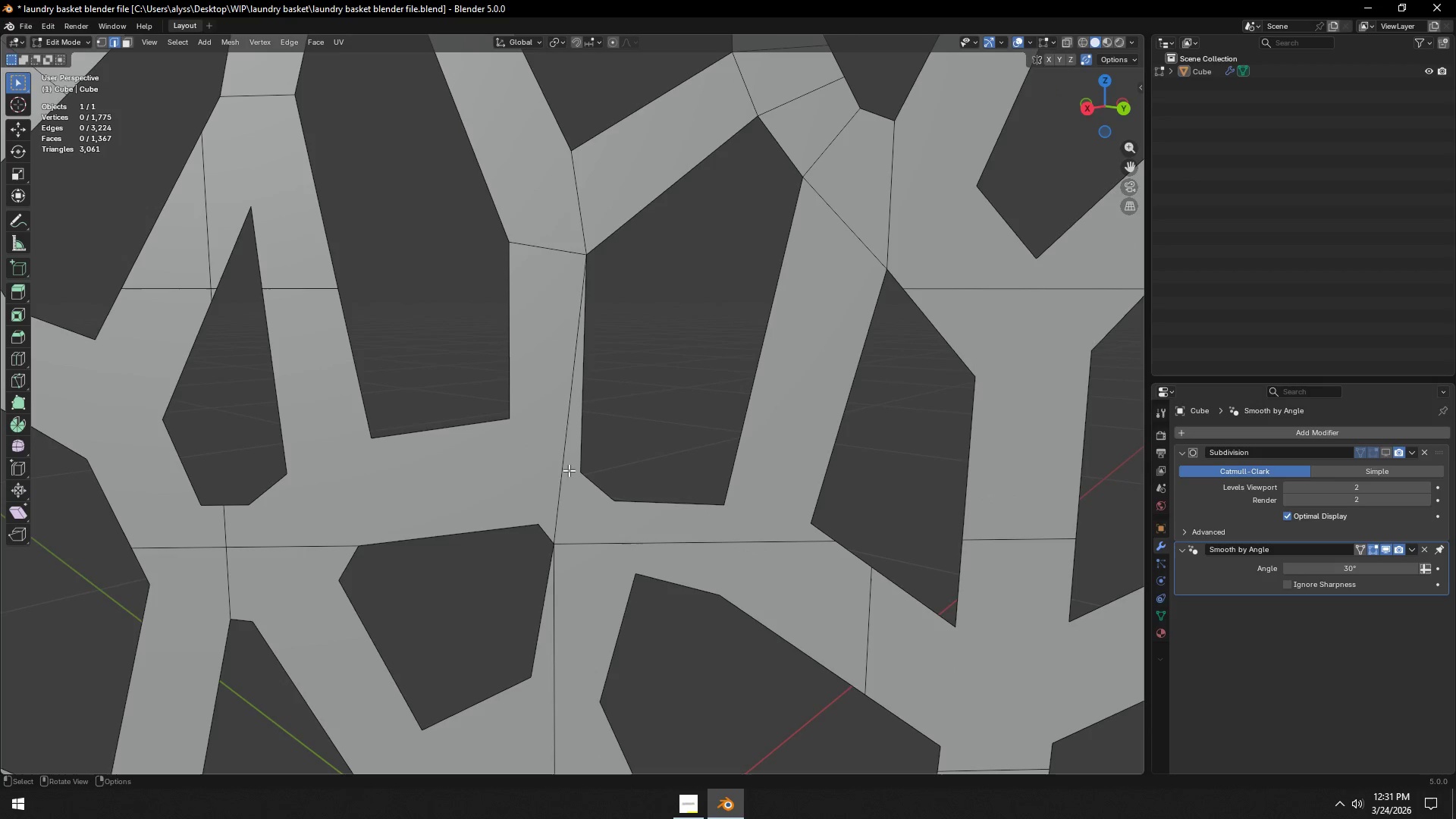 
hold_key(key=ShiftLeft, duration=4.27)
 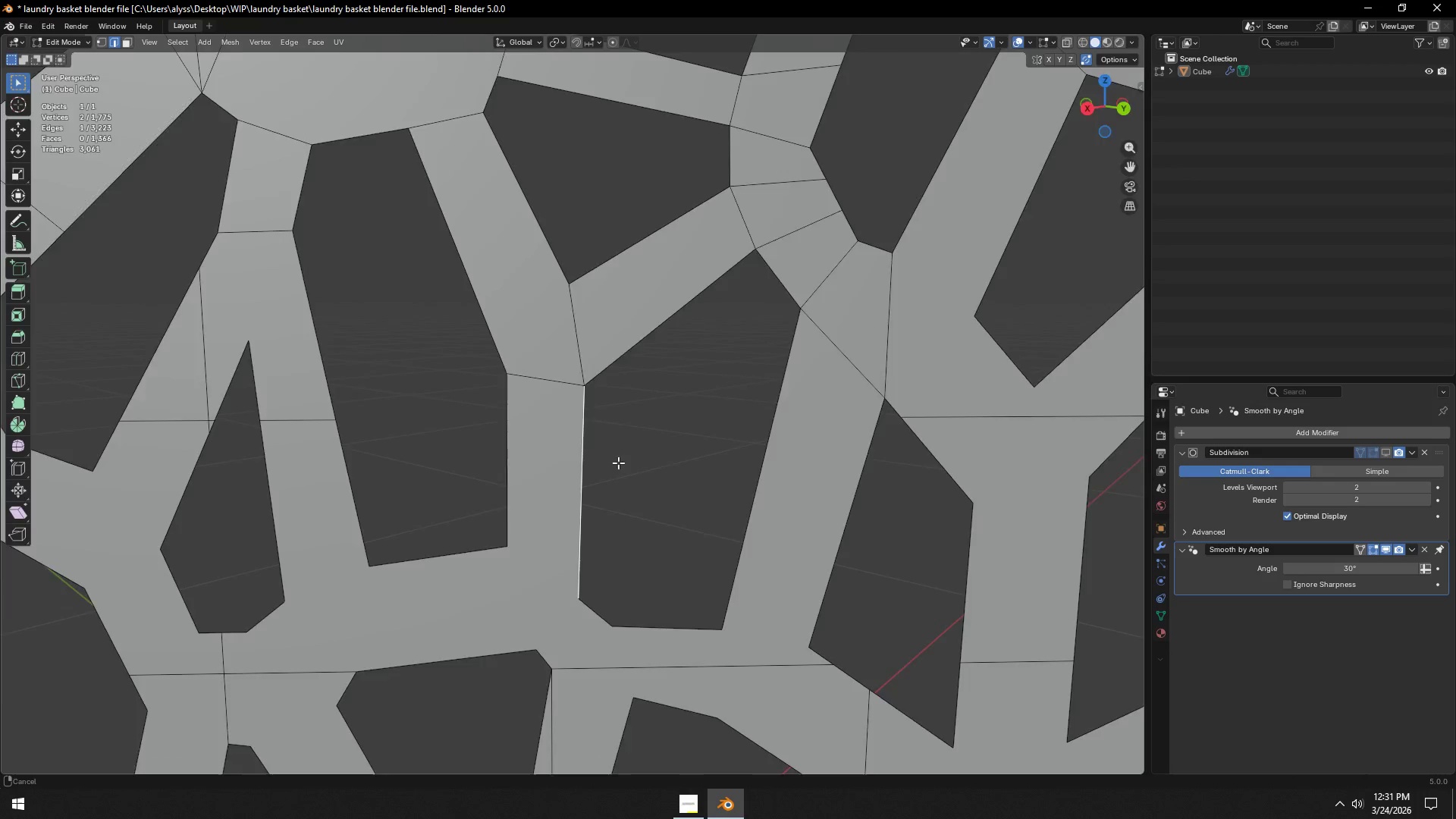 
key(2)
 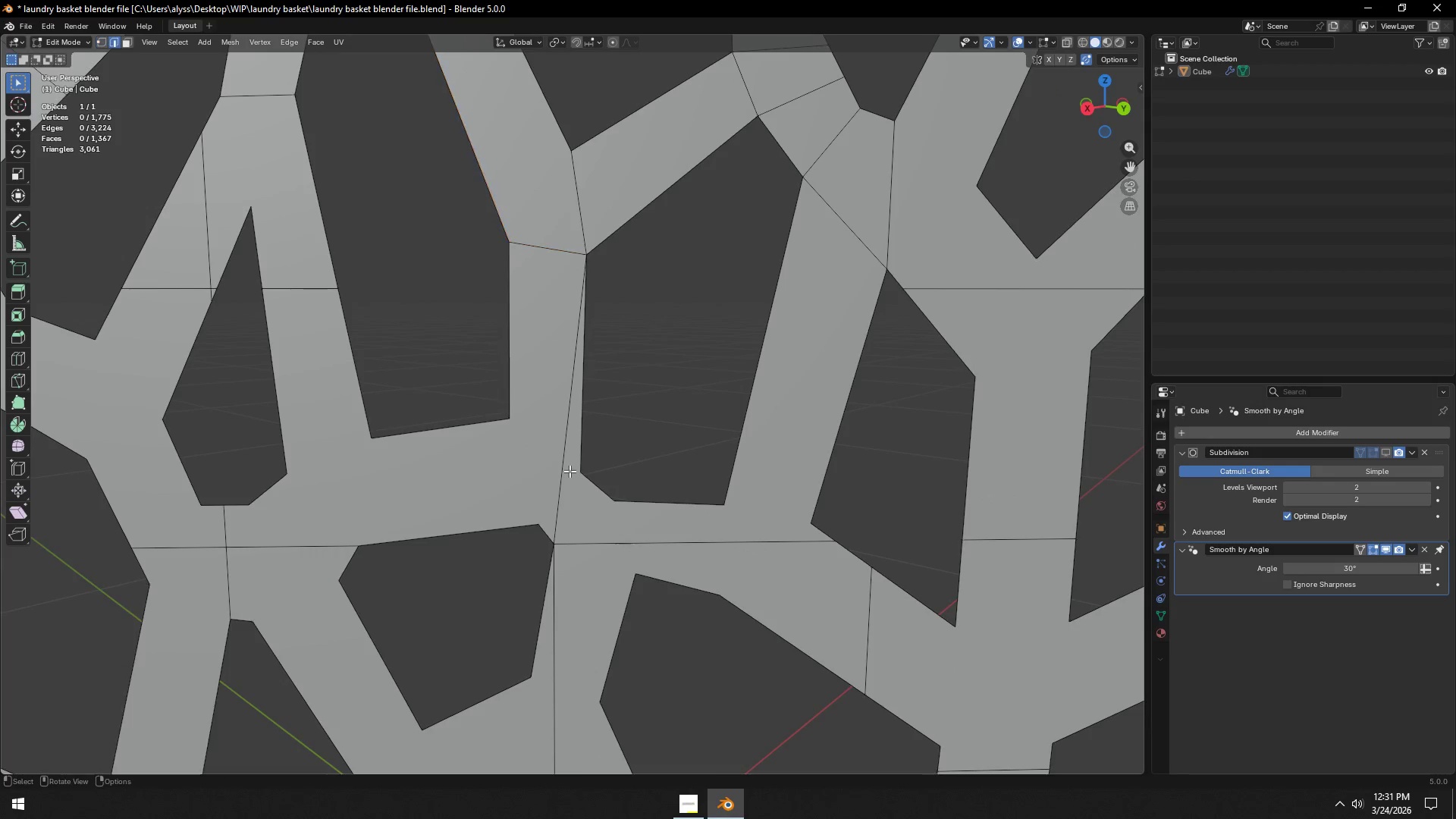 
left_click([569, 470])
 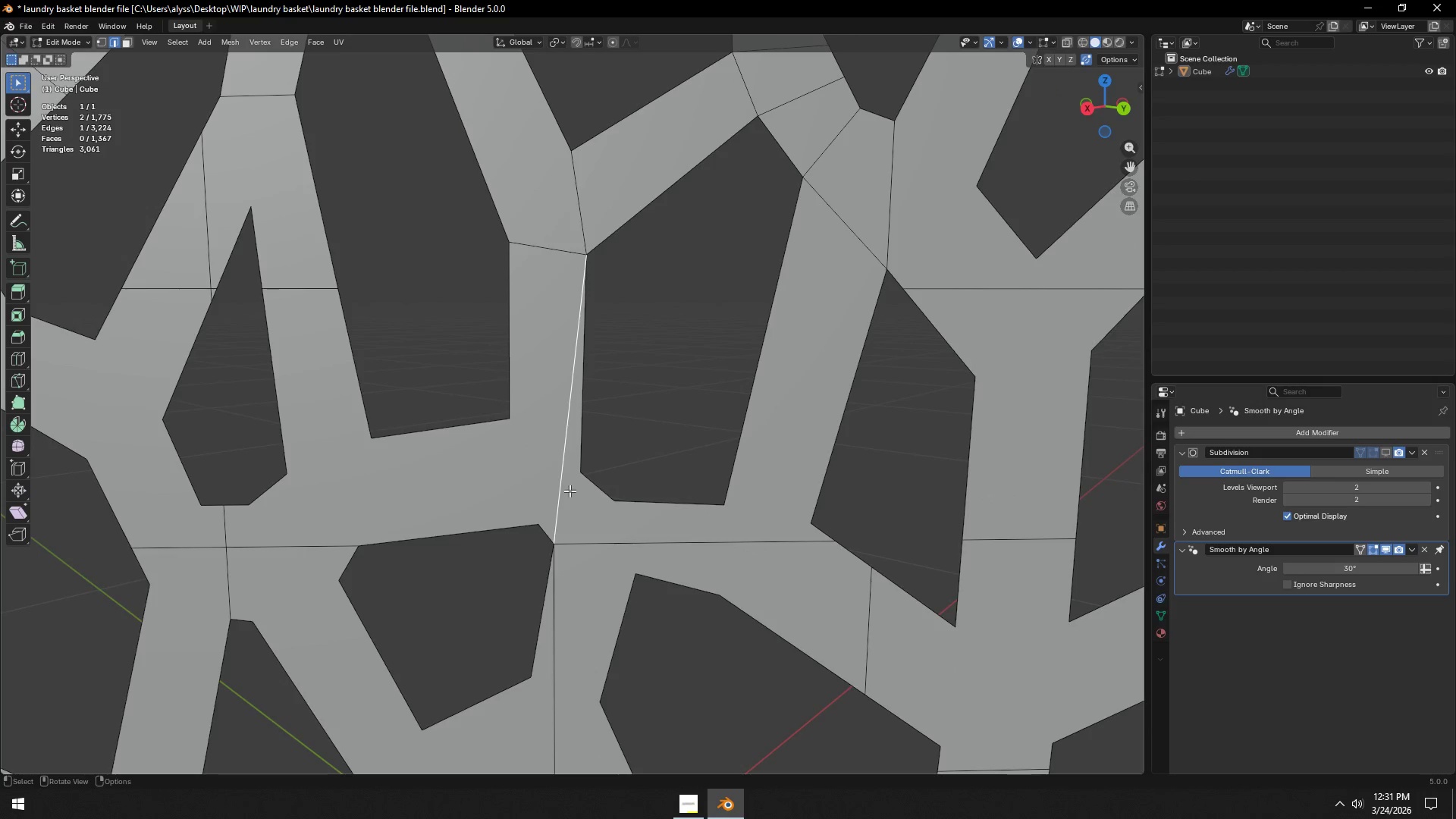 
key(Control+Z)
 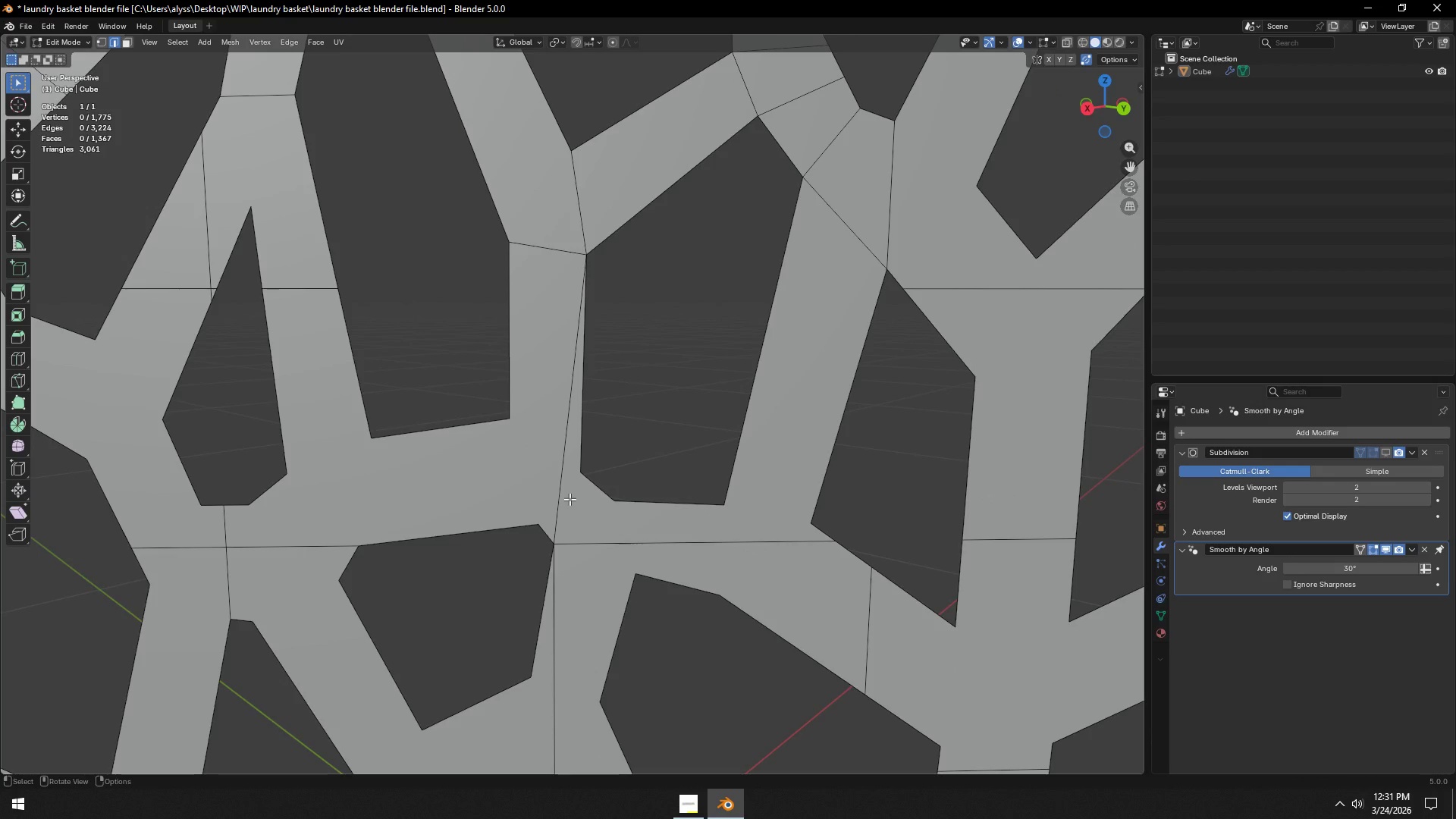 
left_click([570, 499])
 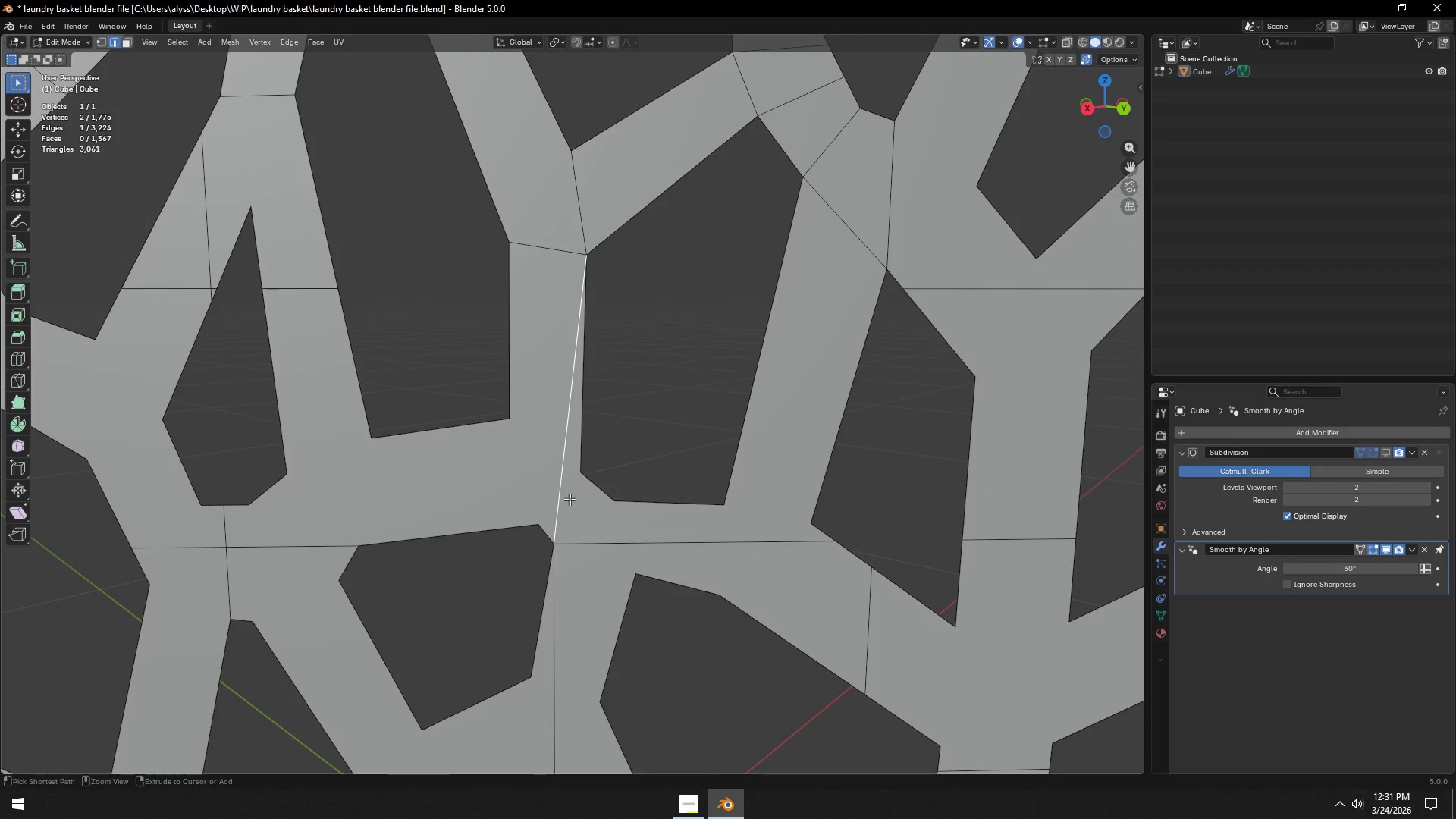 
key(Control+X)
 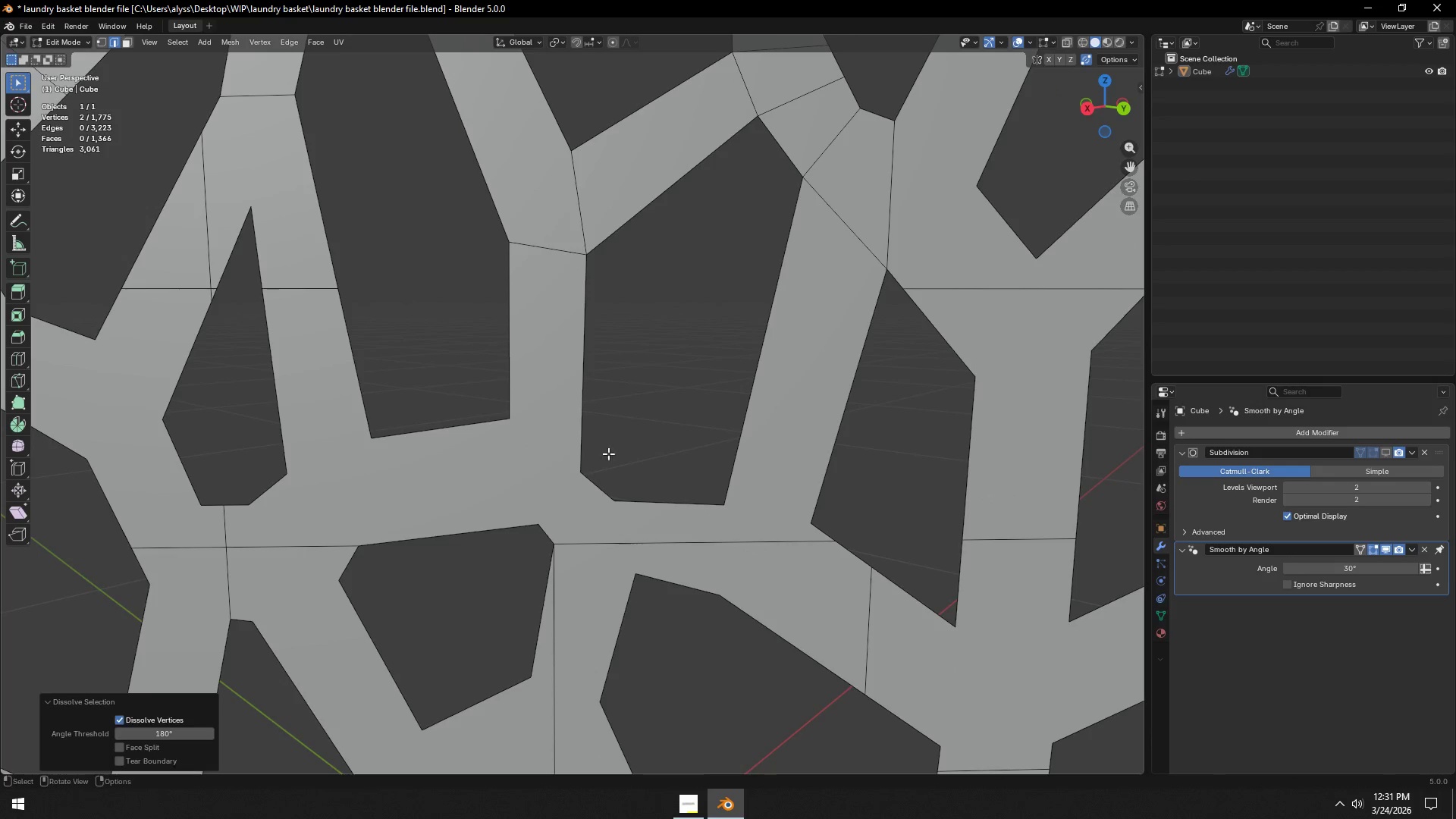 
left_click([616, 439])
 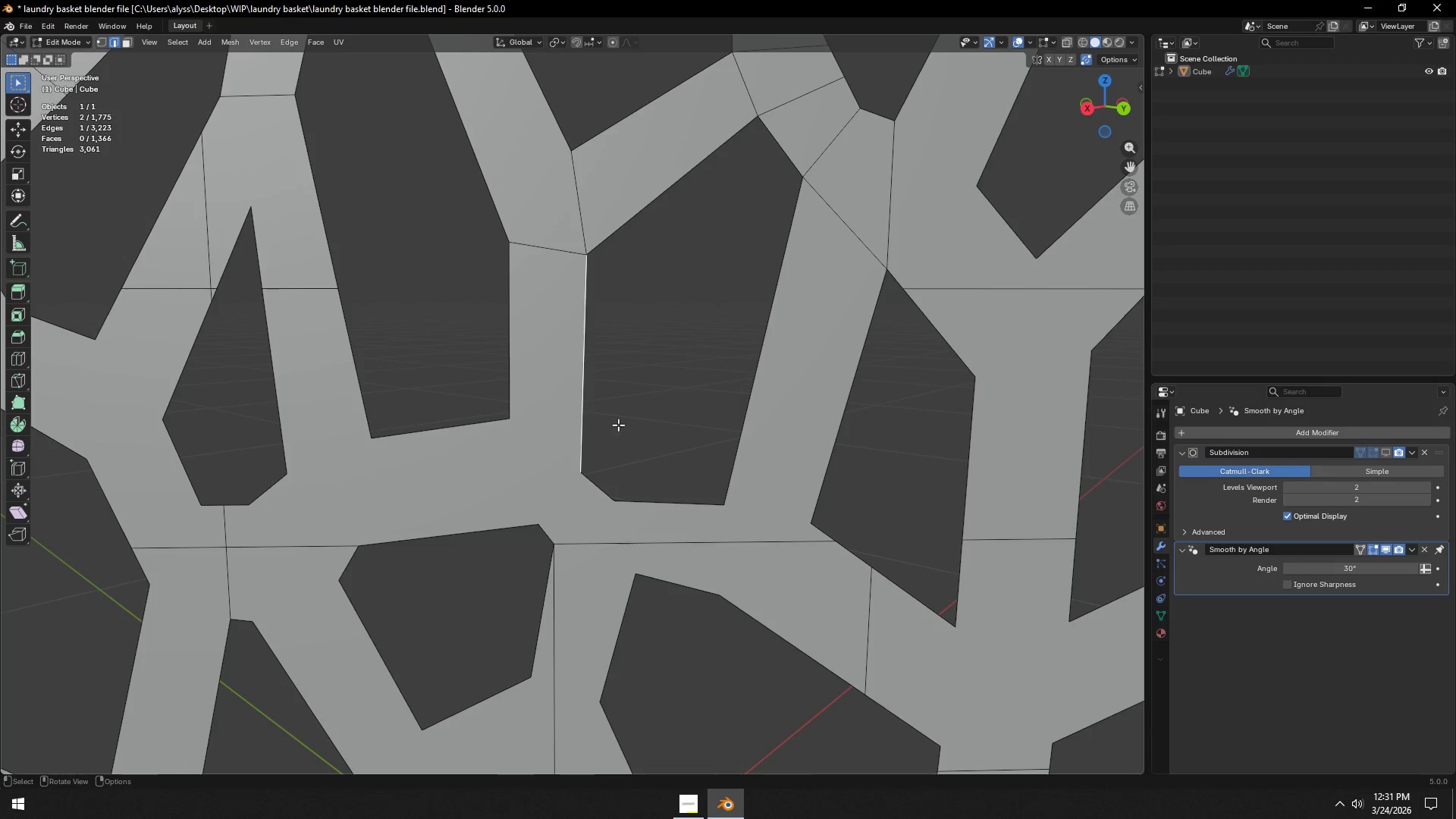 
hold_key(key=ShiftLeft, duration=0.52)
 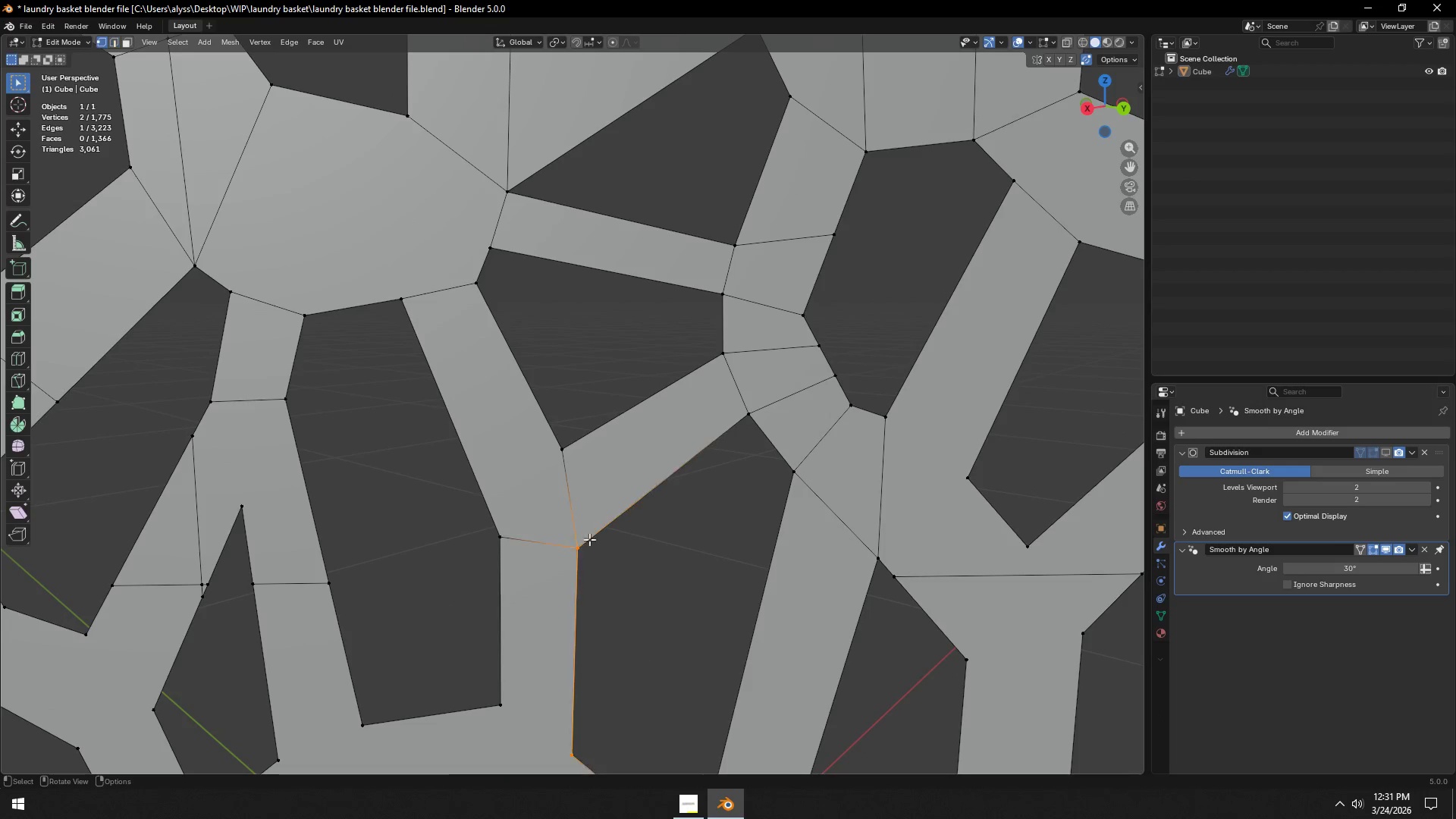 
hold_key(key=ShiftLeft, duration=6.78)
 